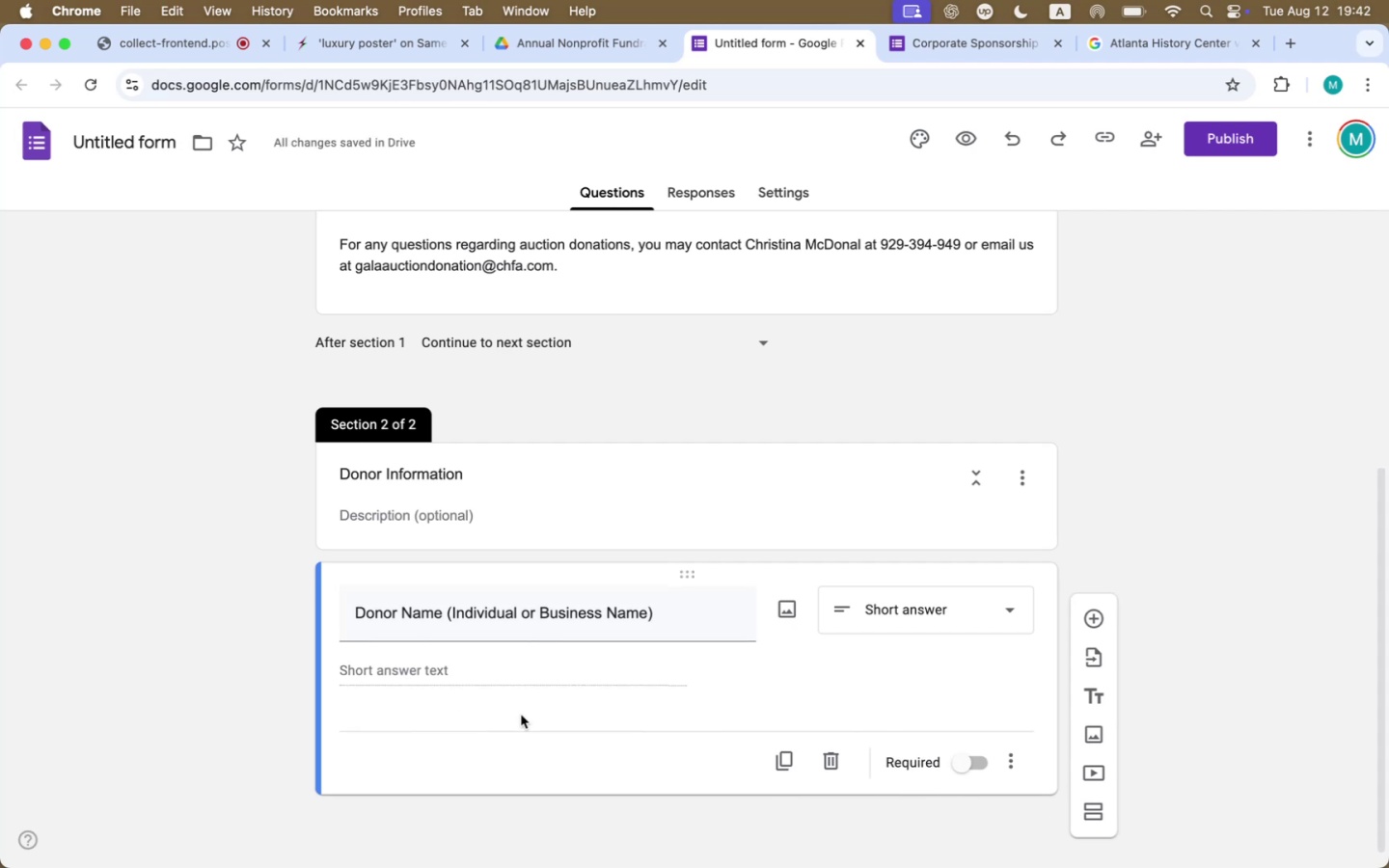 
wait(5.62)
 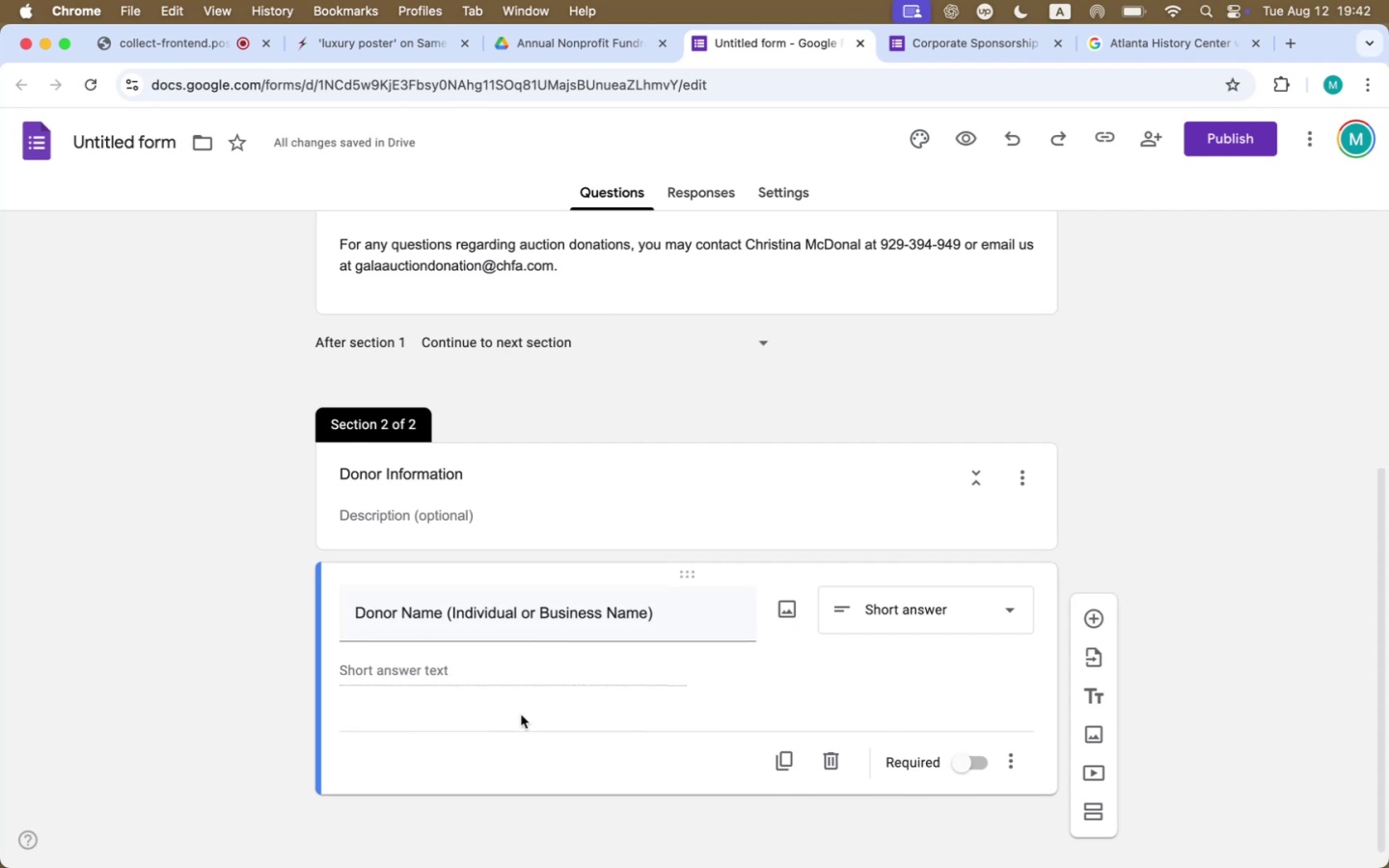 
left_click([644, 610])
 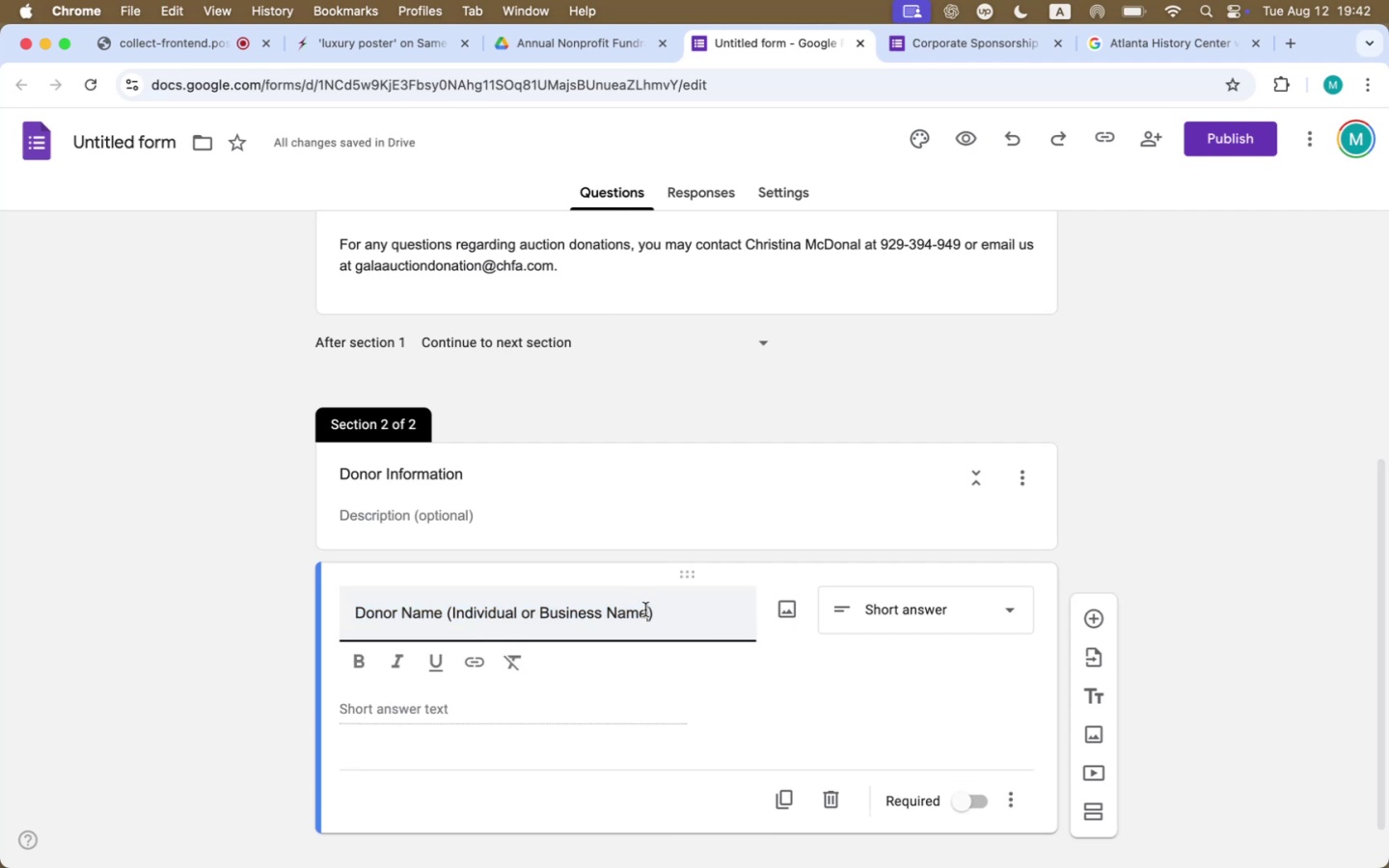 
type( permitted)
 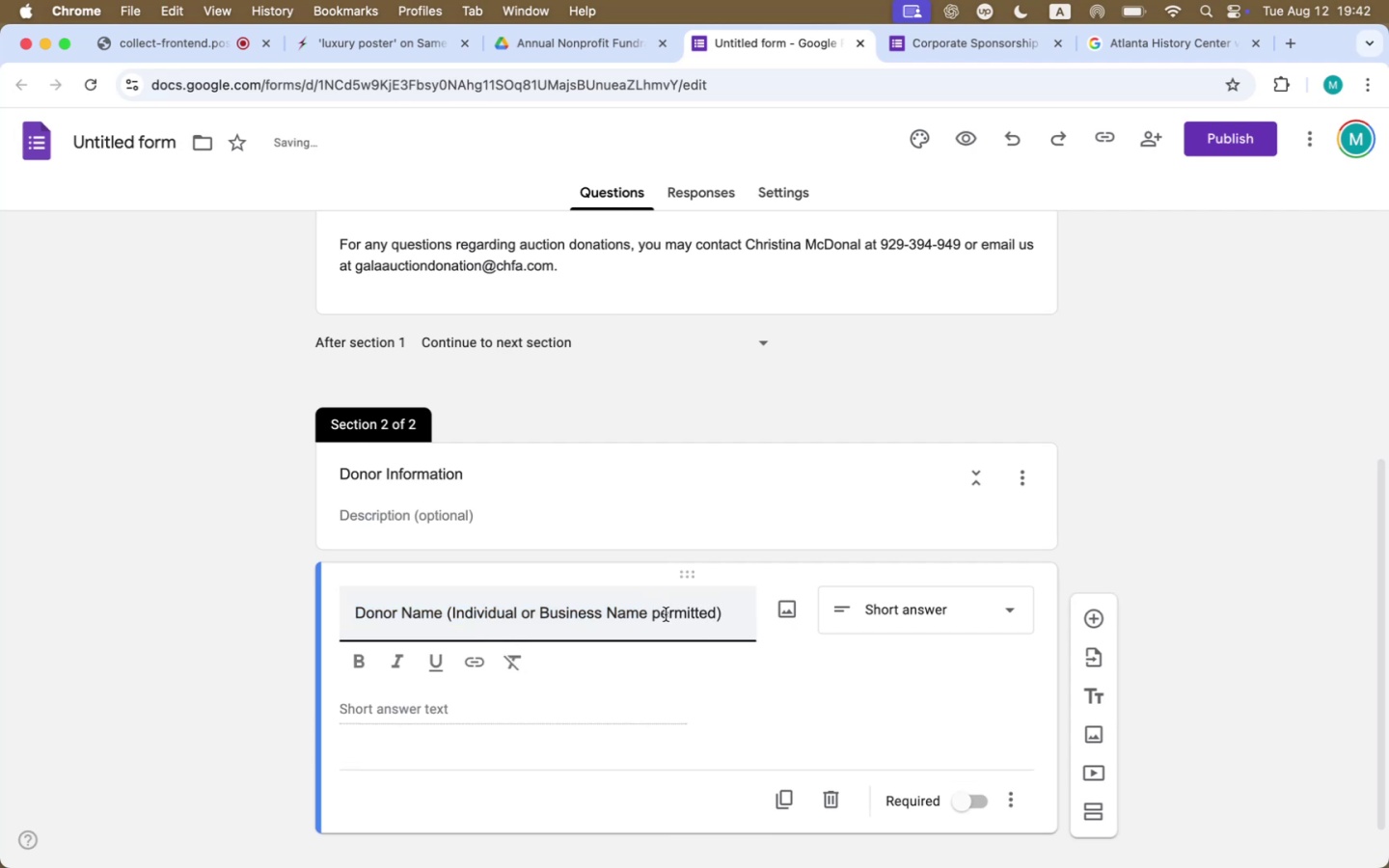 
double_click([666, 614])
 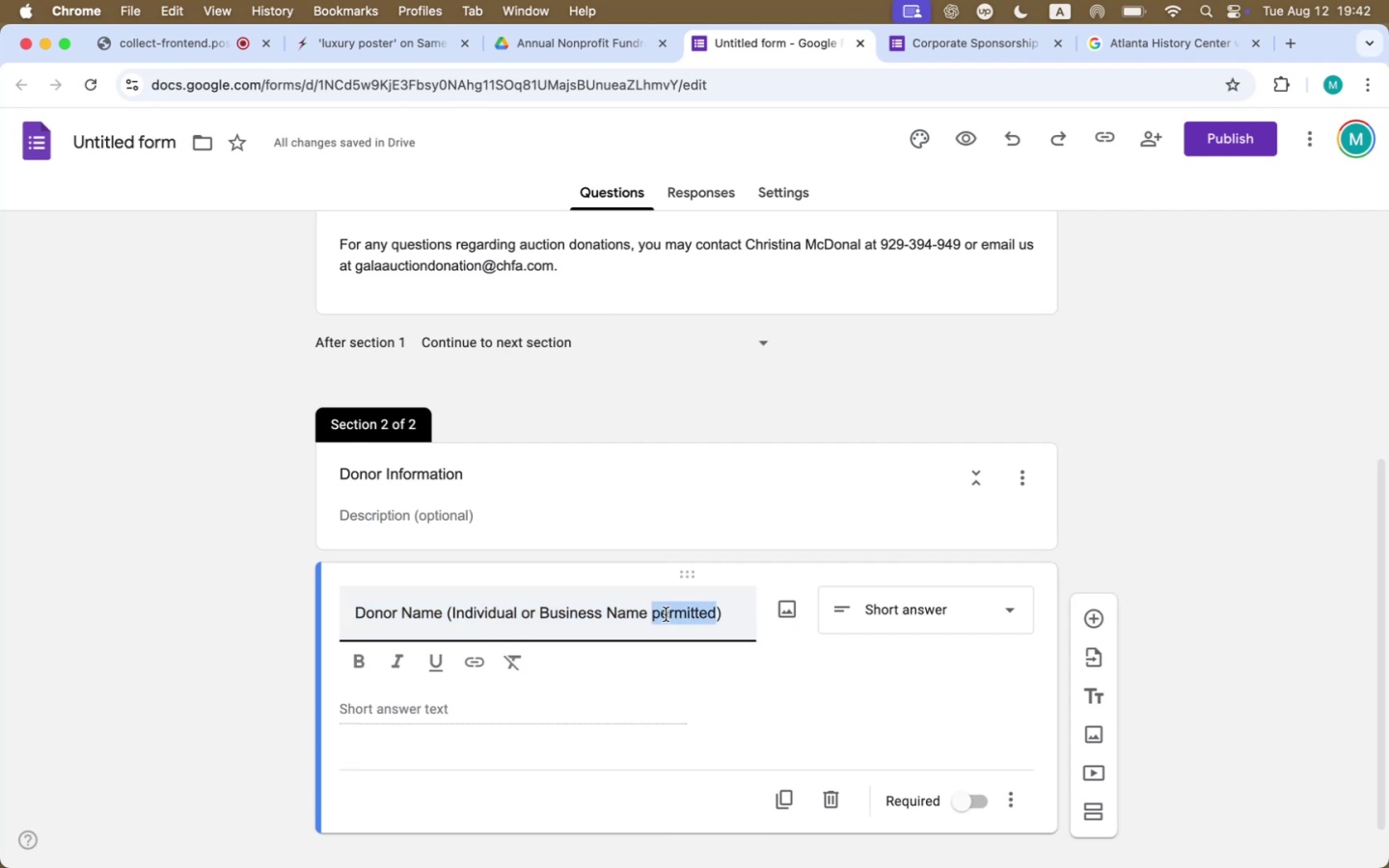 
type(allowed)
 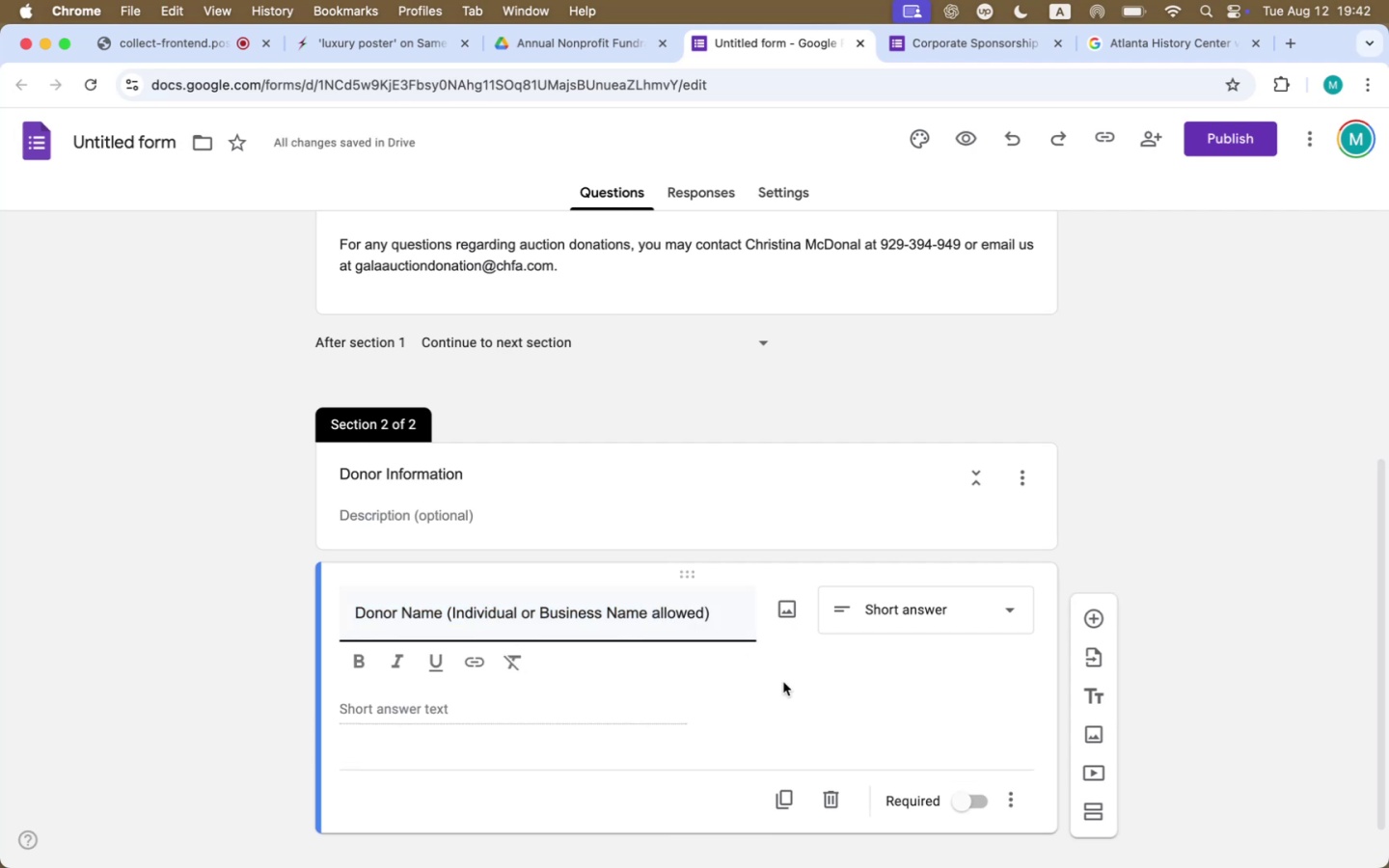 
left_click([888, 703])
 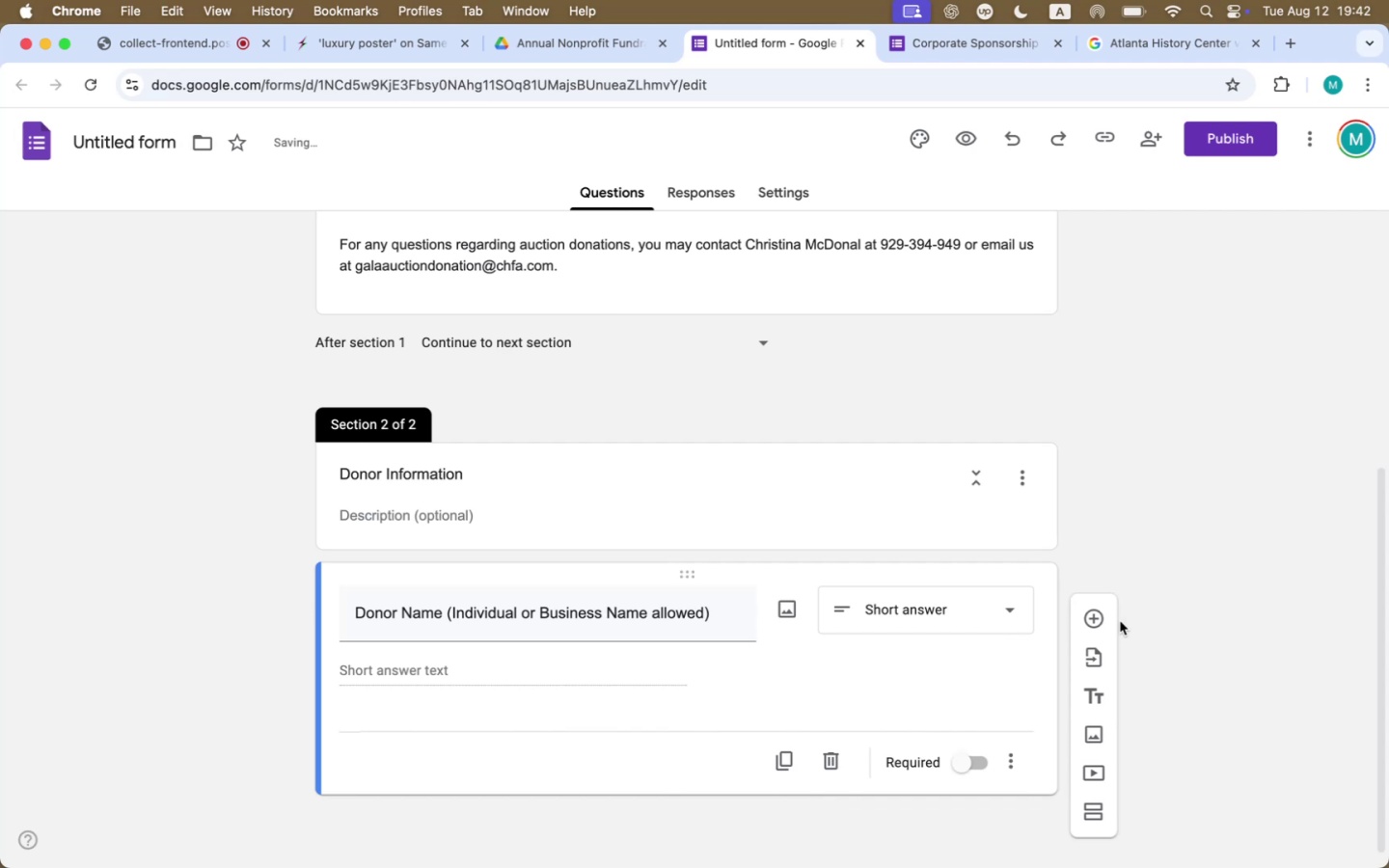 
left_click([1089, 618])
 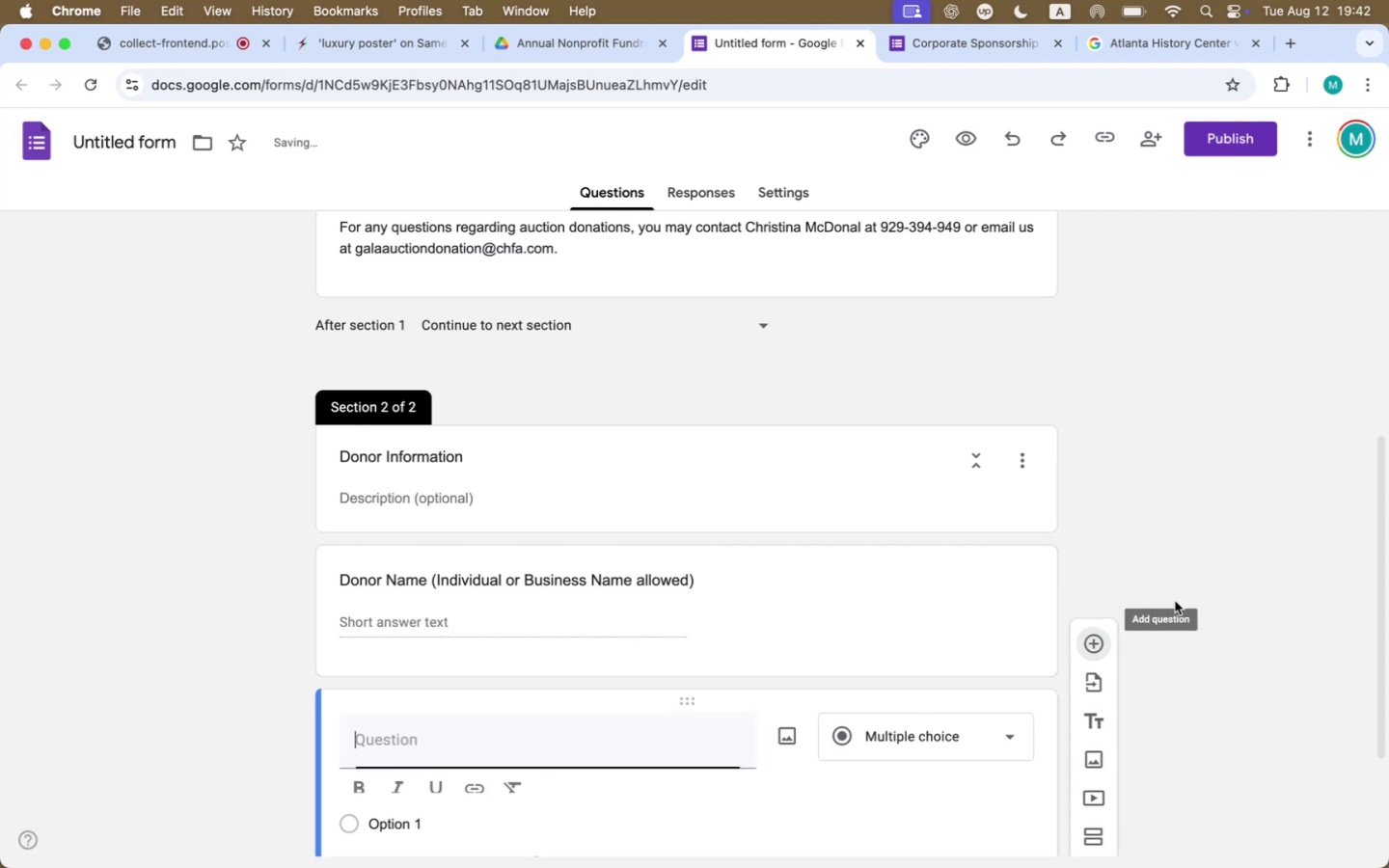 
key(Meta+CommandLeft)
 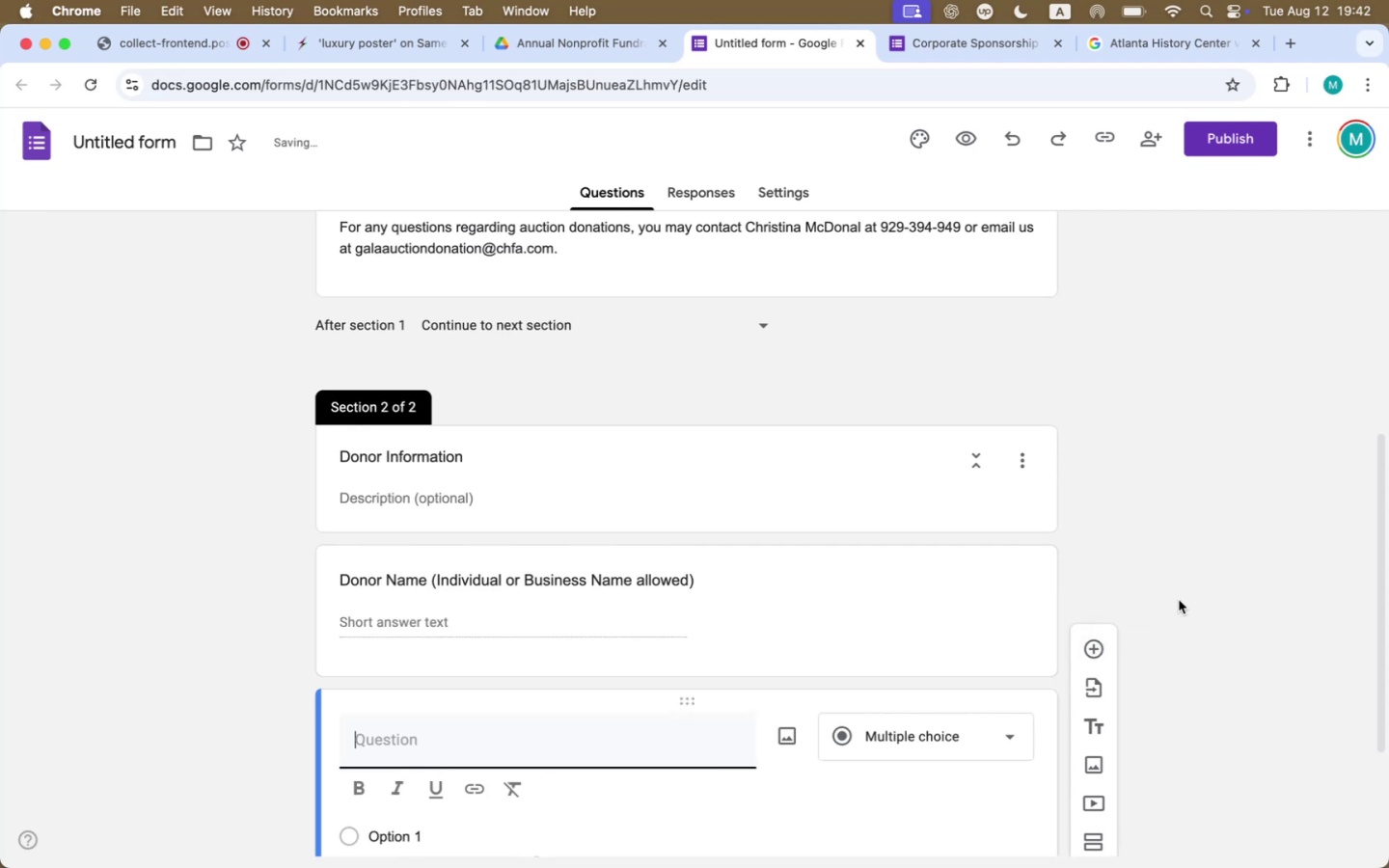 
key(Meta+Tab)
 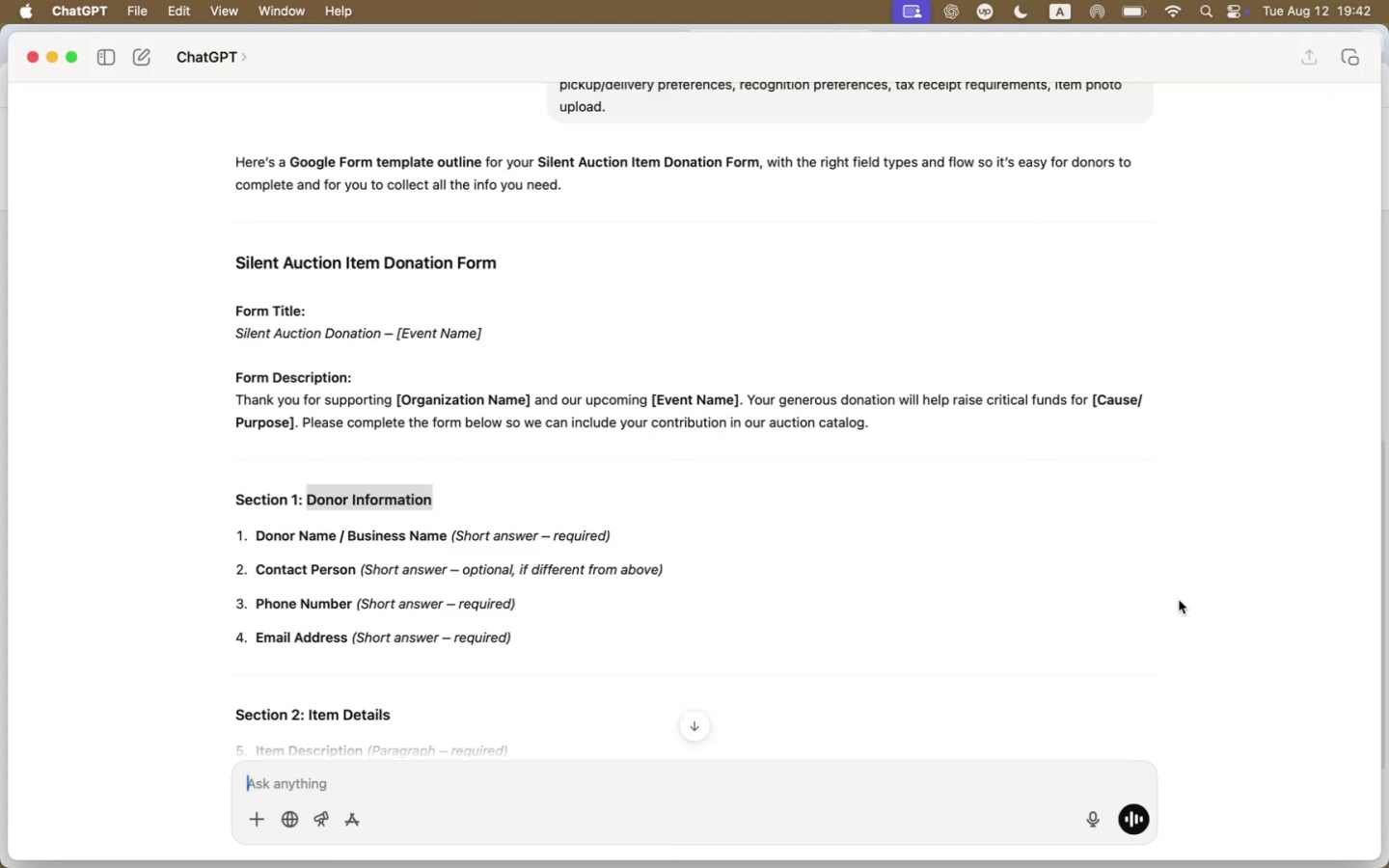 
scroll: coordinate [1179, 600], scroll_direction: down, amount: 10.0
 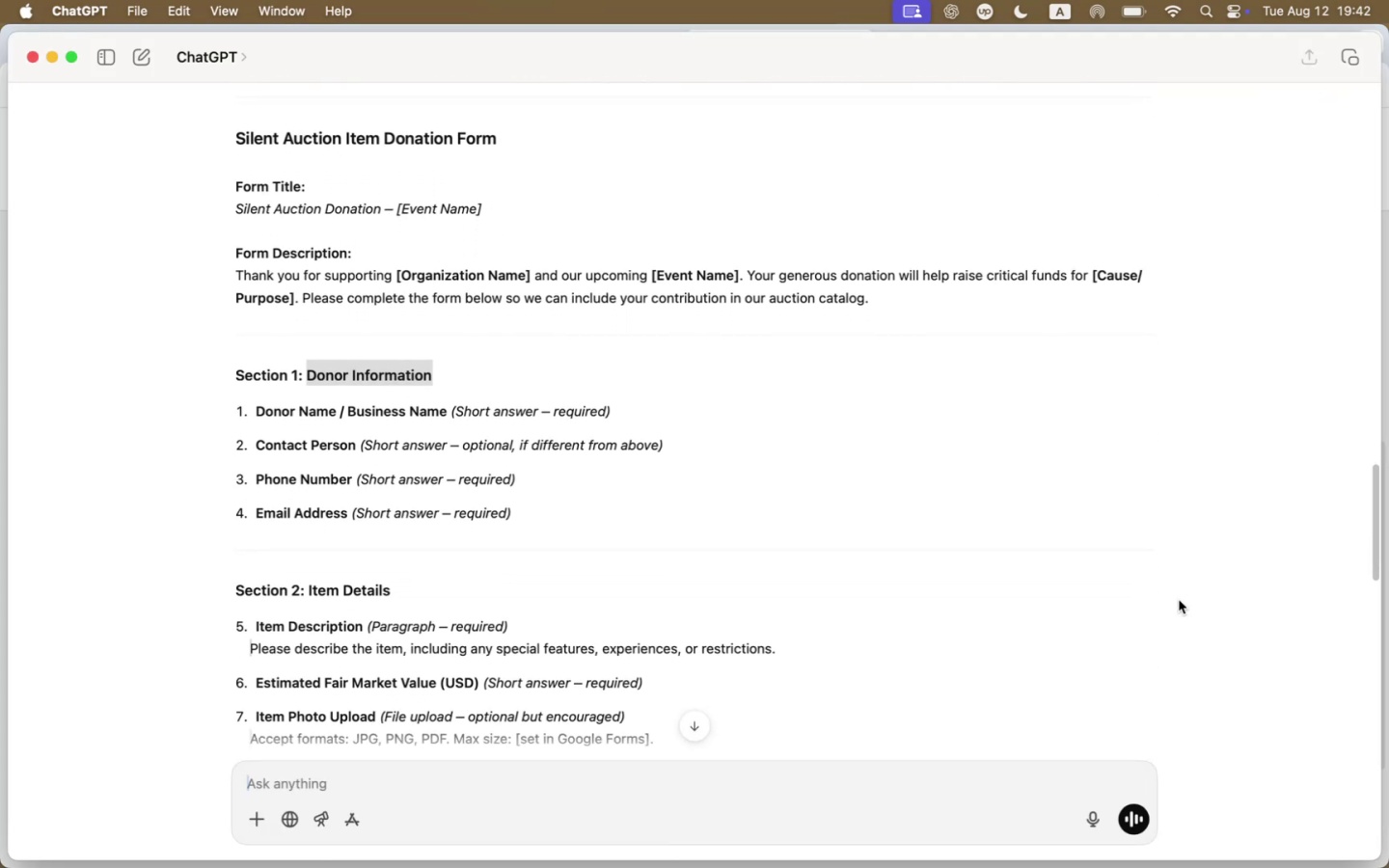 
key(Meta+Tab)
 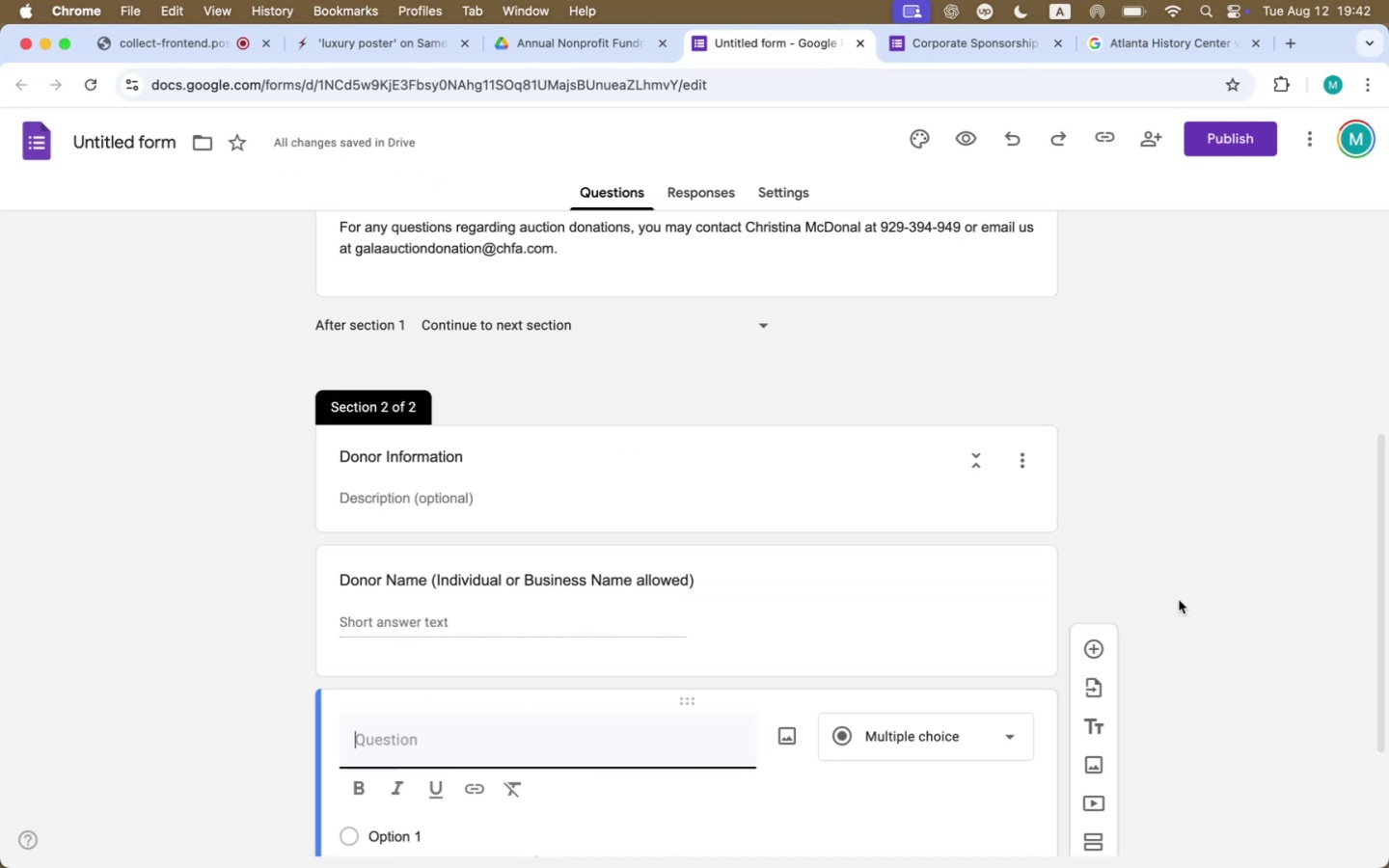 
type(Contact person)
key(Backspace)
key(Backspace)
key(Backspace)
key(Backspace)
key(Backspace)
key(Backspace)
type(Person)
 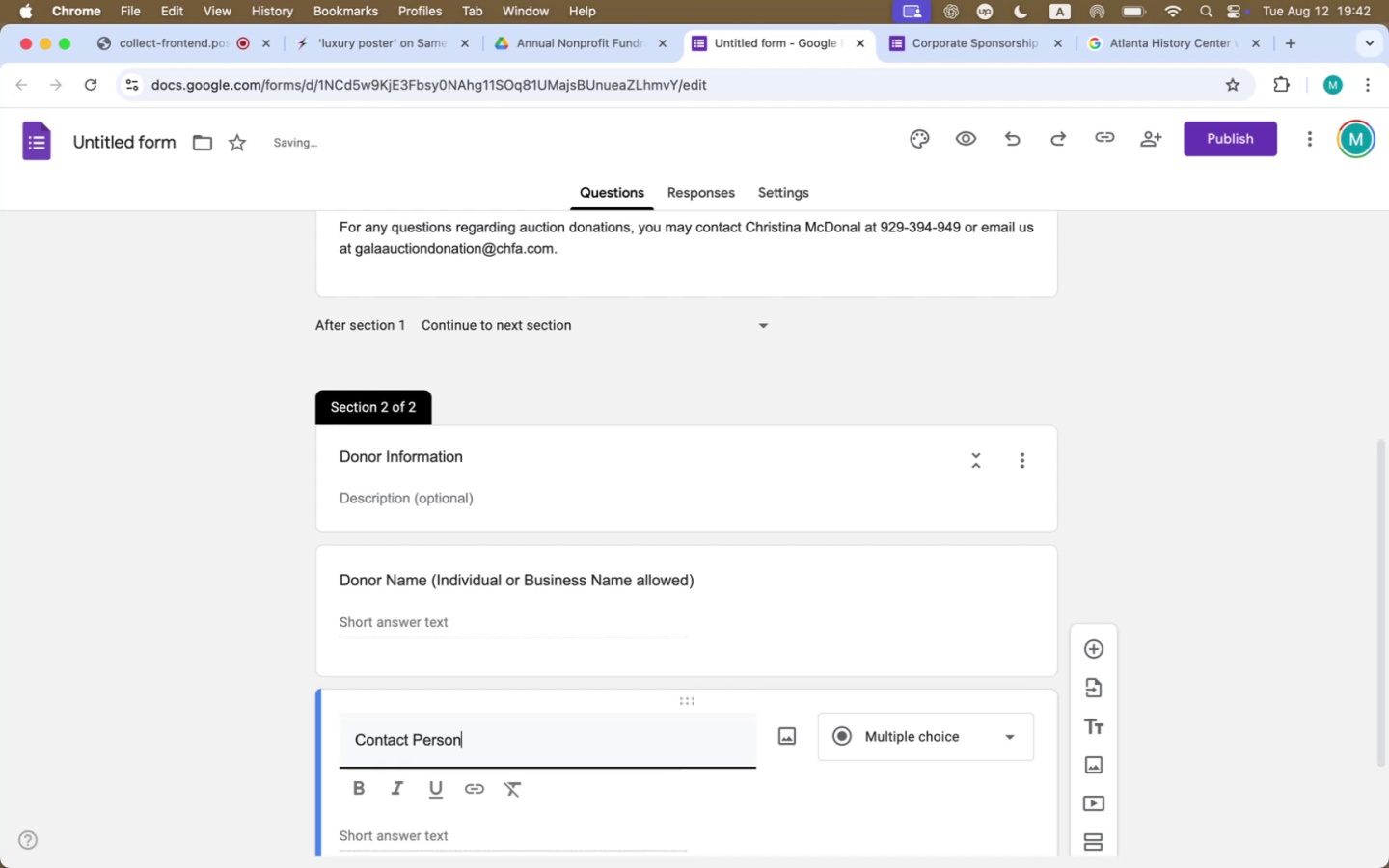 
scroll: coordinate [1179, 600], scroll_direction: down, amount: 15.0
 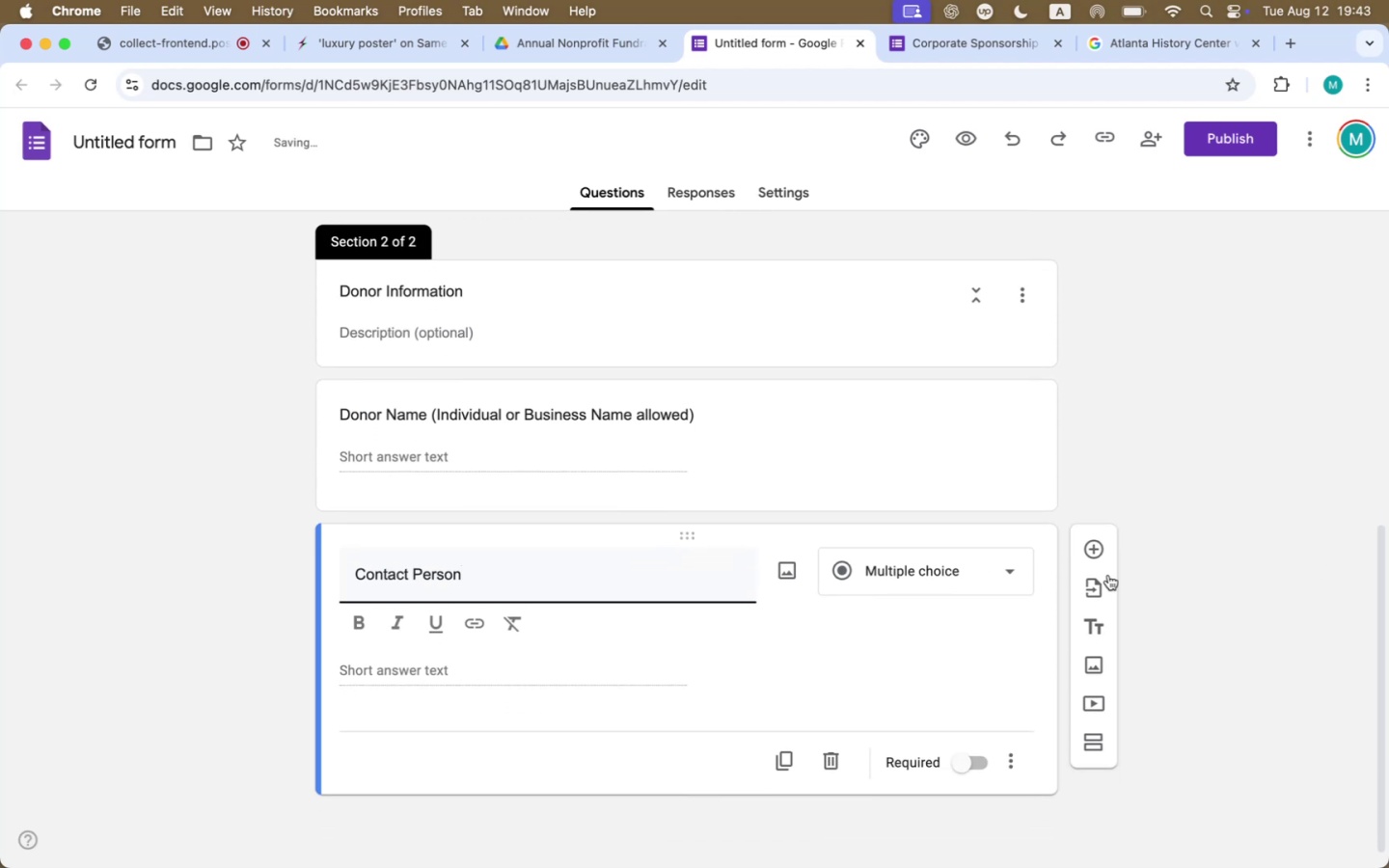 
left_click([890, 577])
 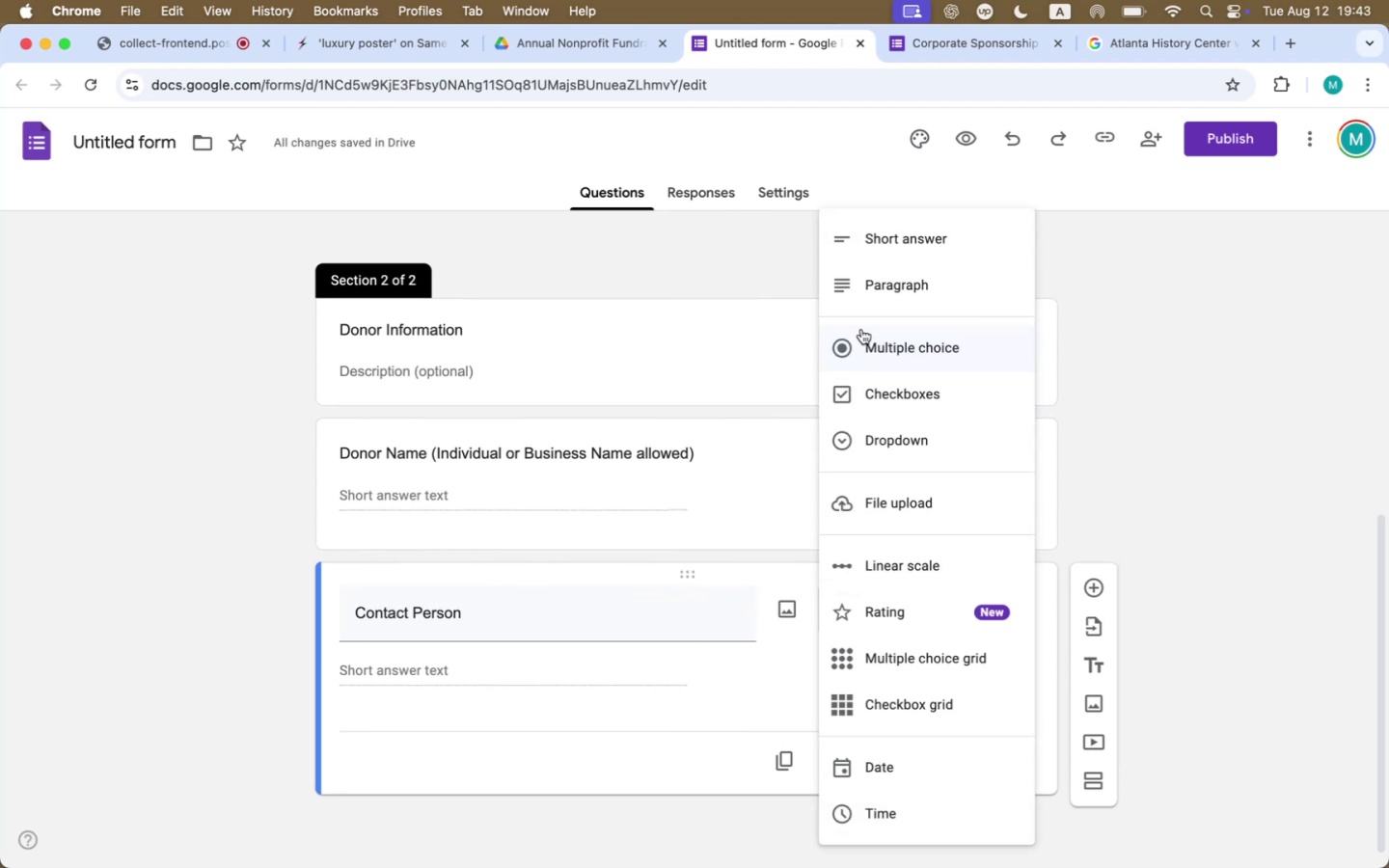 
left_click([897, 229])
 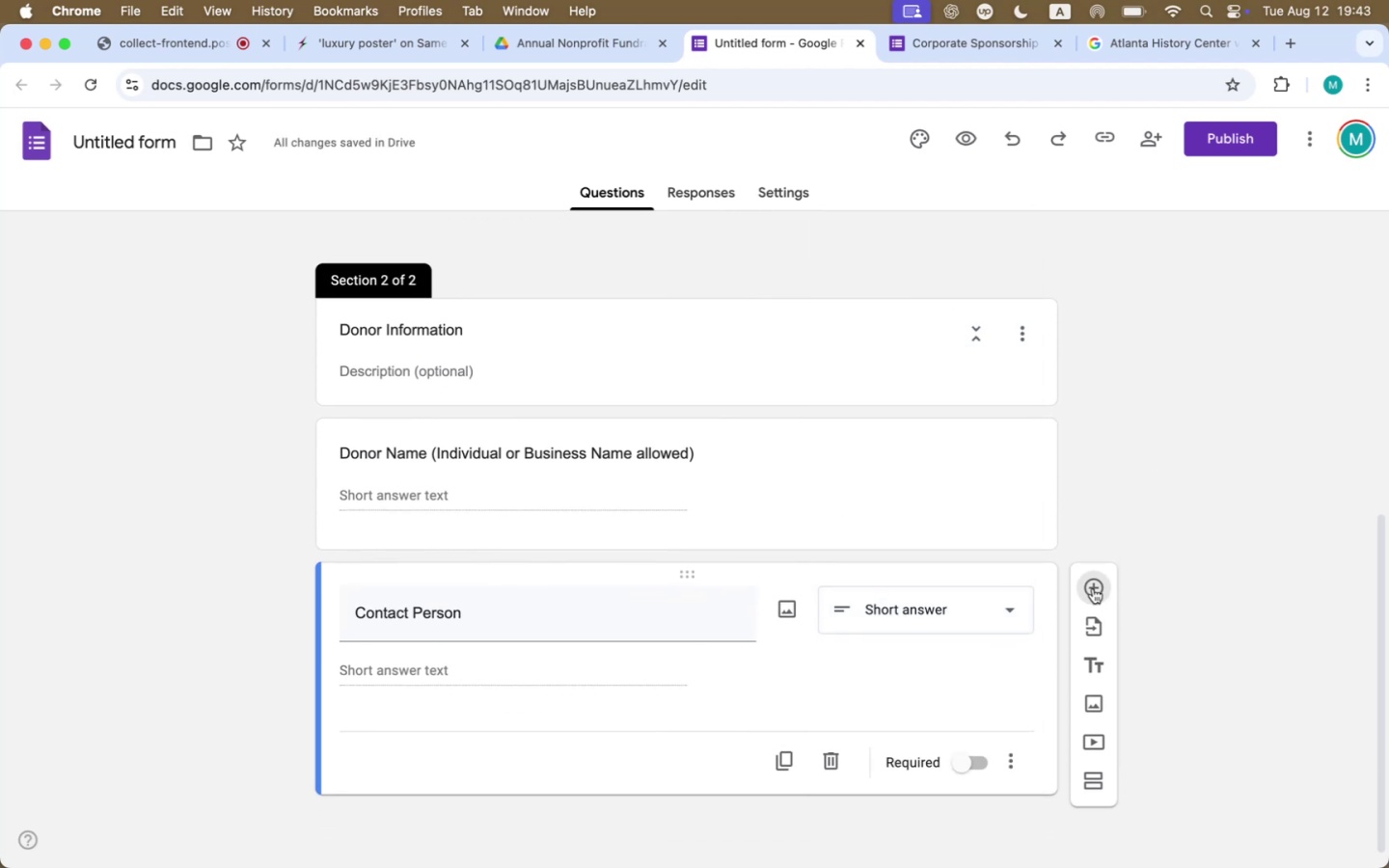 
scroll: coordinate [1067, 595], scroll_direction: down, amount: 13.0
 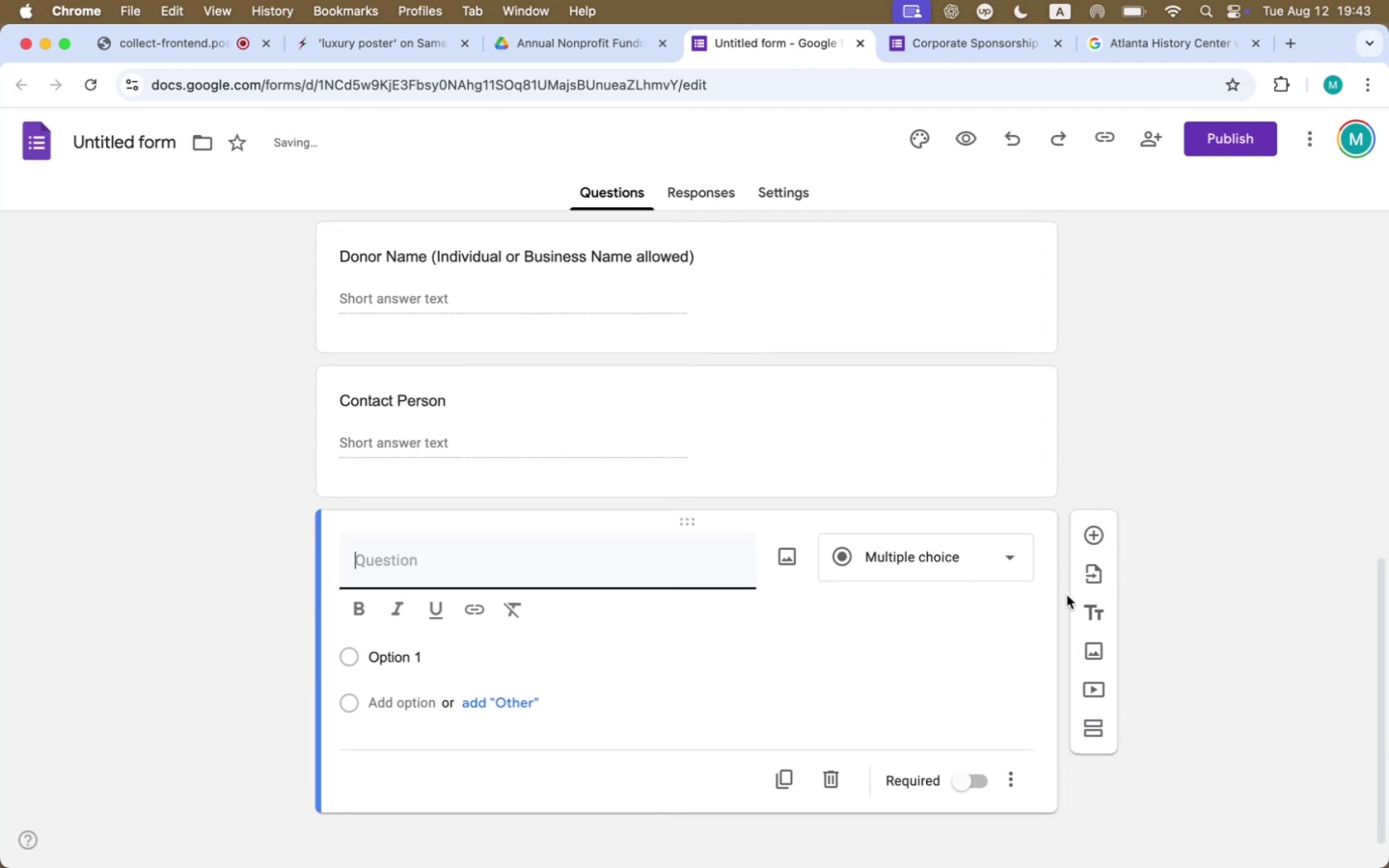 
type(Email Address)
 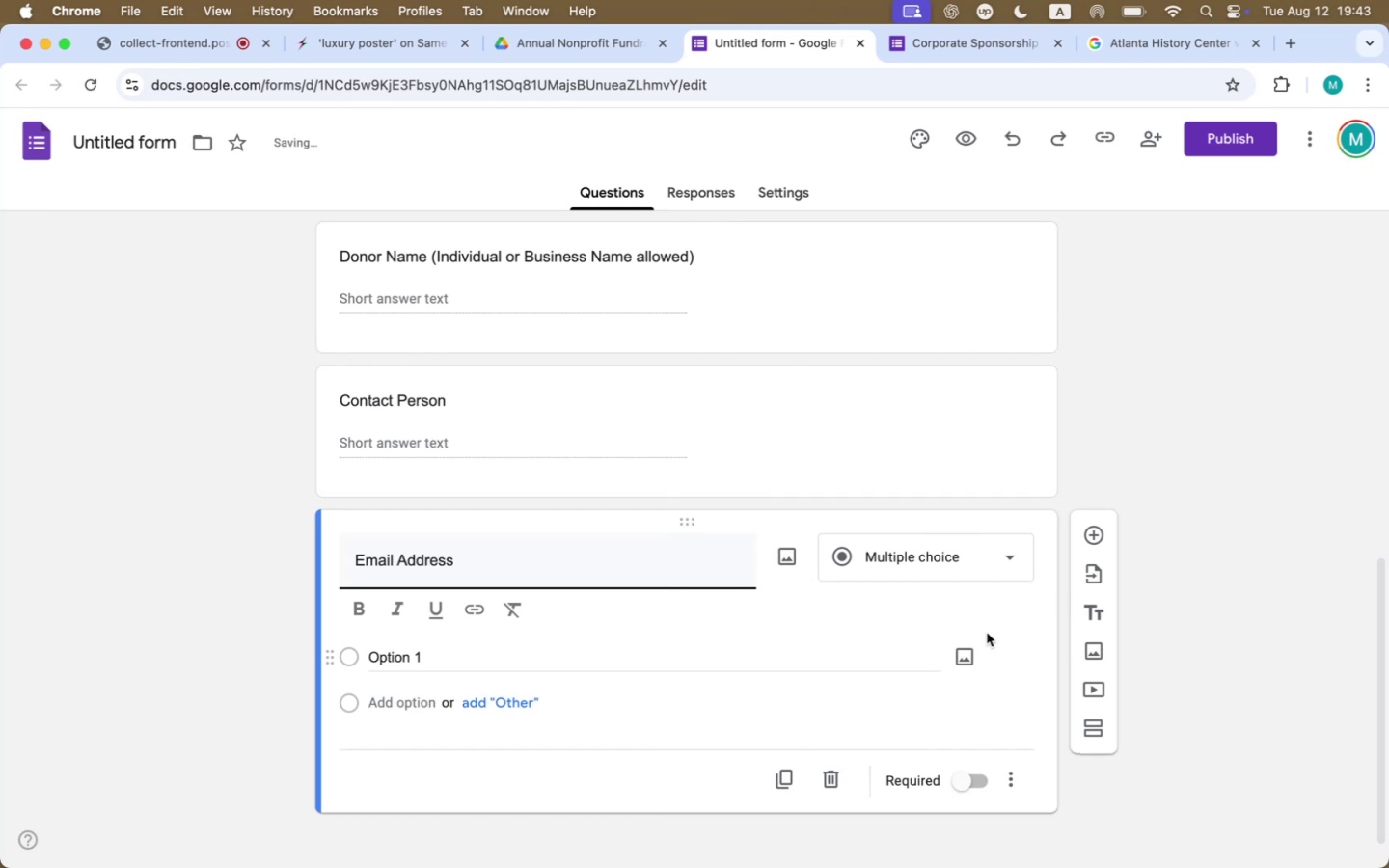 
left_click([927, 576])
 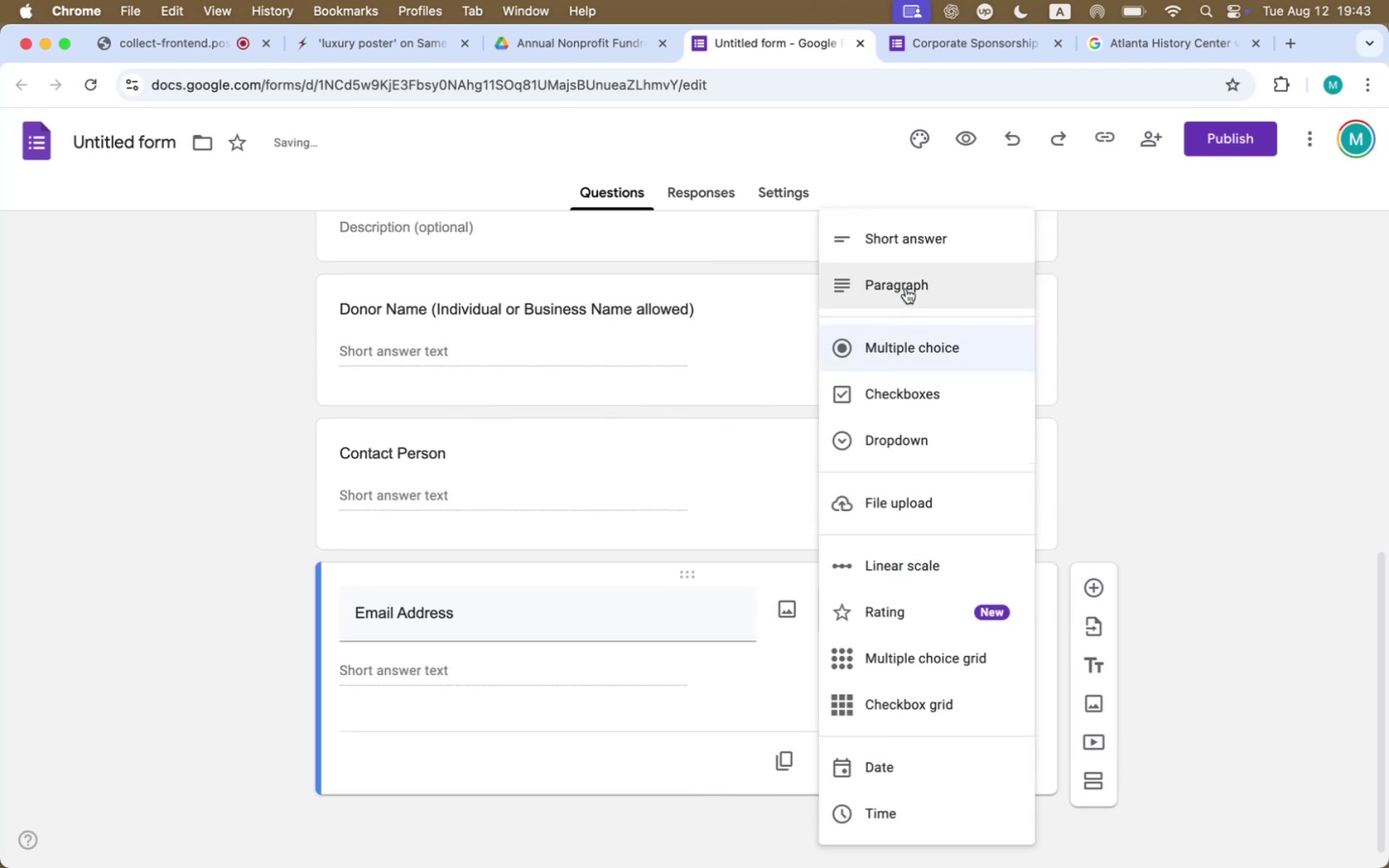 
left_click([911, 257])
 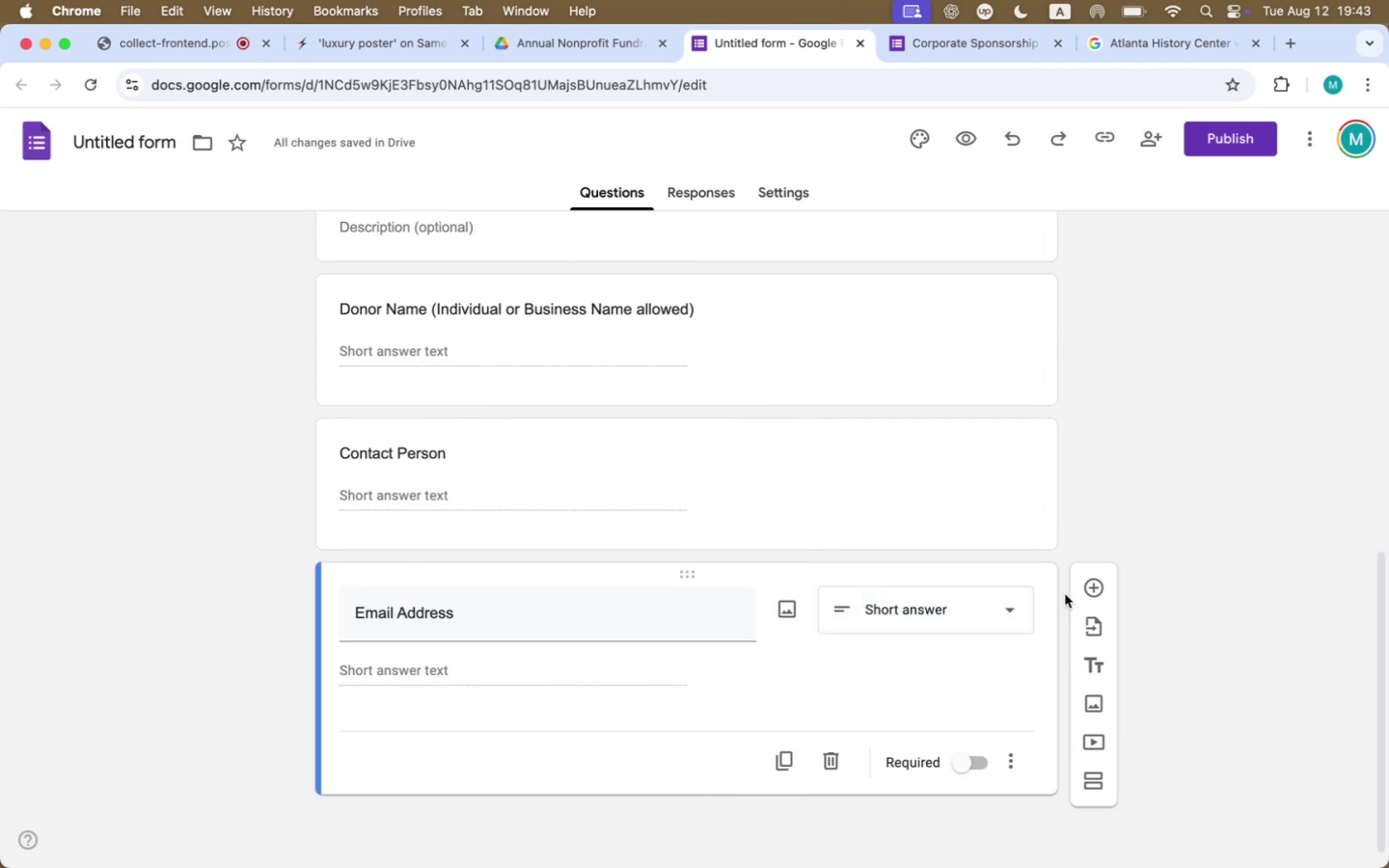 
left_click([1101, 589])
 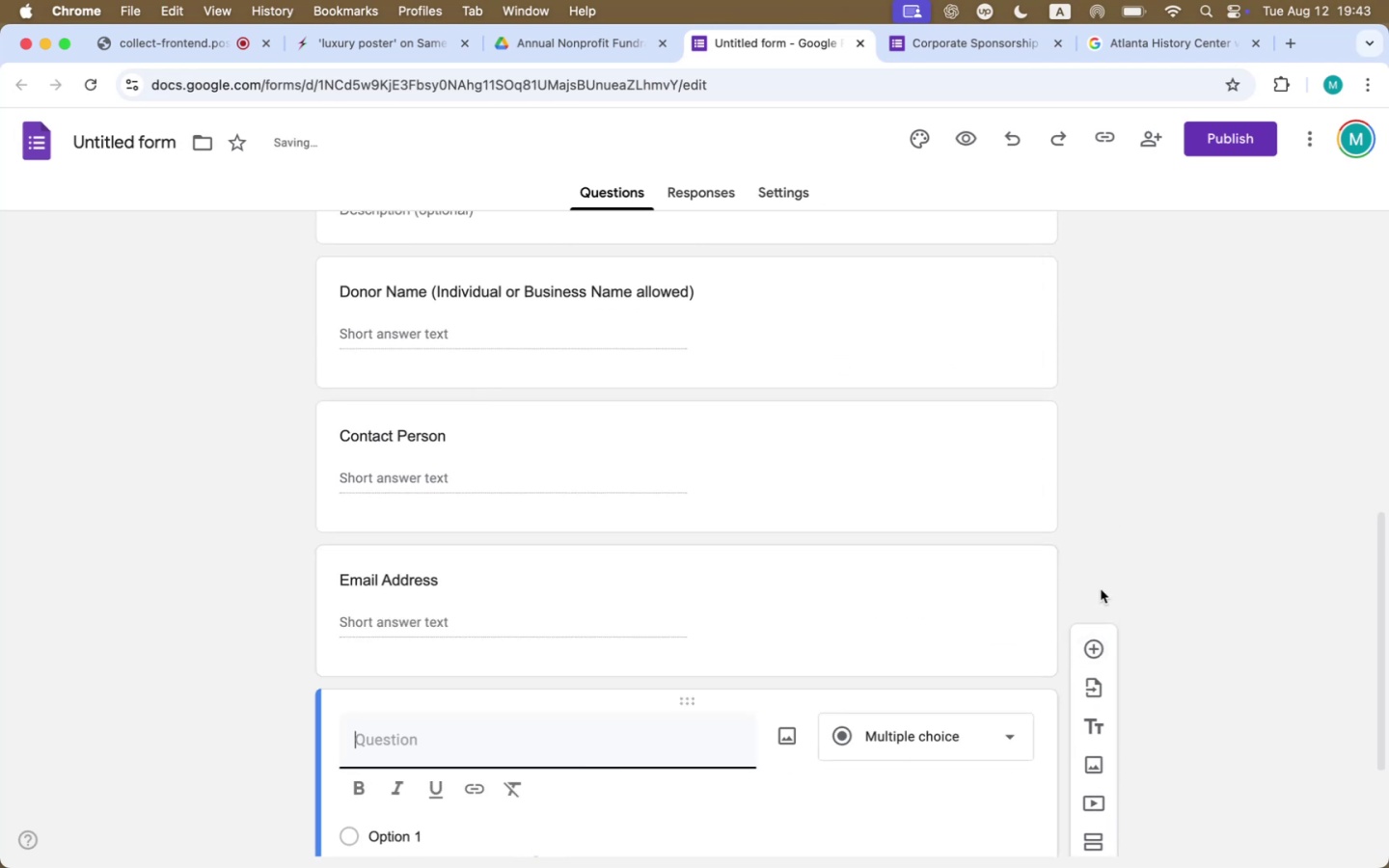 
type(Phone Number)
 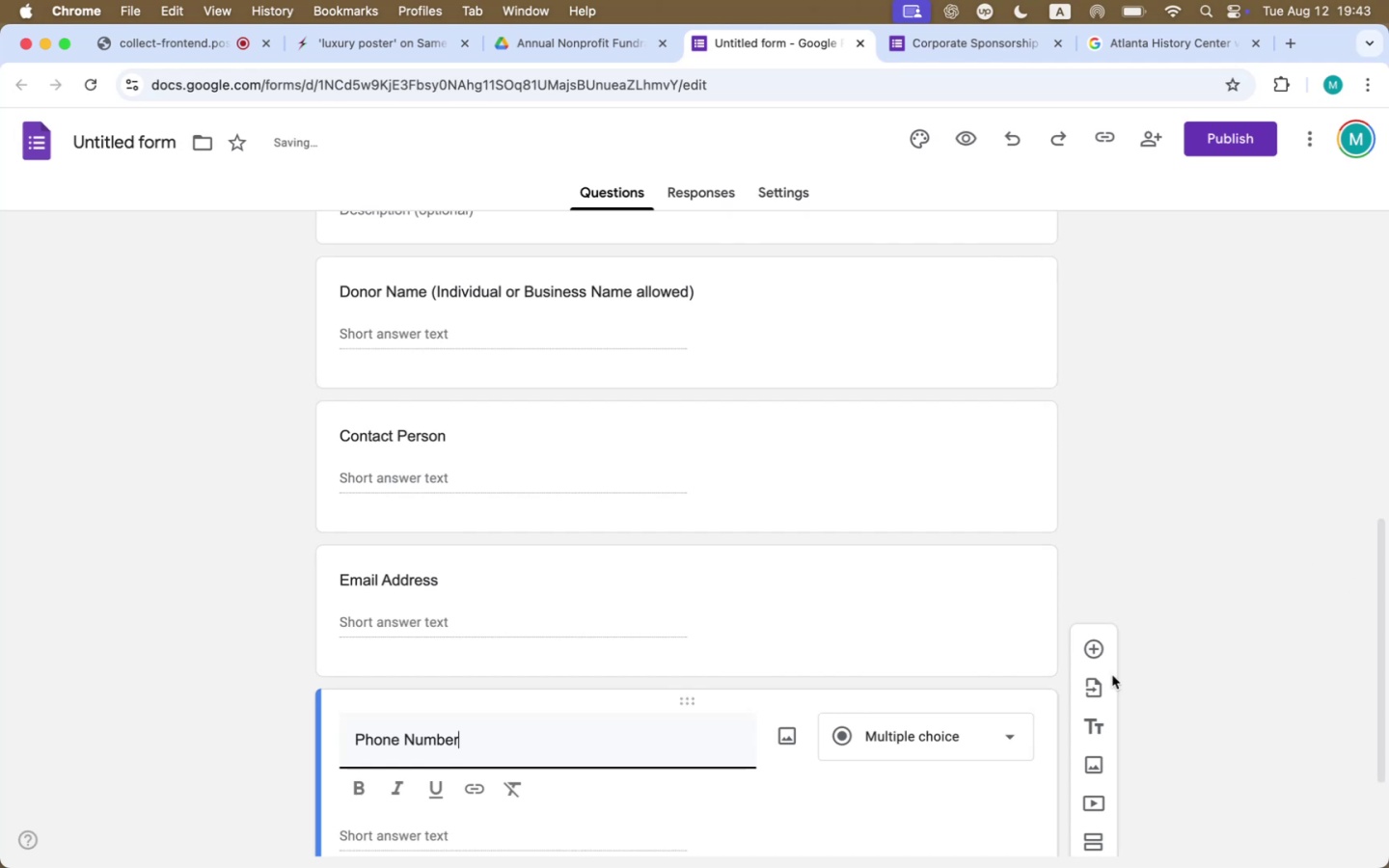 
left_click([1093, 651])
 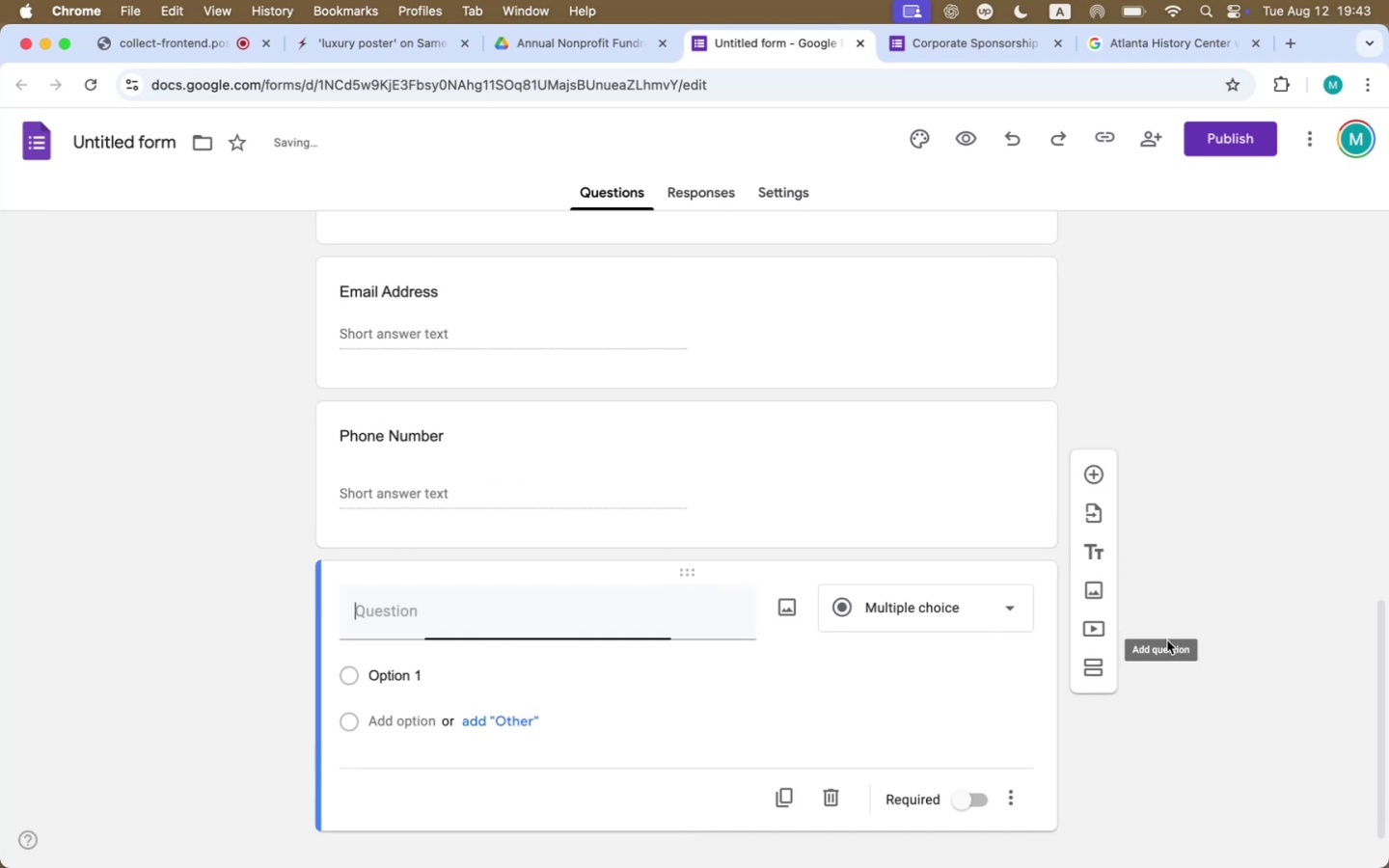 
scroll: coordinate [1200, 639], scroll_direction: down, amount: 18.0
 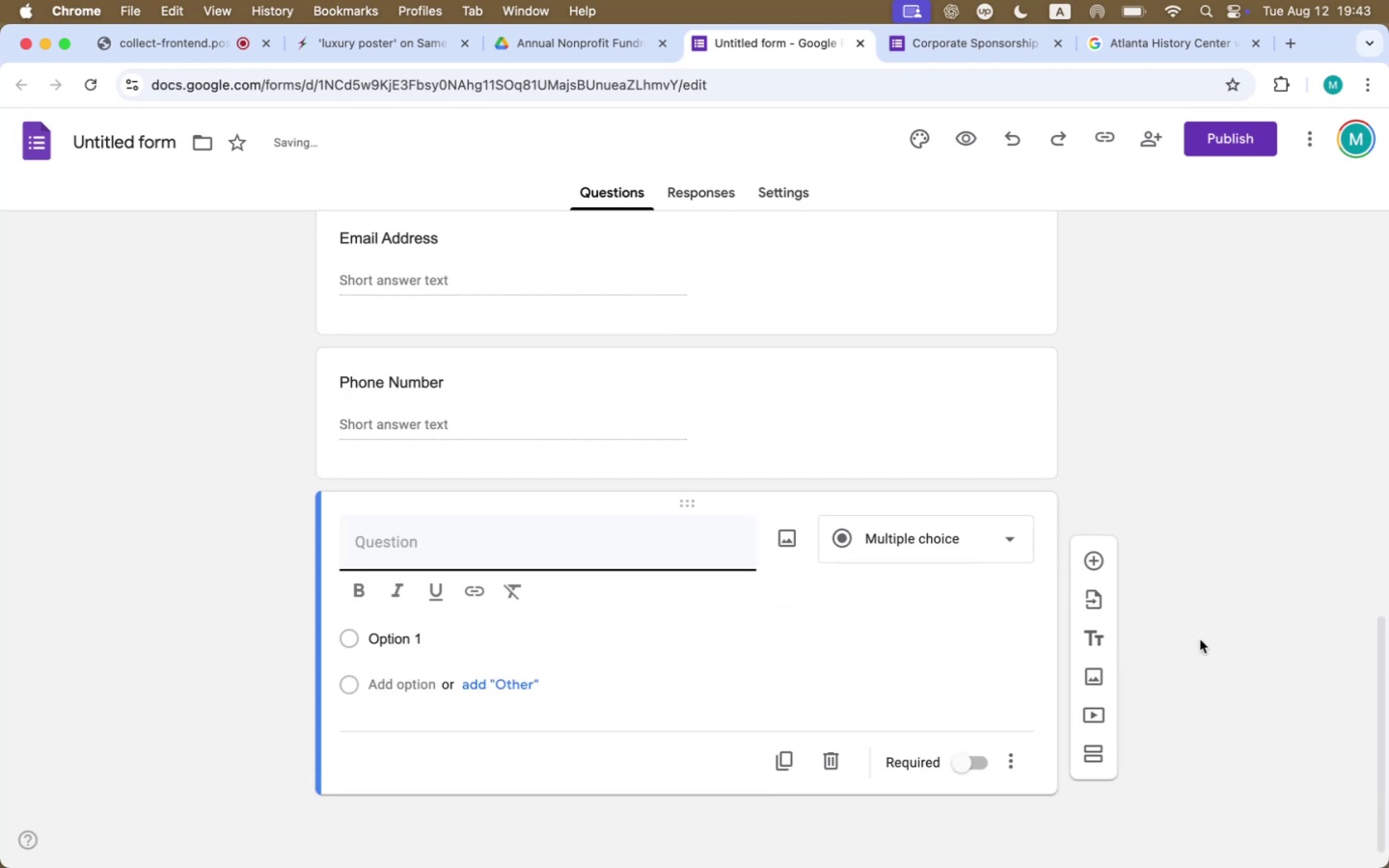 
key(Meta+CommandLeft)
 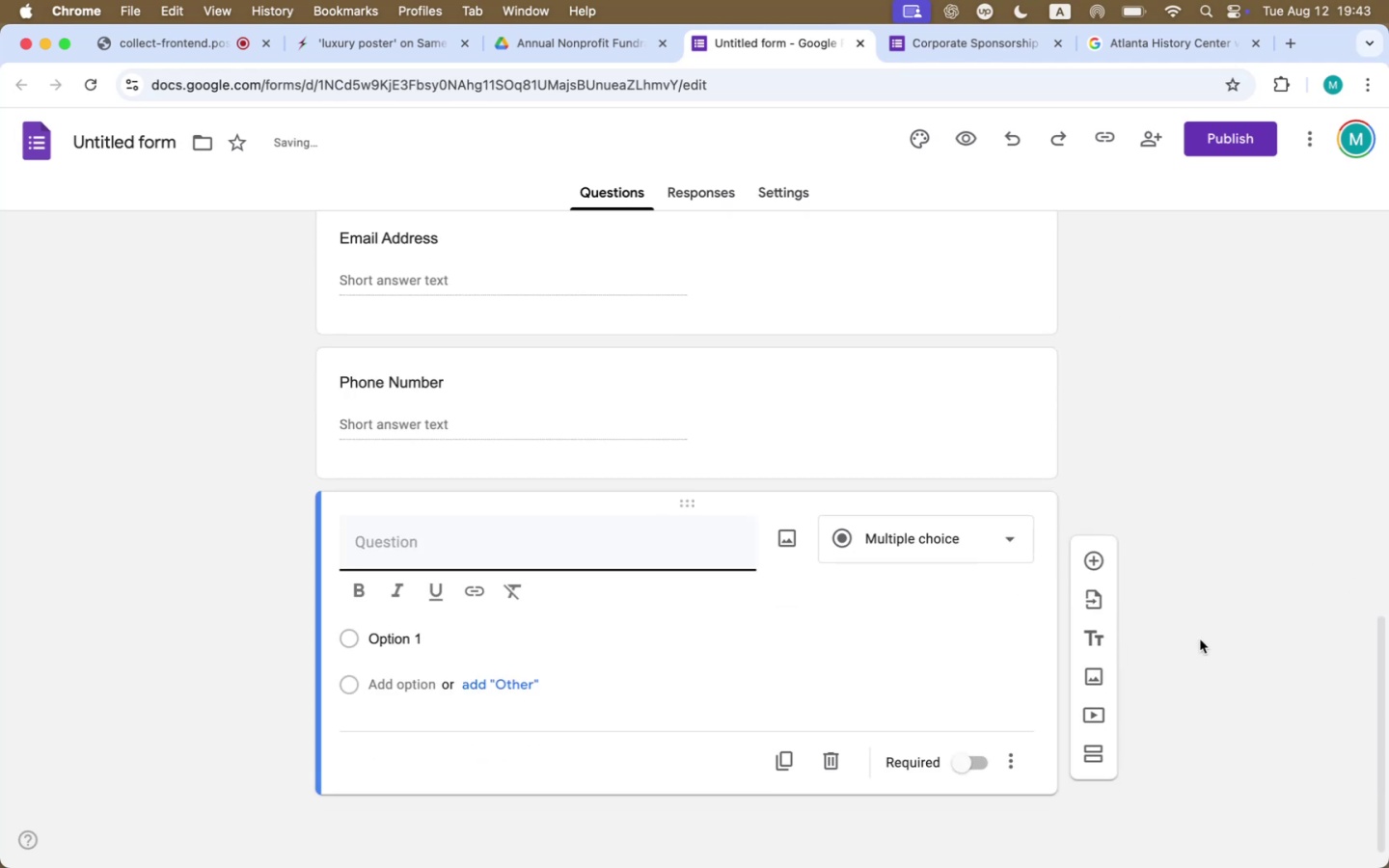 
key(Meta+Tab)
 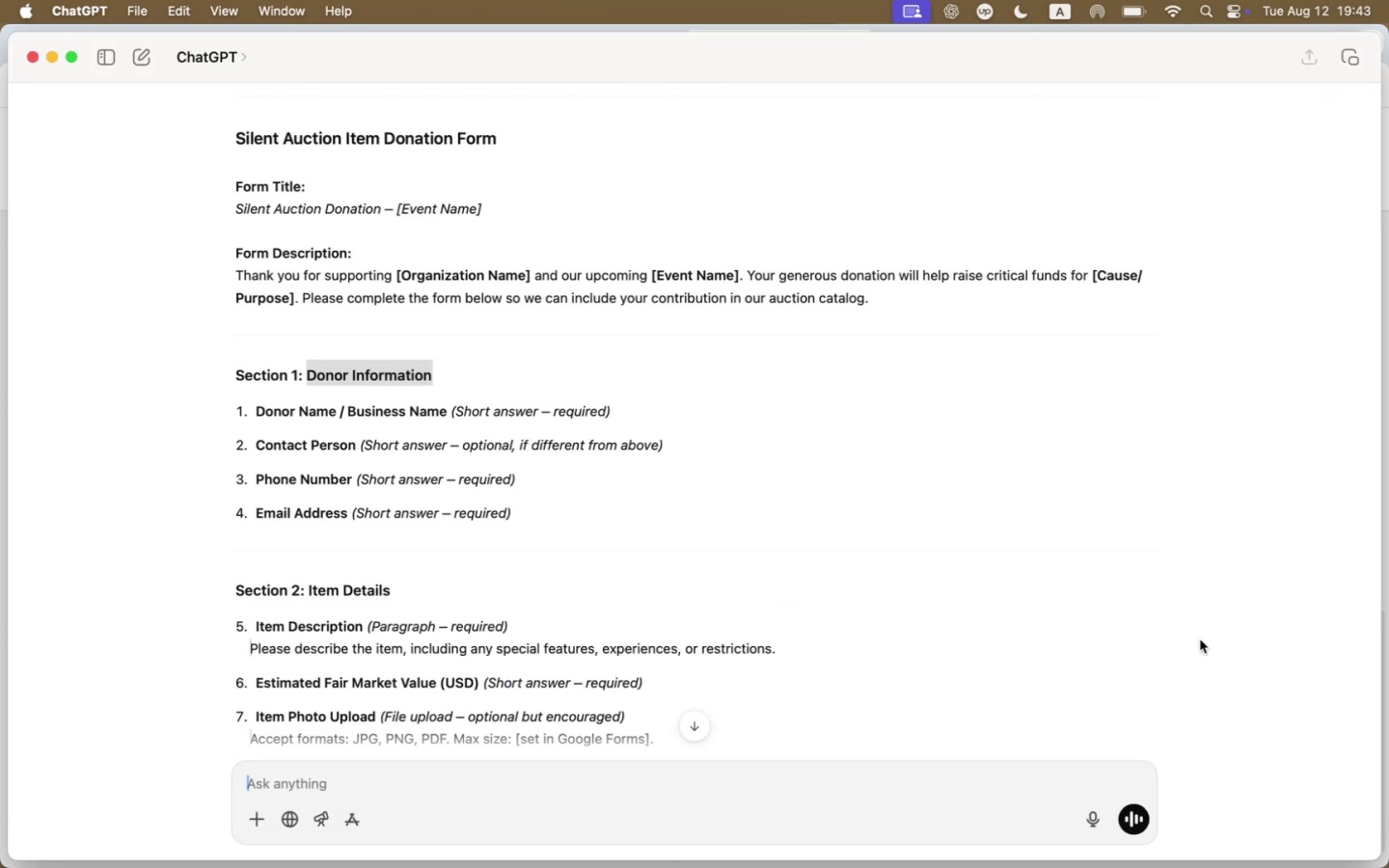 
key(Meta+Tab)
 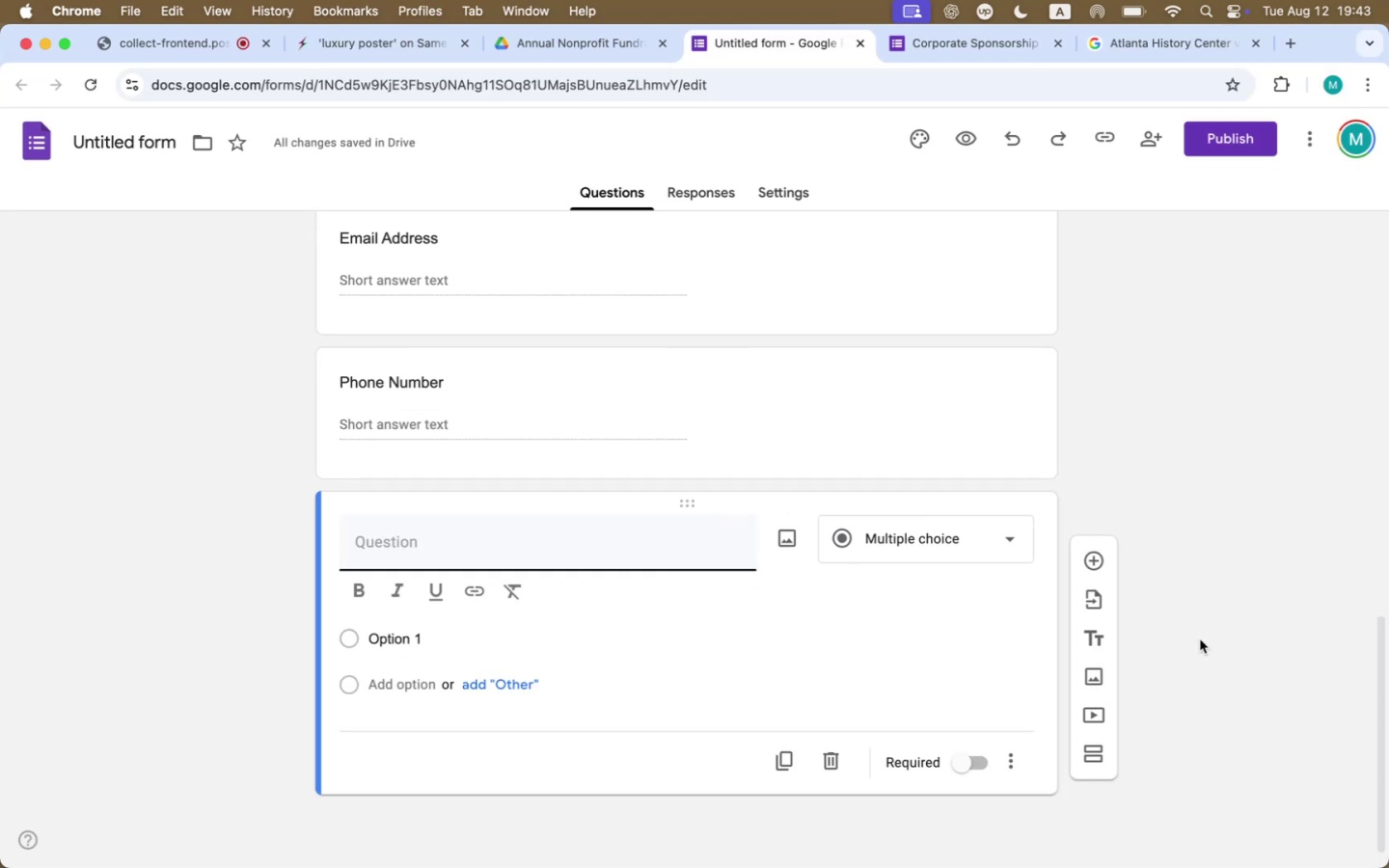 
scroll: coordinate [1186, 691], scroll_direction: down, amount: 3.0
 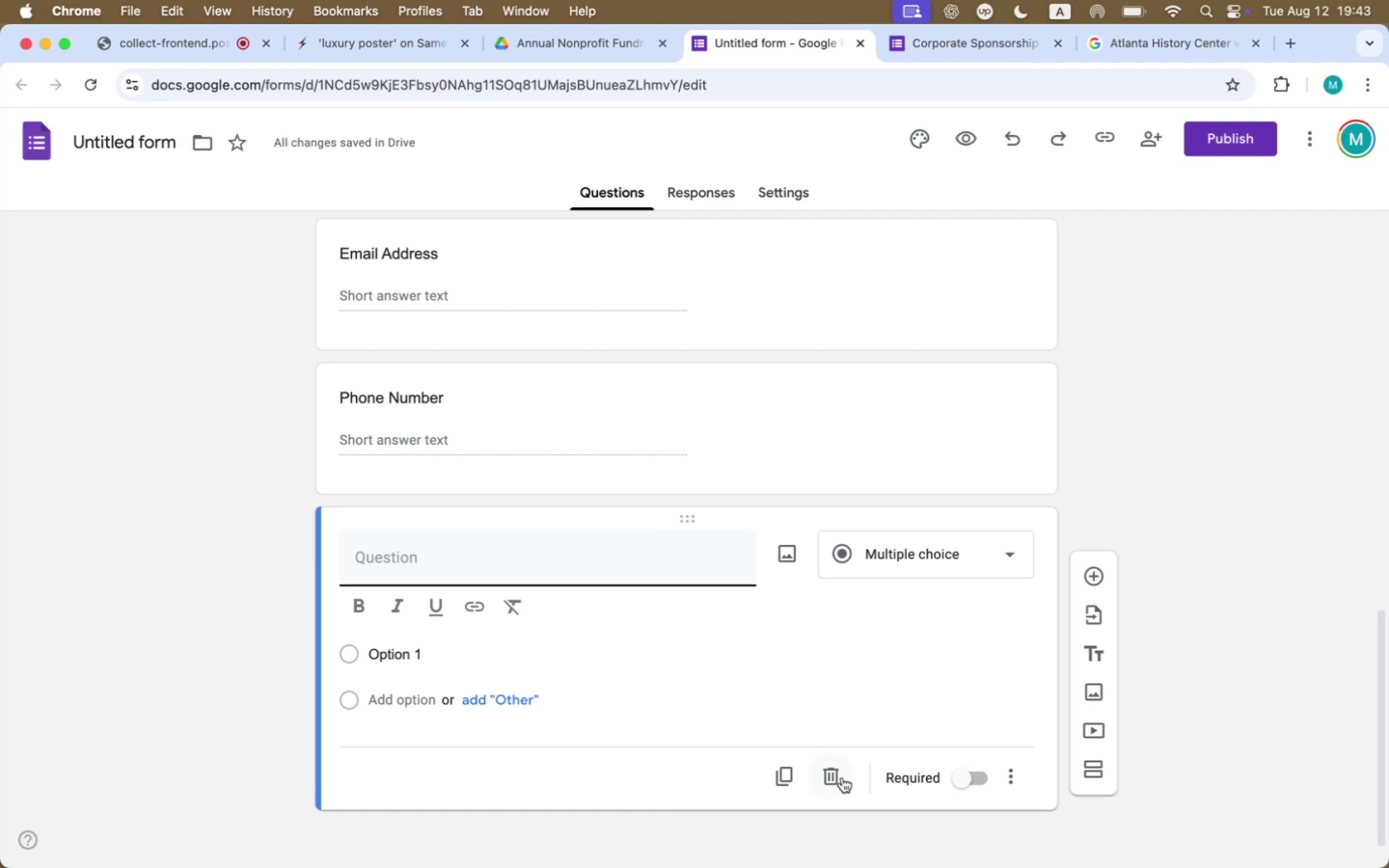 
left_click([842, 777])
 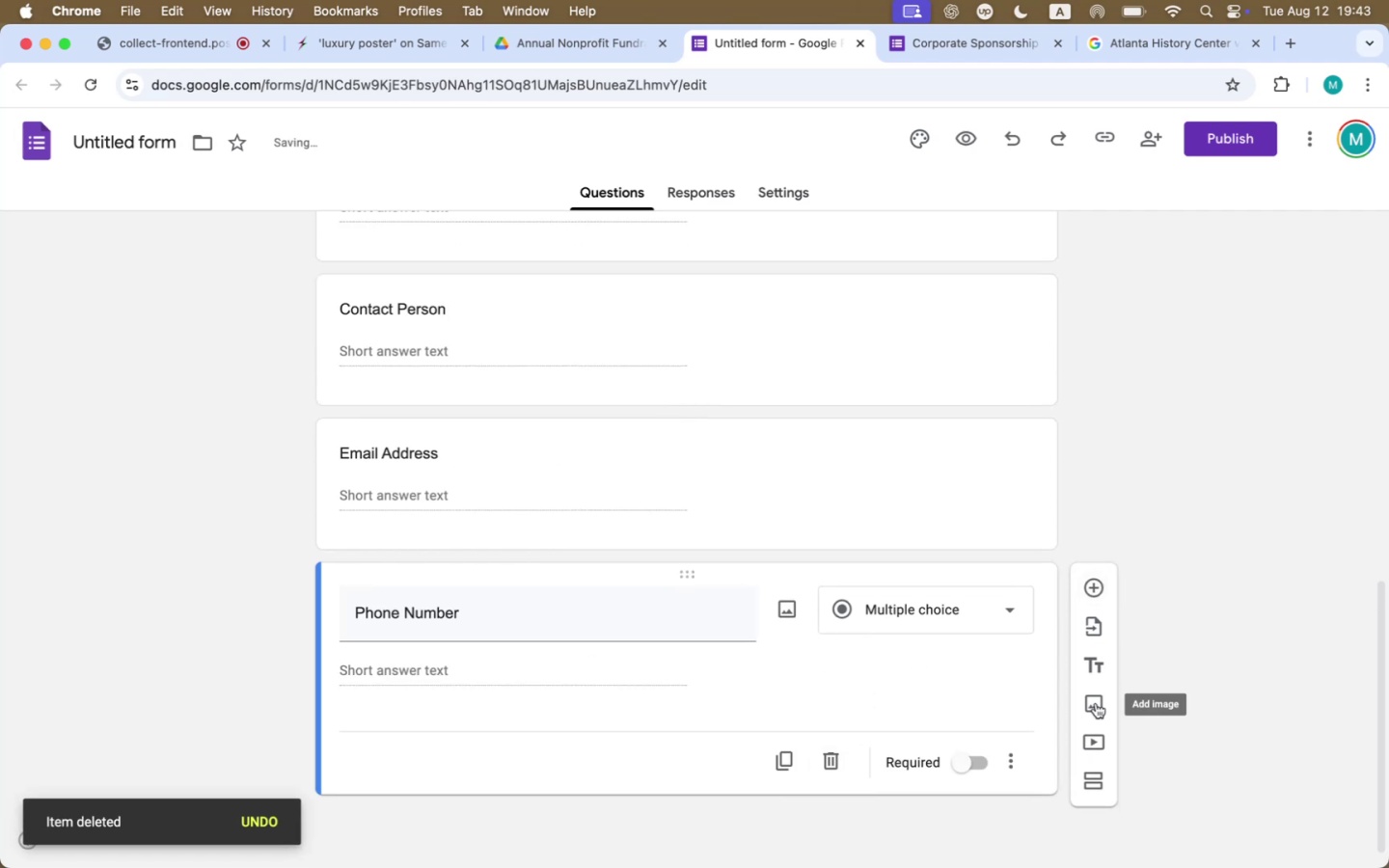 
left_click([1103, 792])
 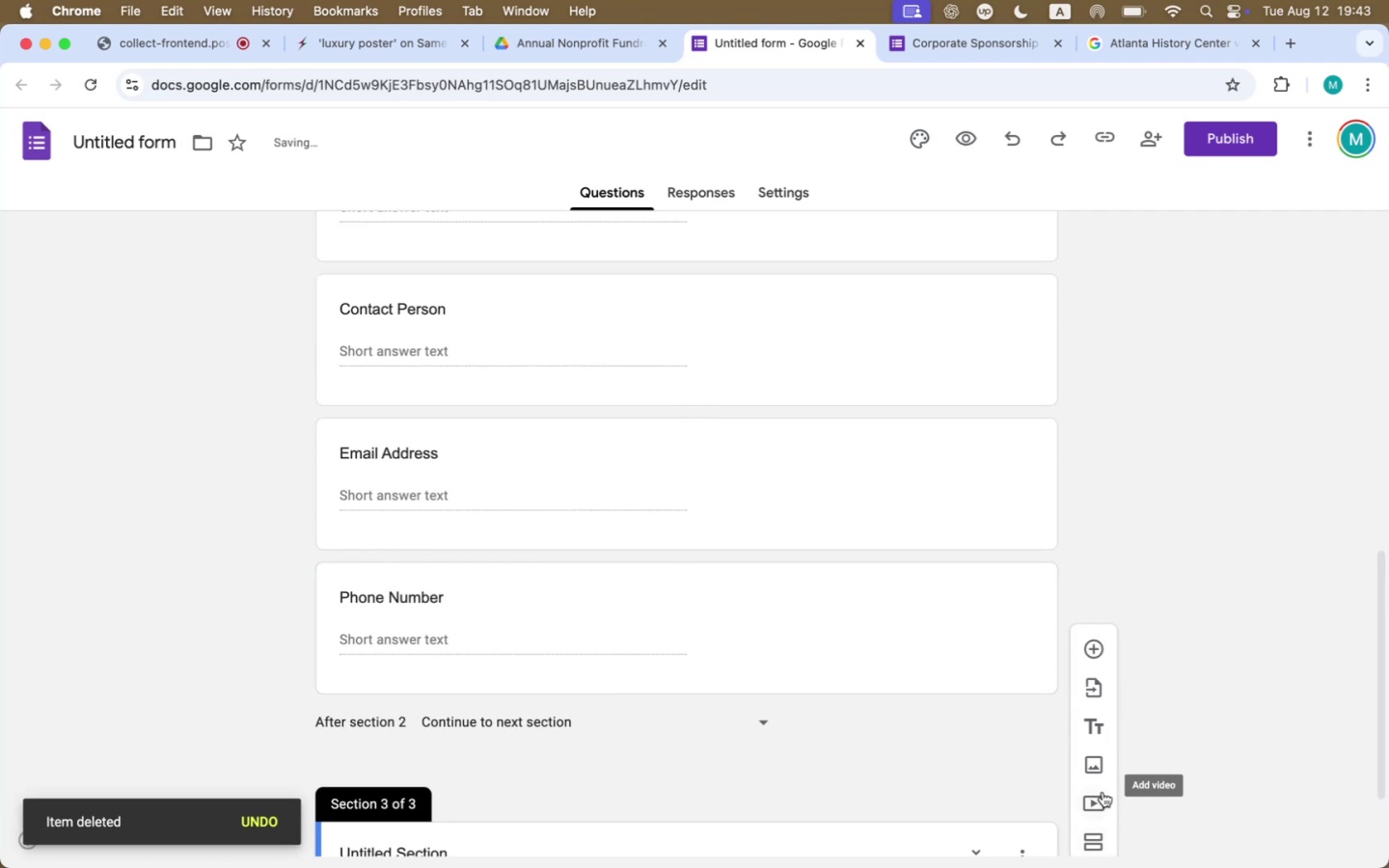 
scroll: coordinate [851, 705], scroll_direction: down, amount: 27.0
 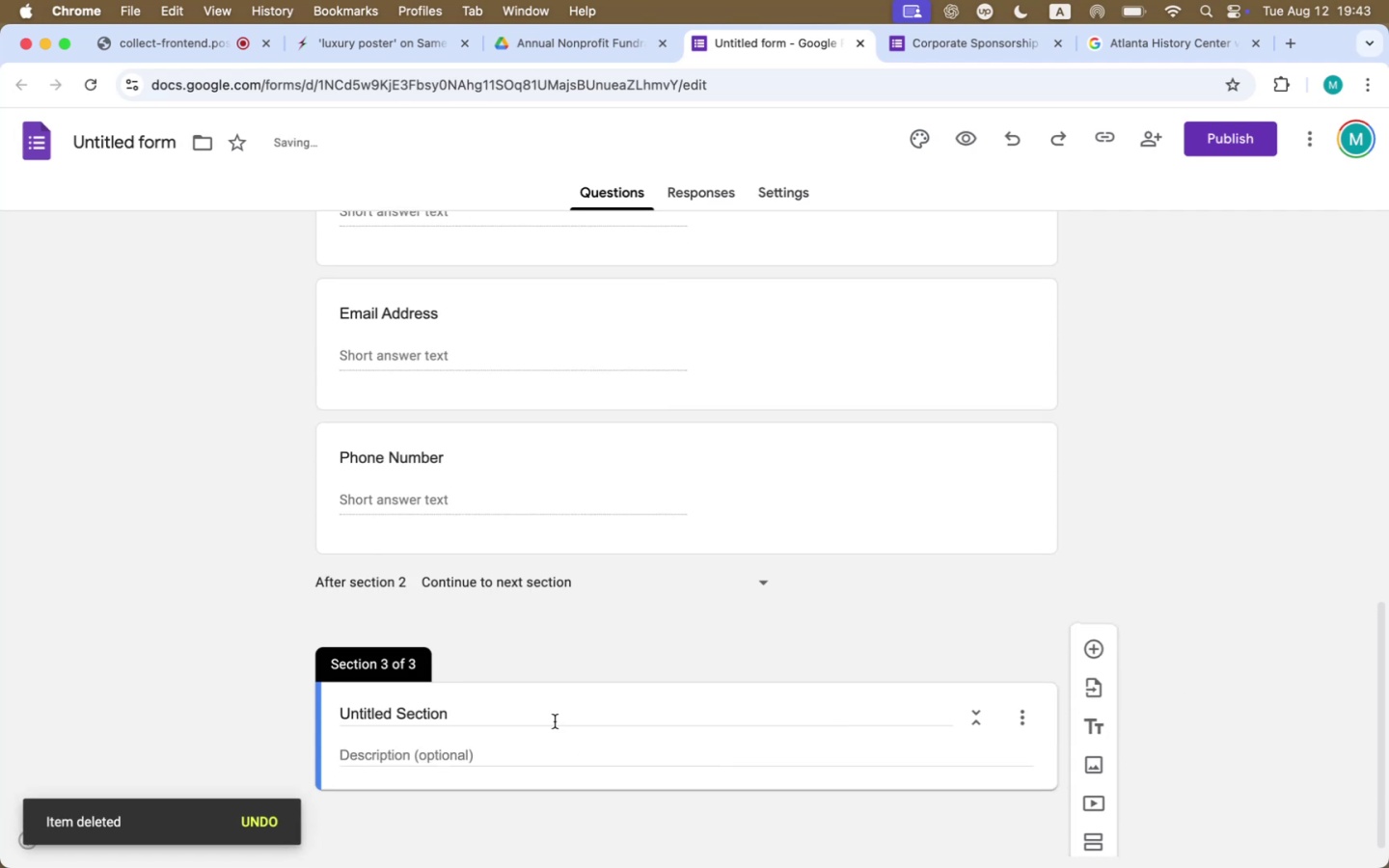 
double_click([556, 718])
 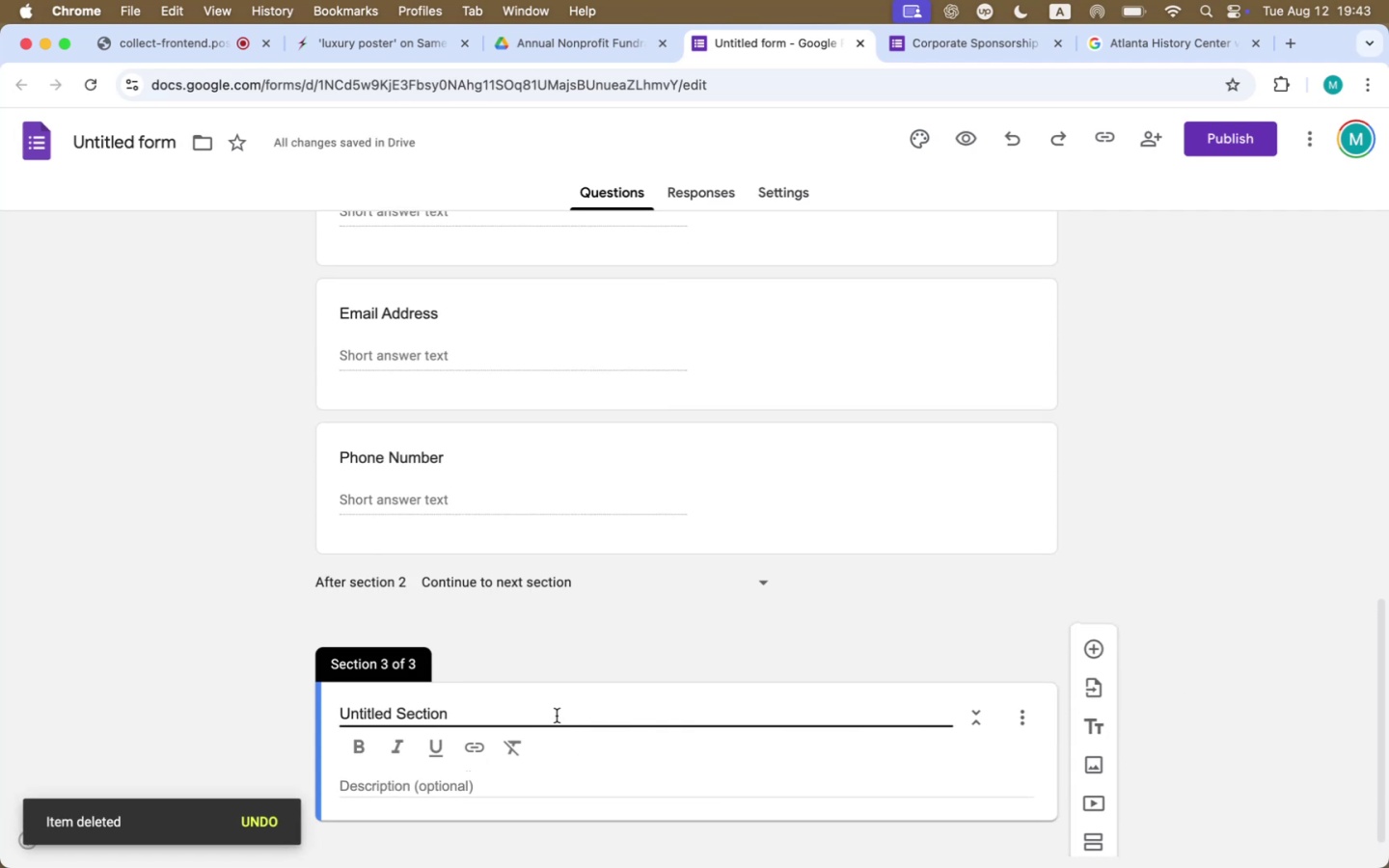 
double_click([558, 714])
 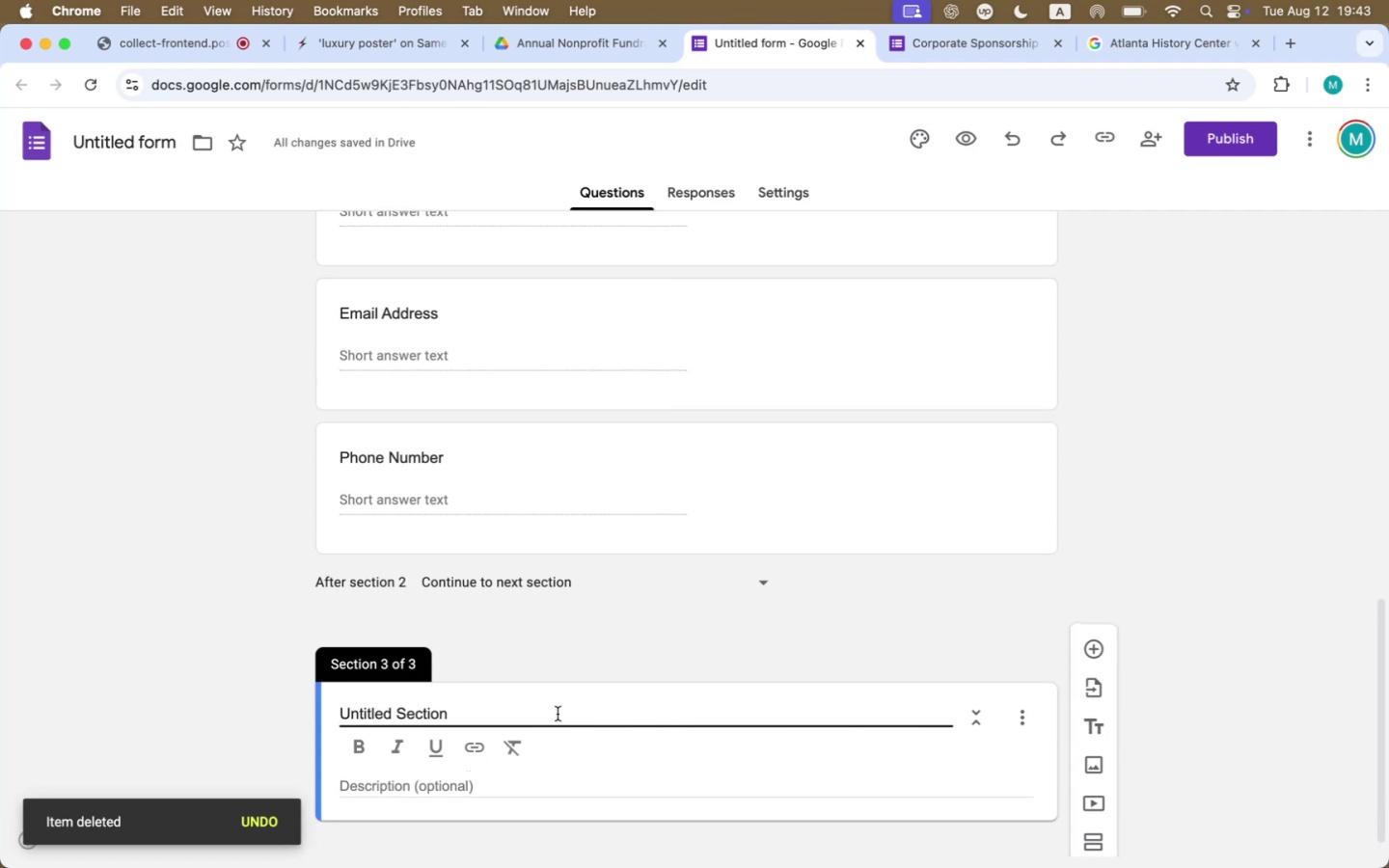 
triple_click([558, 714])
 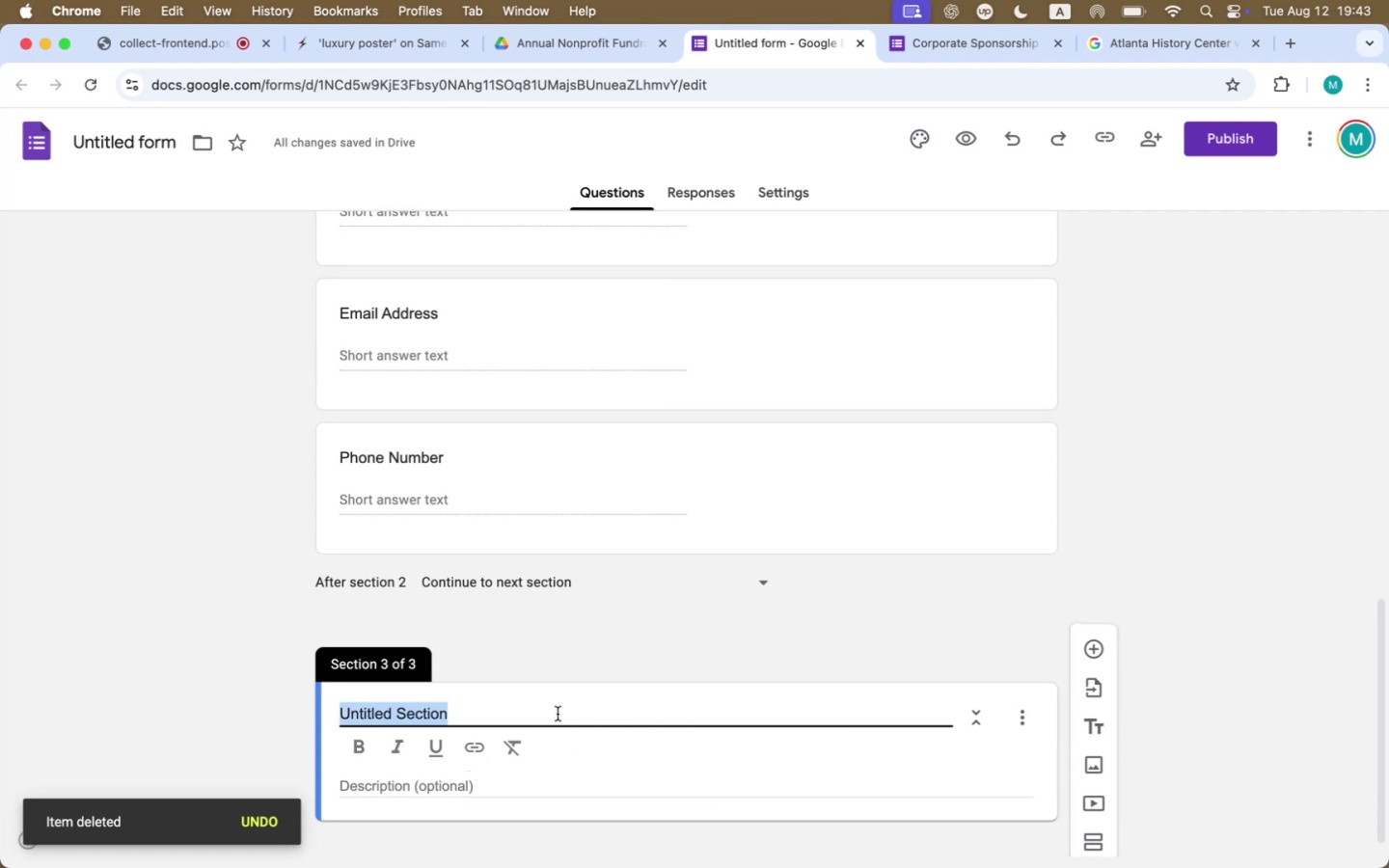 
type(Ite)
key(Backspace)
key(Backspace)
key(Backspace)
type(Donation Details)
 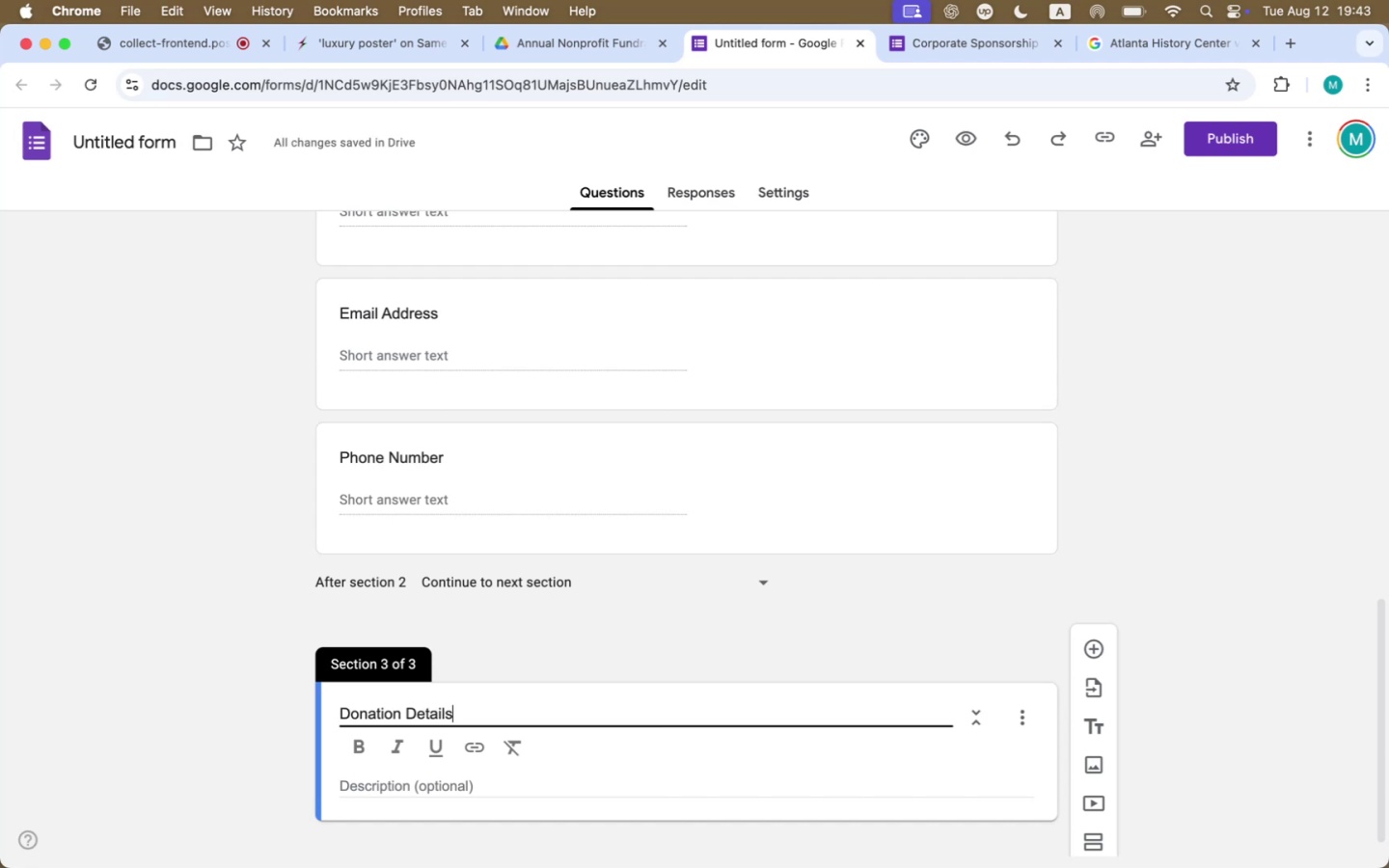 
scroll: coordinate [872, 703], scroll_direction: down, amount: 15.0
 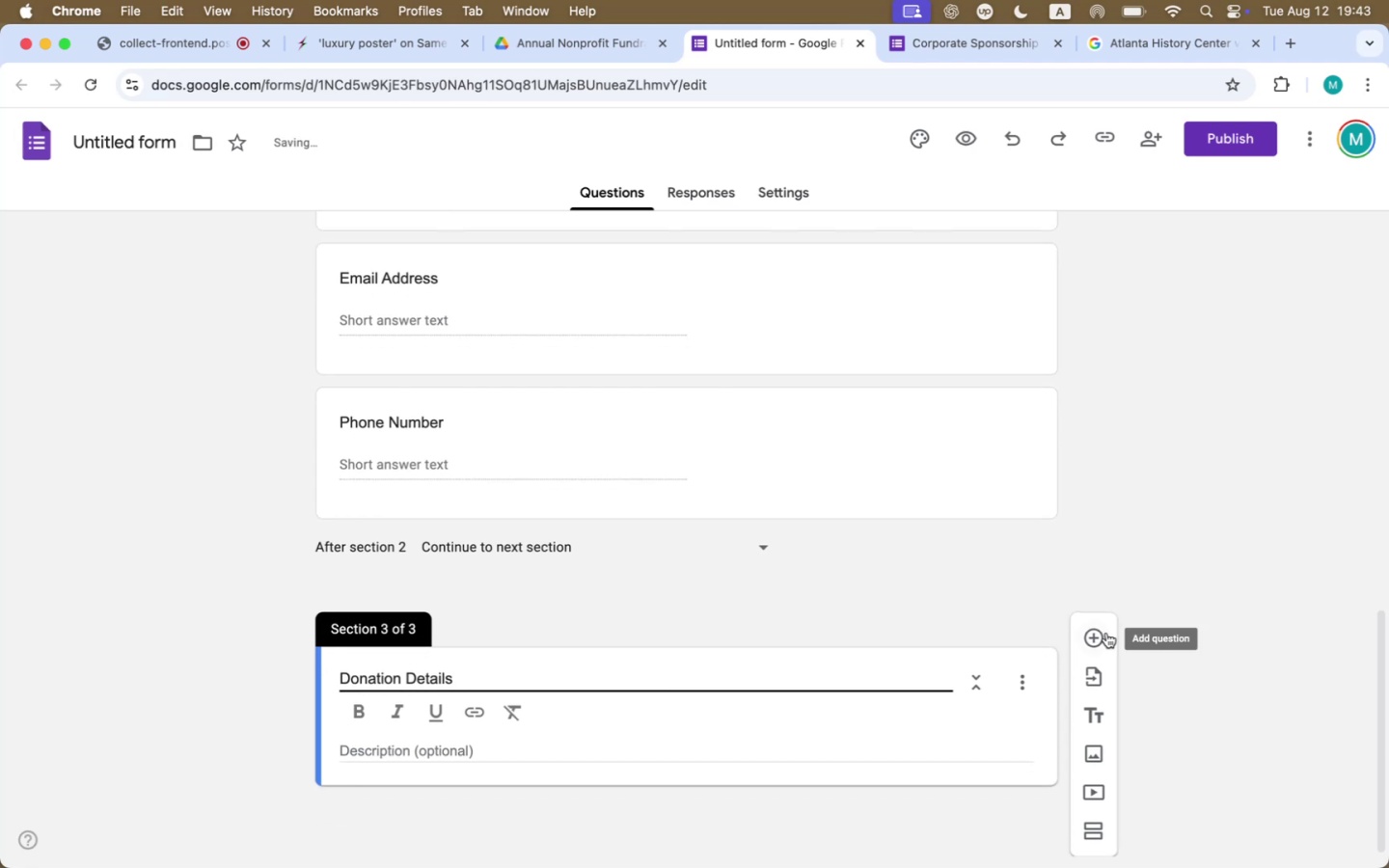 
left_click([1097, 637])
 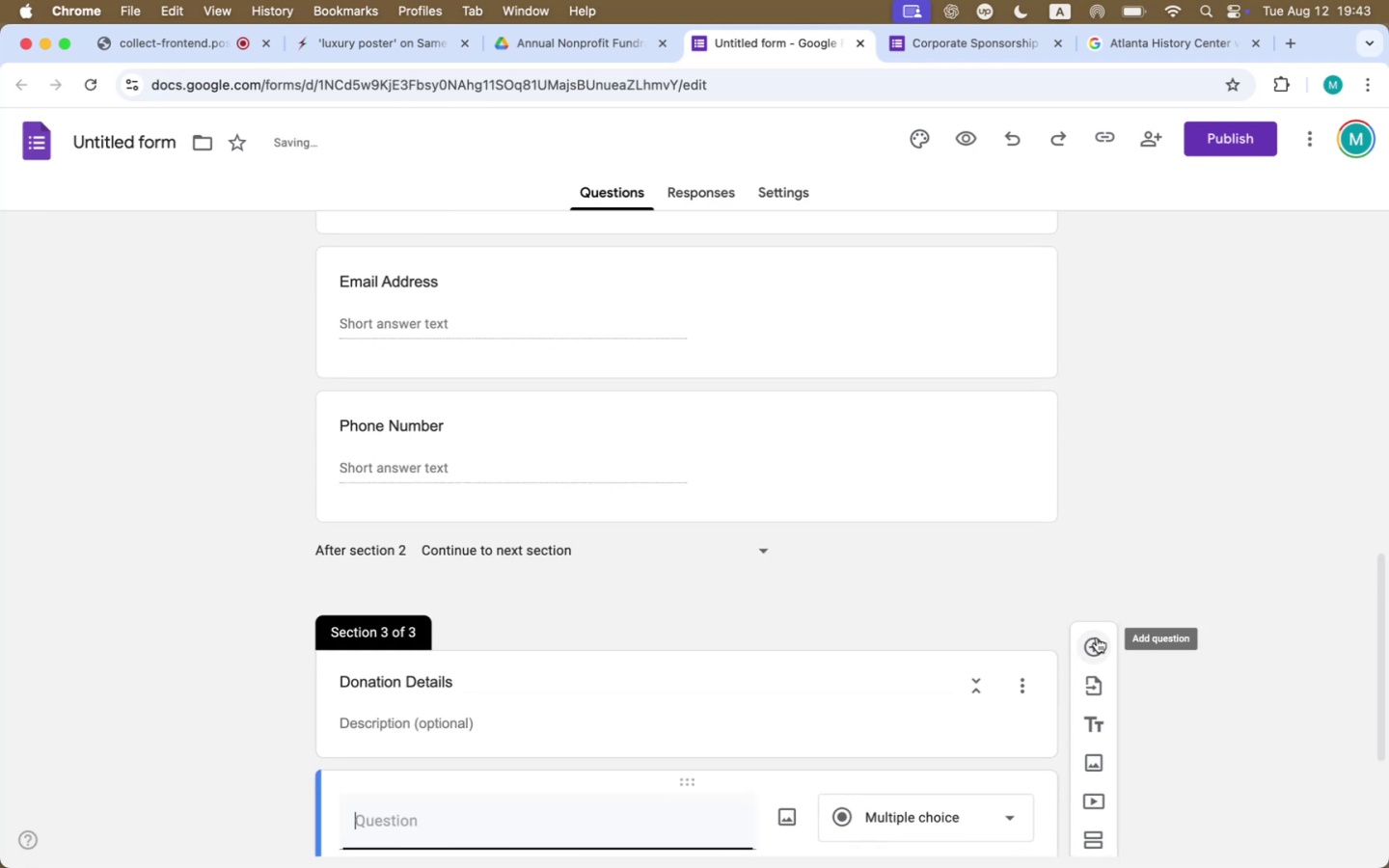 
key(Meta+CommandLeft)
 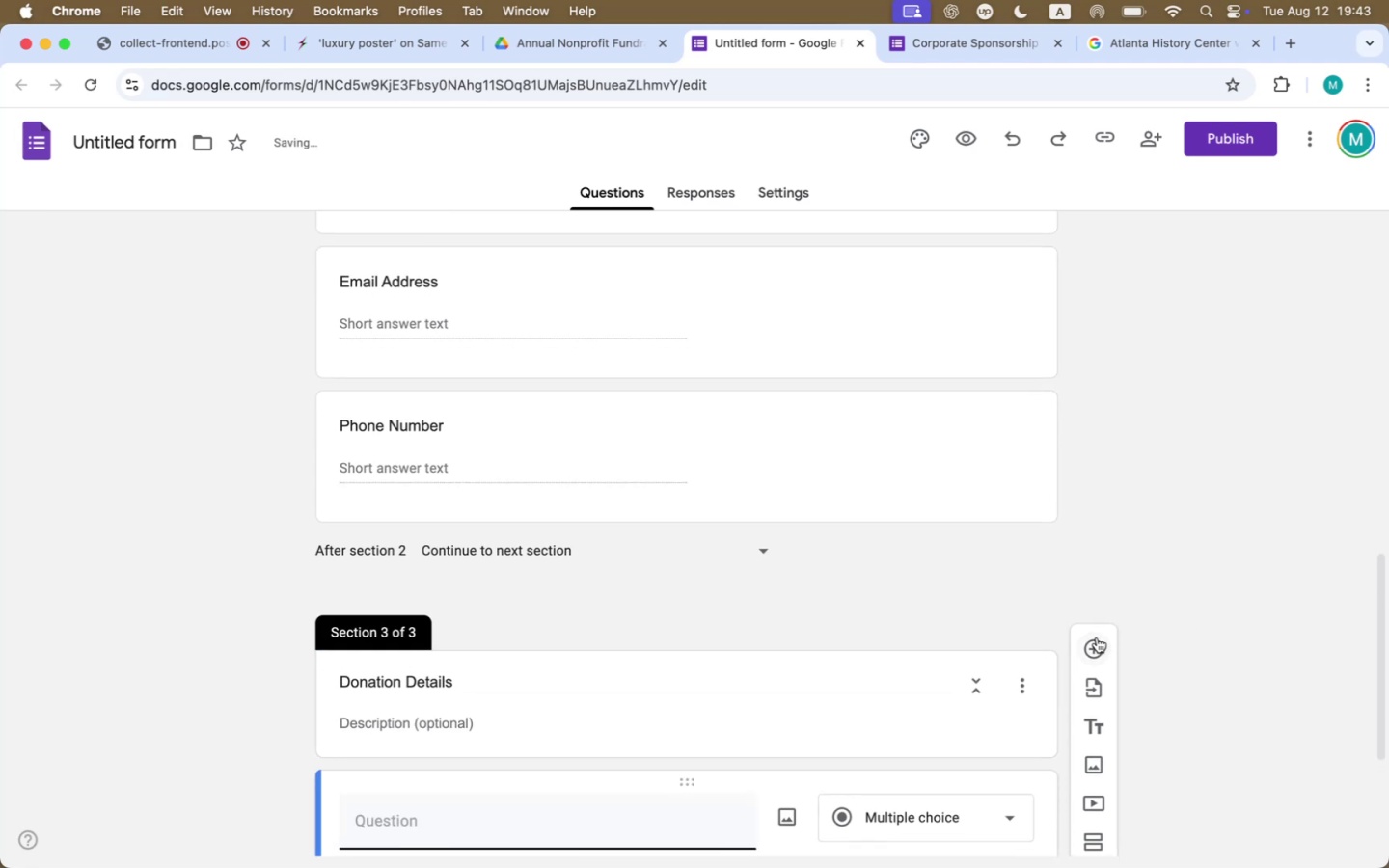 
key(Meta+Tab)
 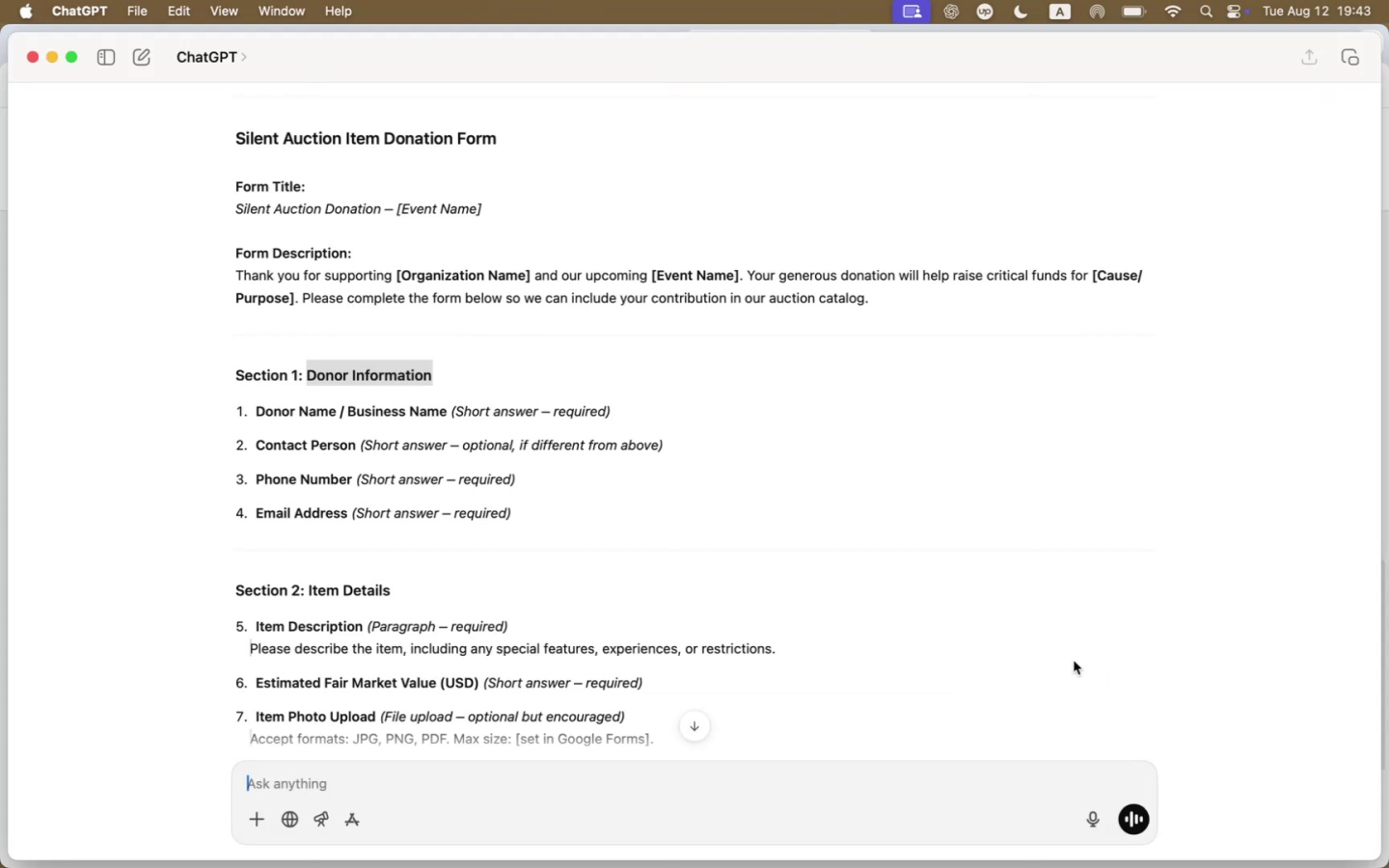 
scroll: coordinate [1027, 649], scroll_direction: down, amount: 19.0
 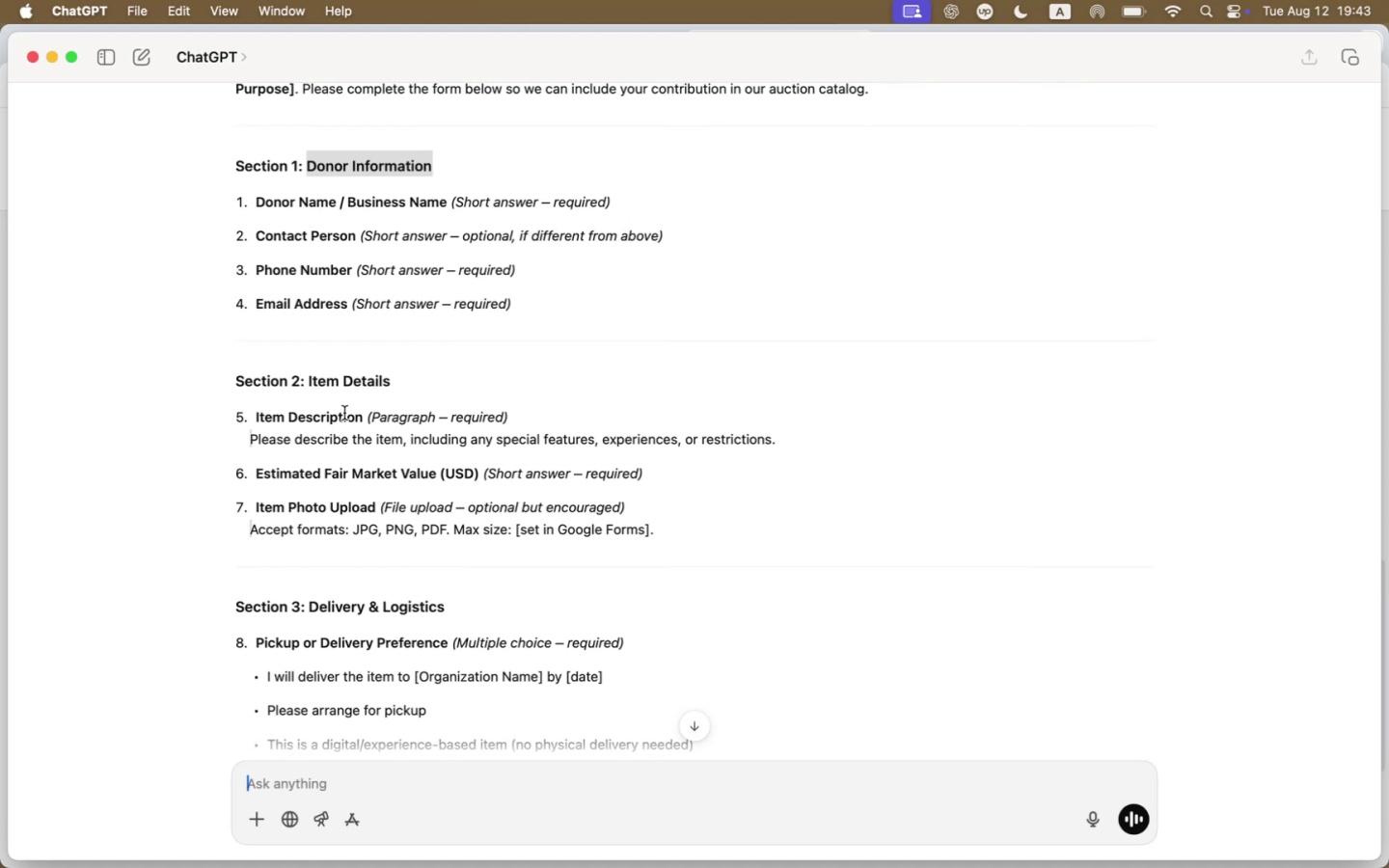 
key(Meta+CommandLeft)
 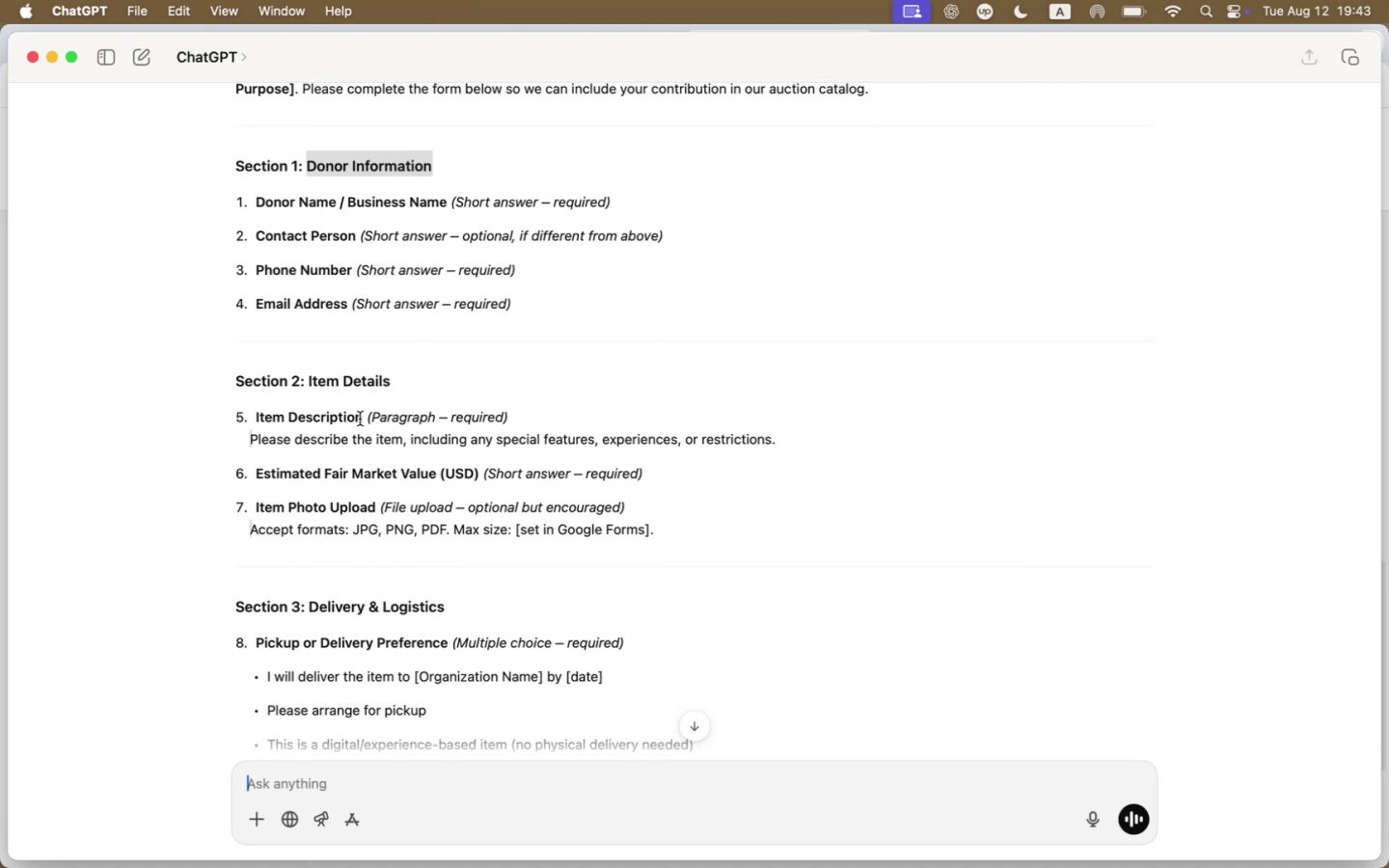 
key(Meta+Tab)
 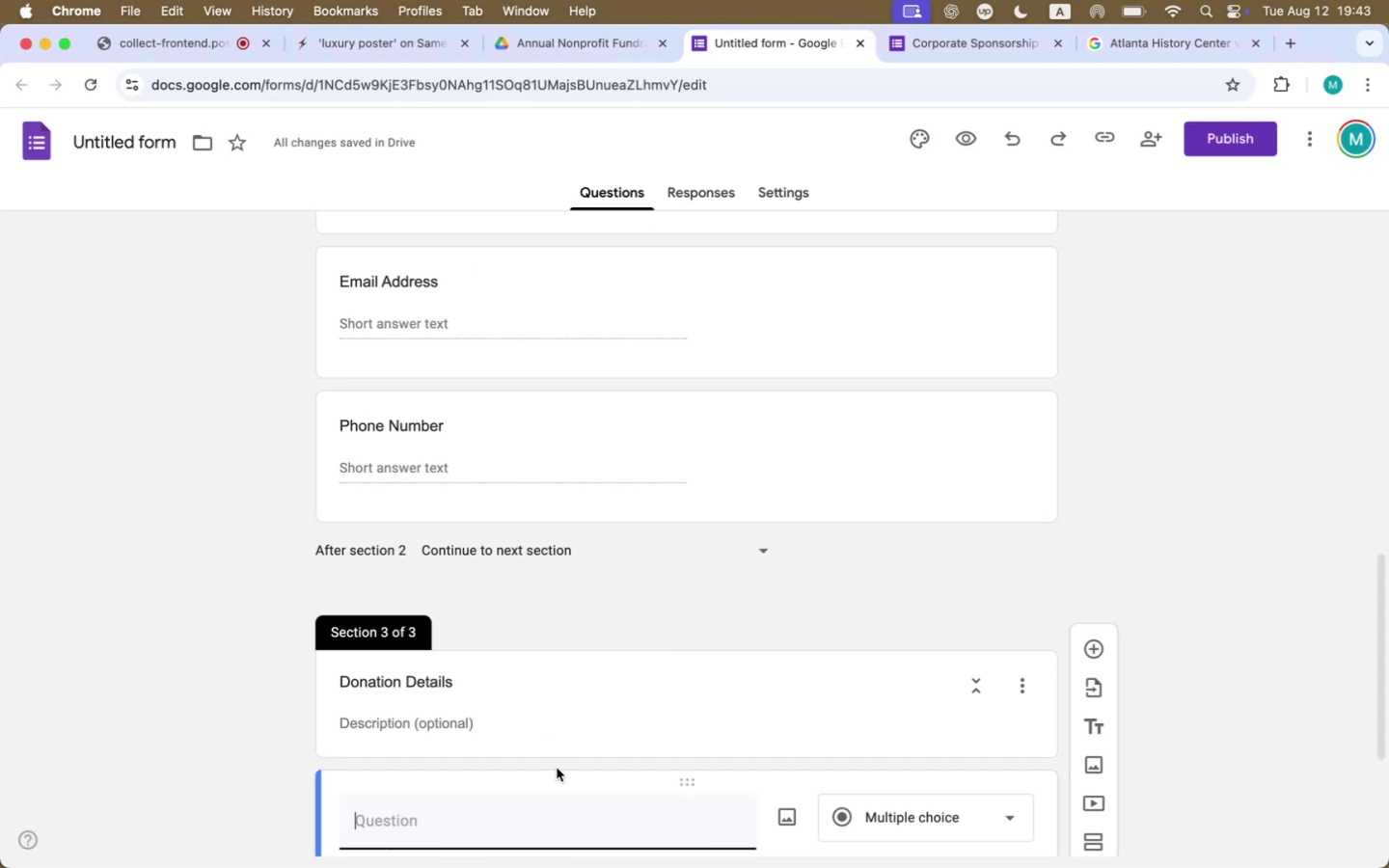 
scroll: coordinate [602, 713], scroll_direction: down, amount: 21.0
 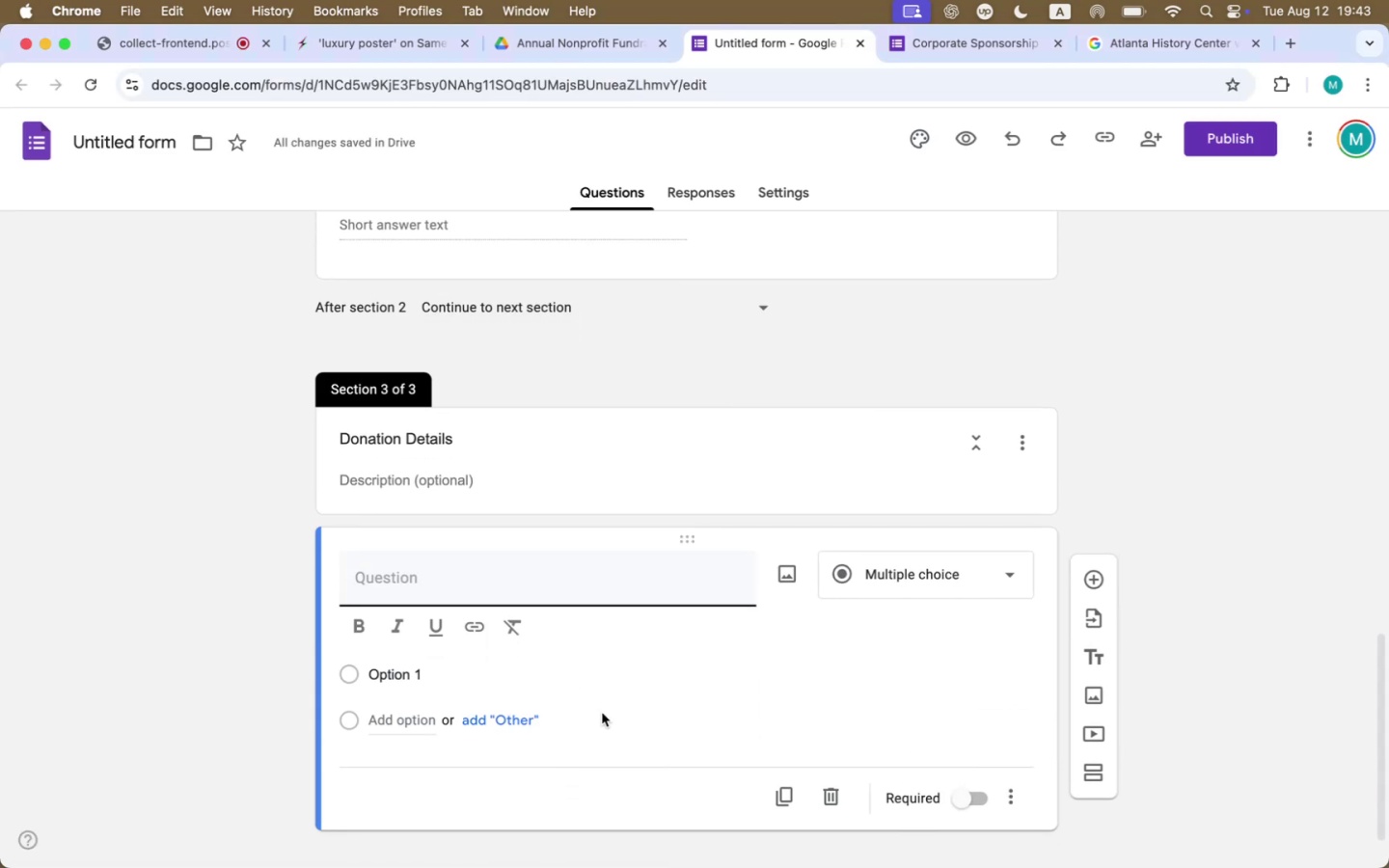 
type(item )
key(Backspace)
key(Backspace)
key(Backspace)
key(Backspace)
key(Backspace)
type(Item Description)
 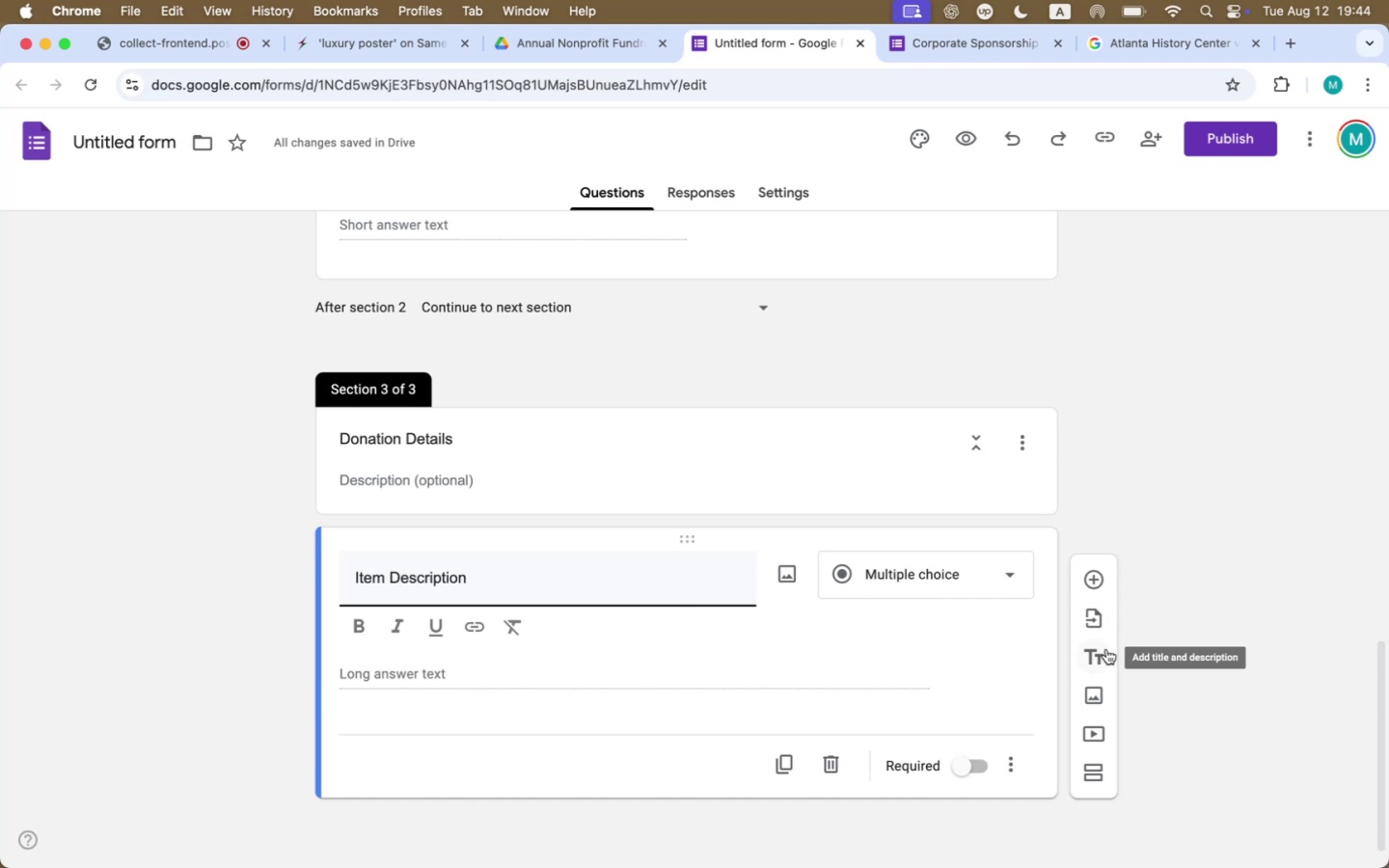 
wait(28.97)
 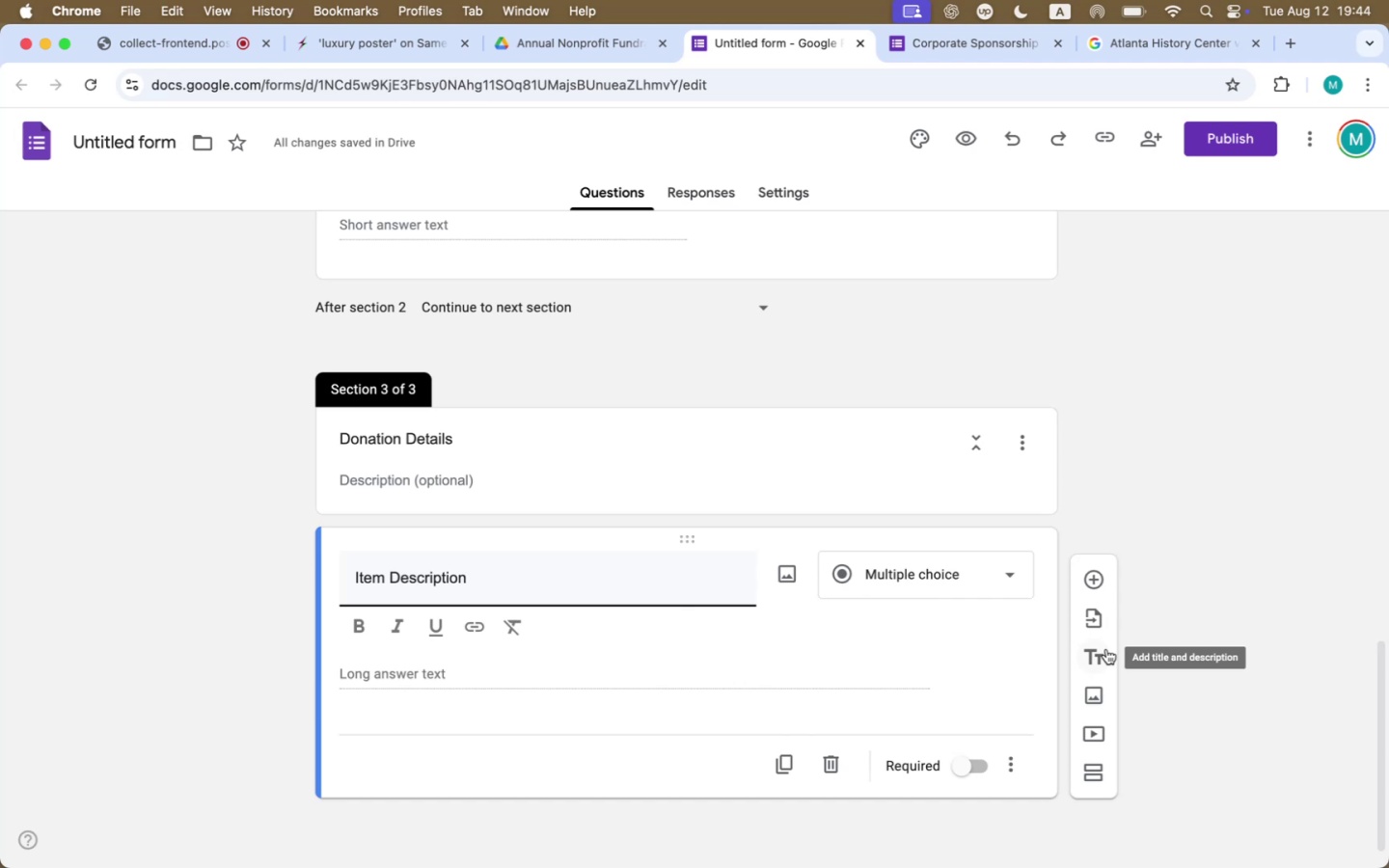 
left_click([1025, 774])
 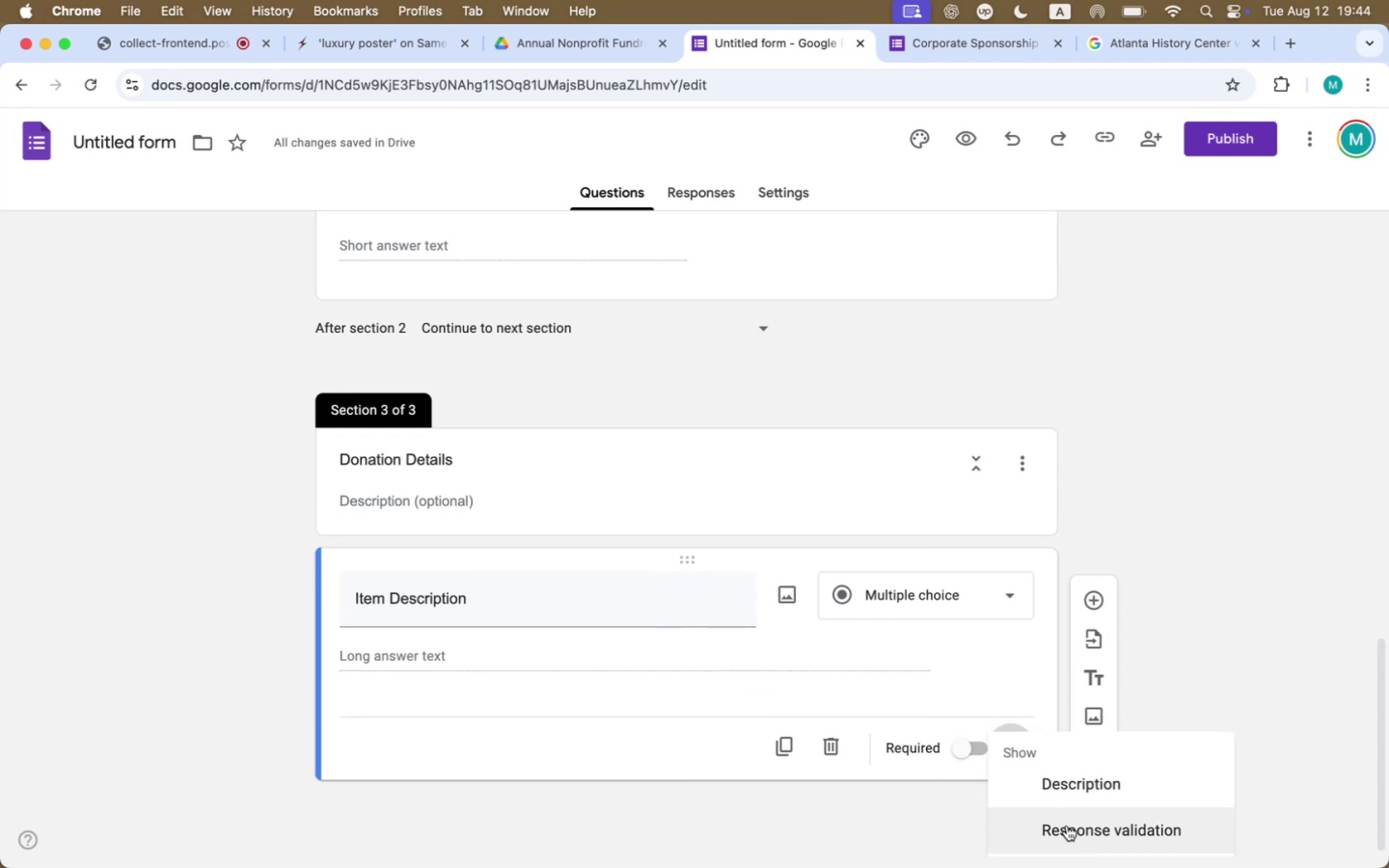 
left_click([1065, 783])
 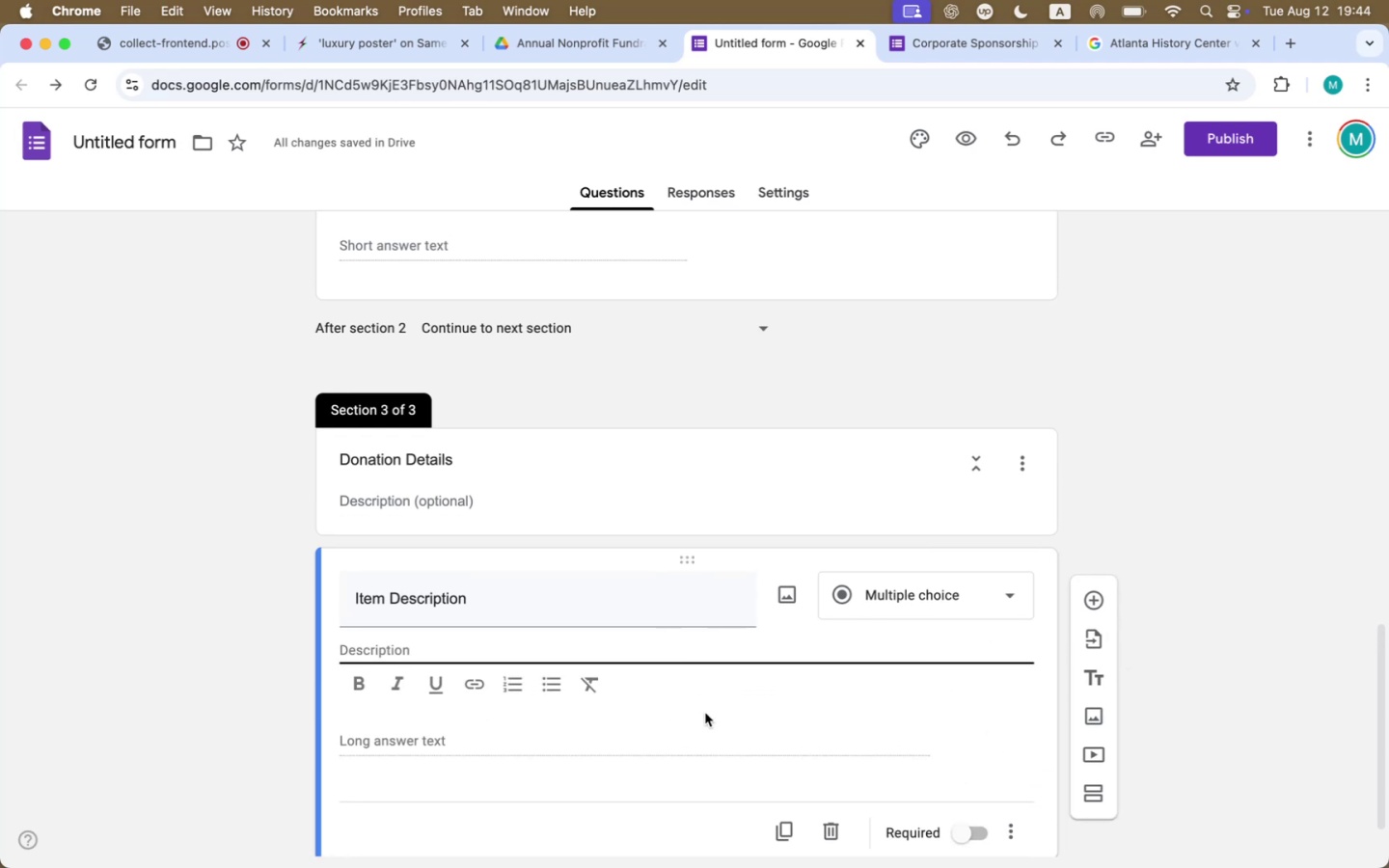 
type(Please provide a )
 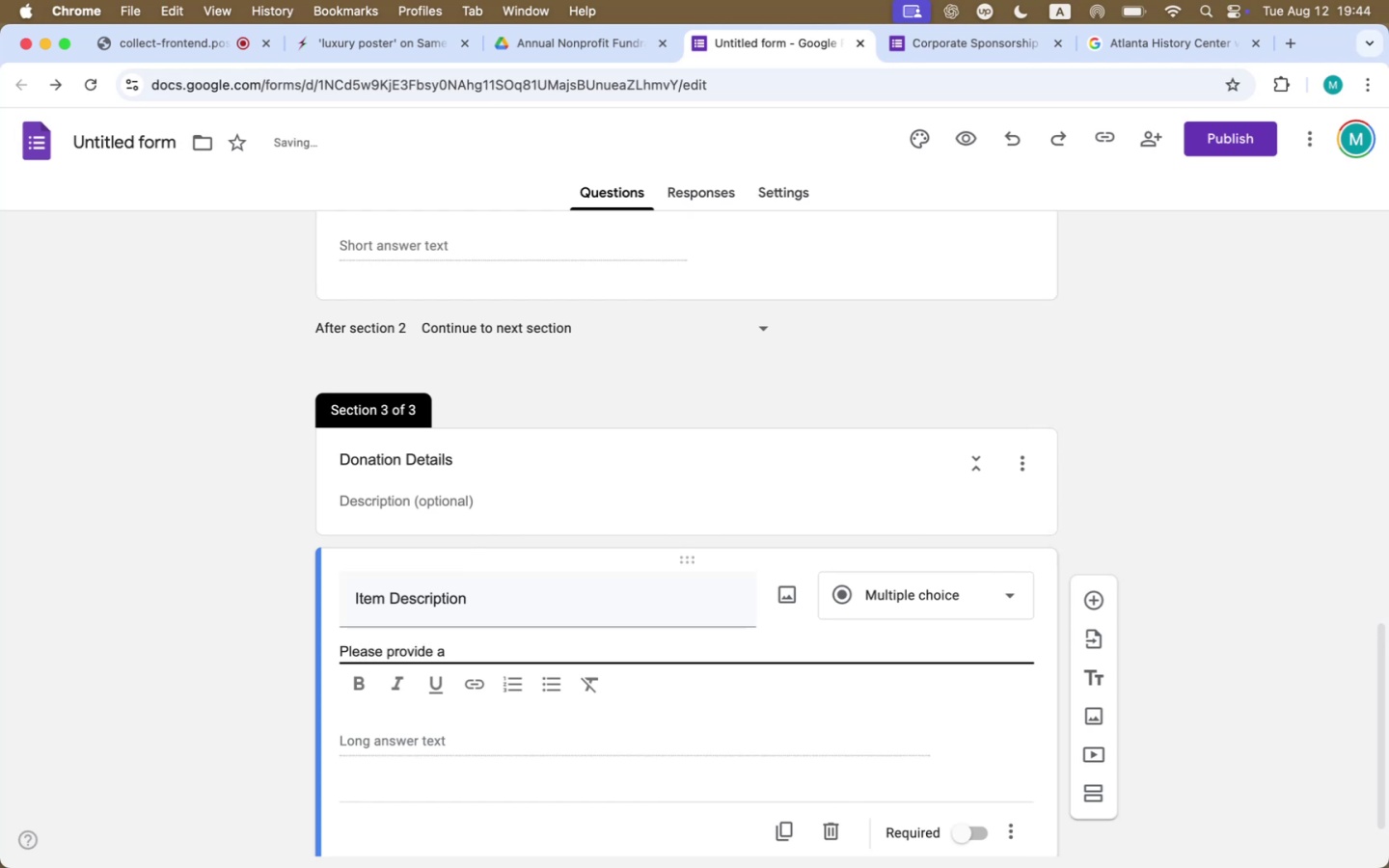 
left_click([910, 47])
 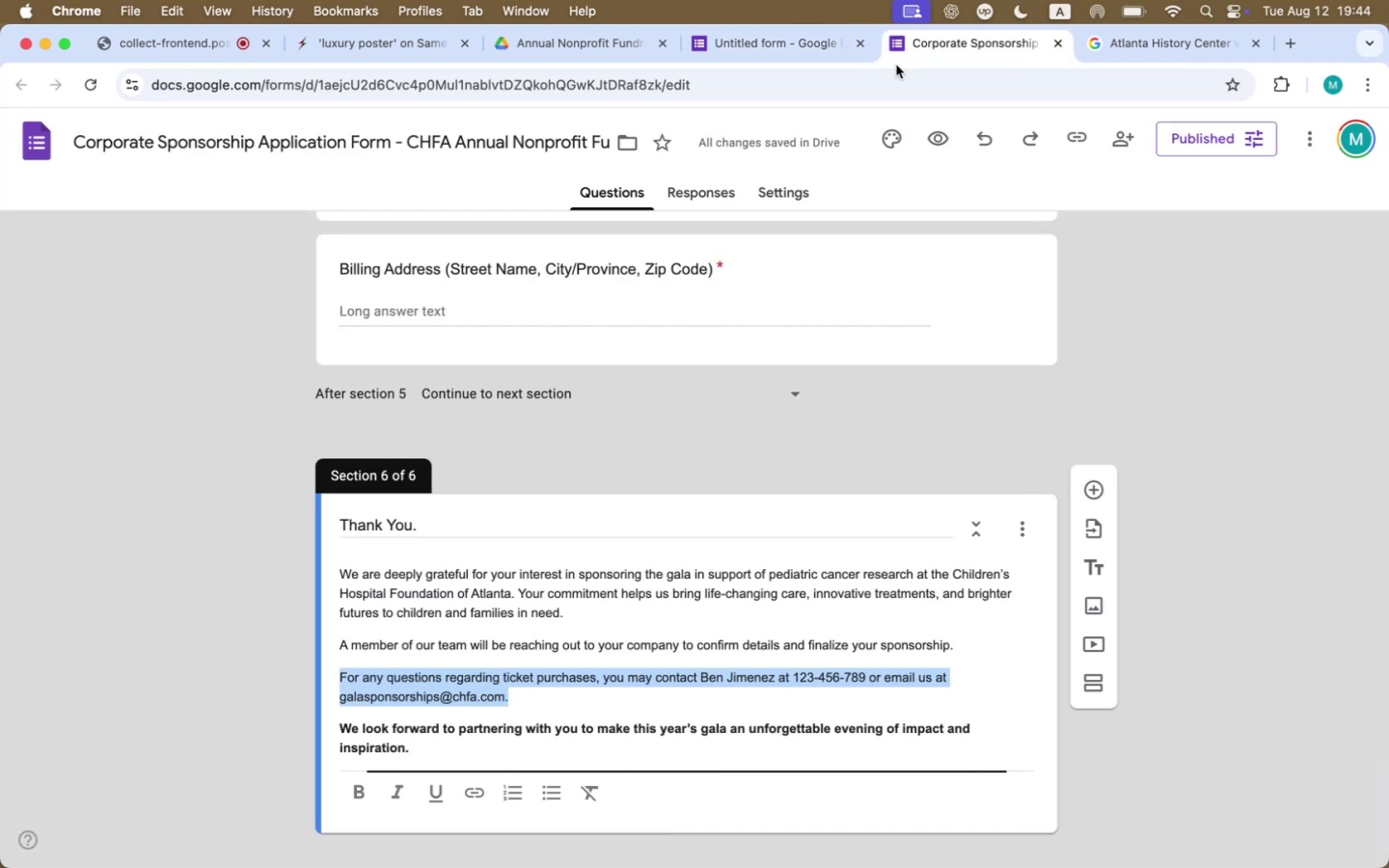 
scroll: coordinate [727, 494], scroll_direction: up, amount: 59.0
 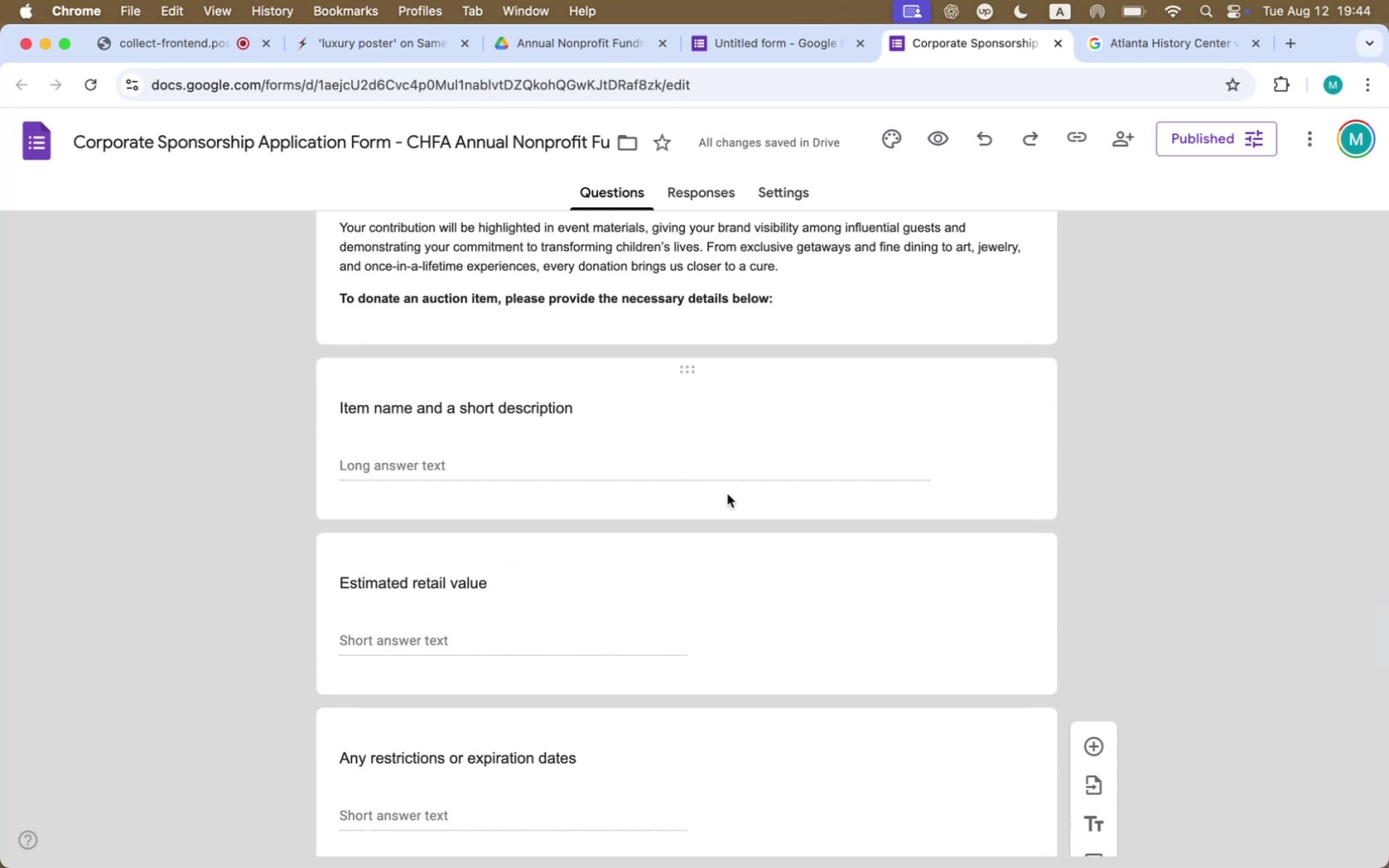 
scroll: coordinate [727, 494], scroll_direction: down, amount: 21.0
 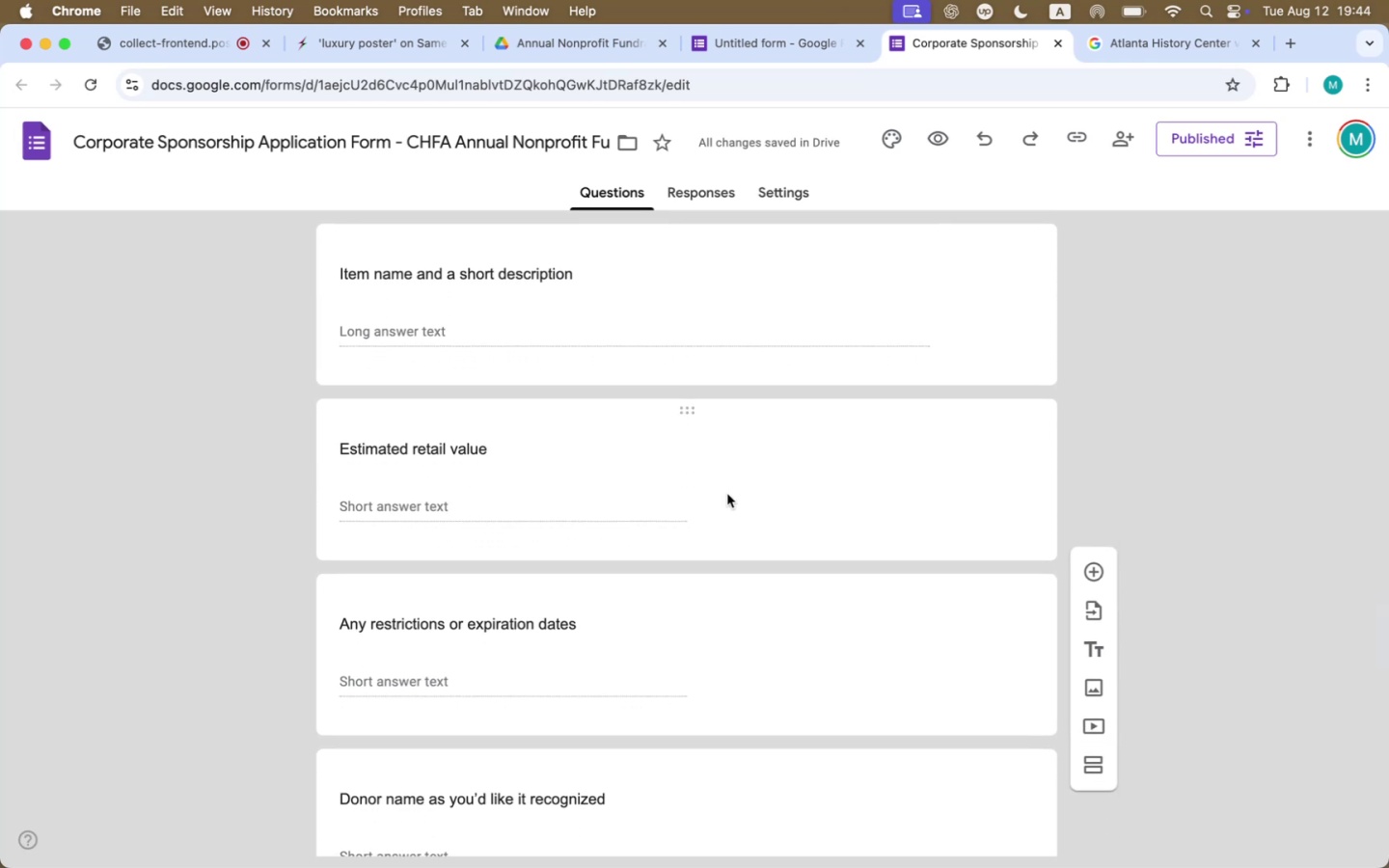 
key(Meta+CommandLeft)
 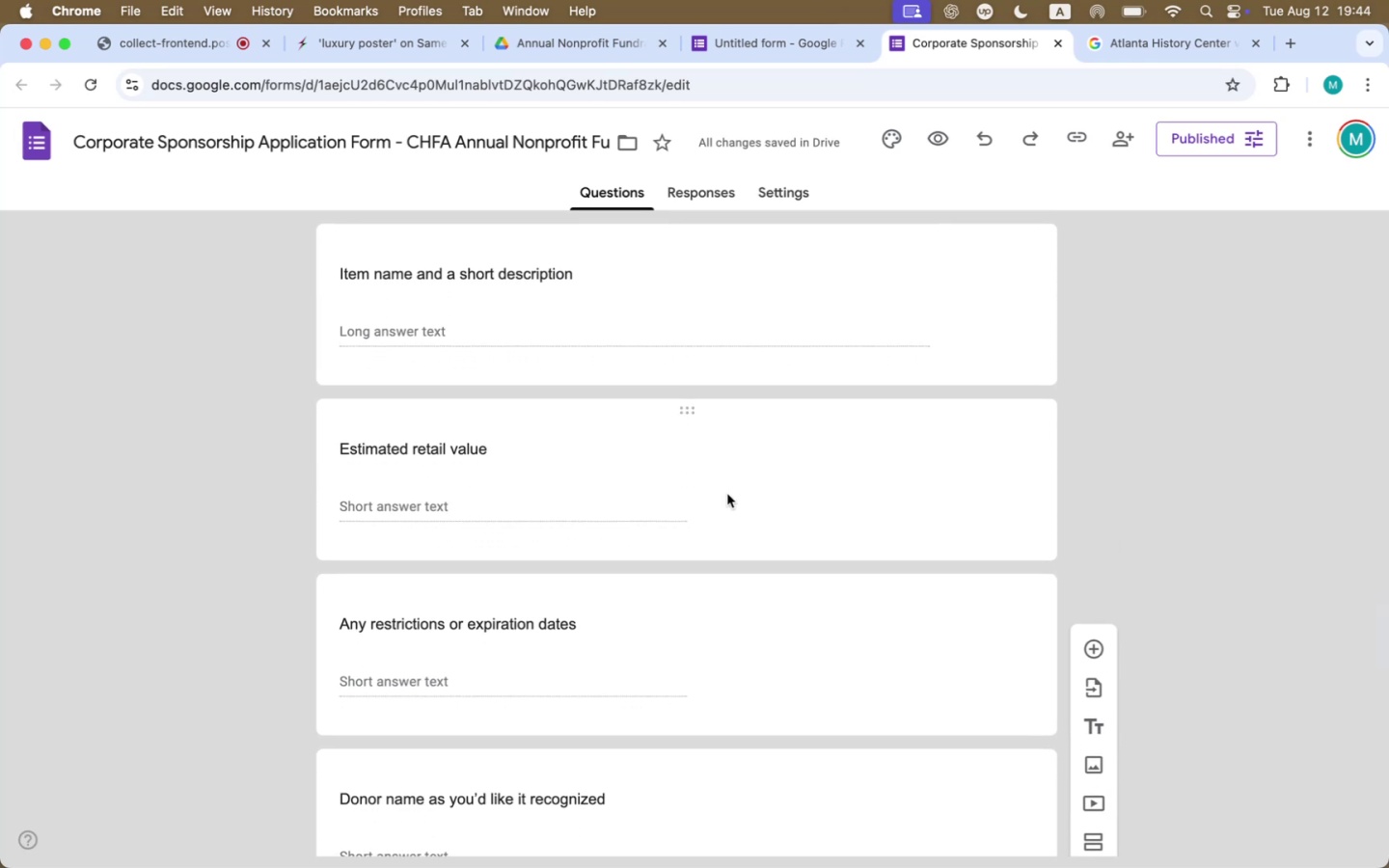 
key(Meta+Tab)
 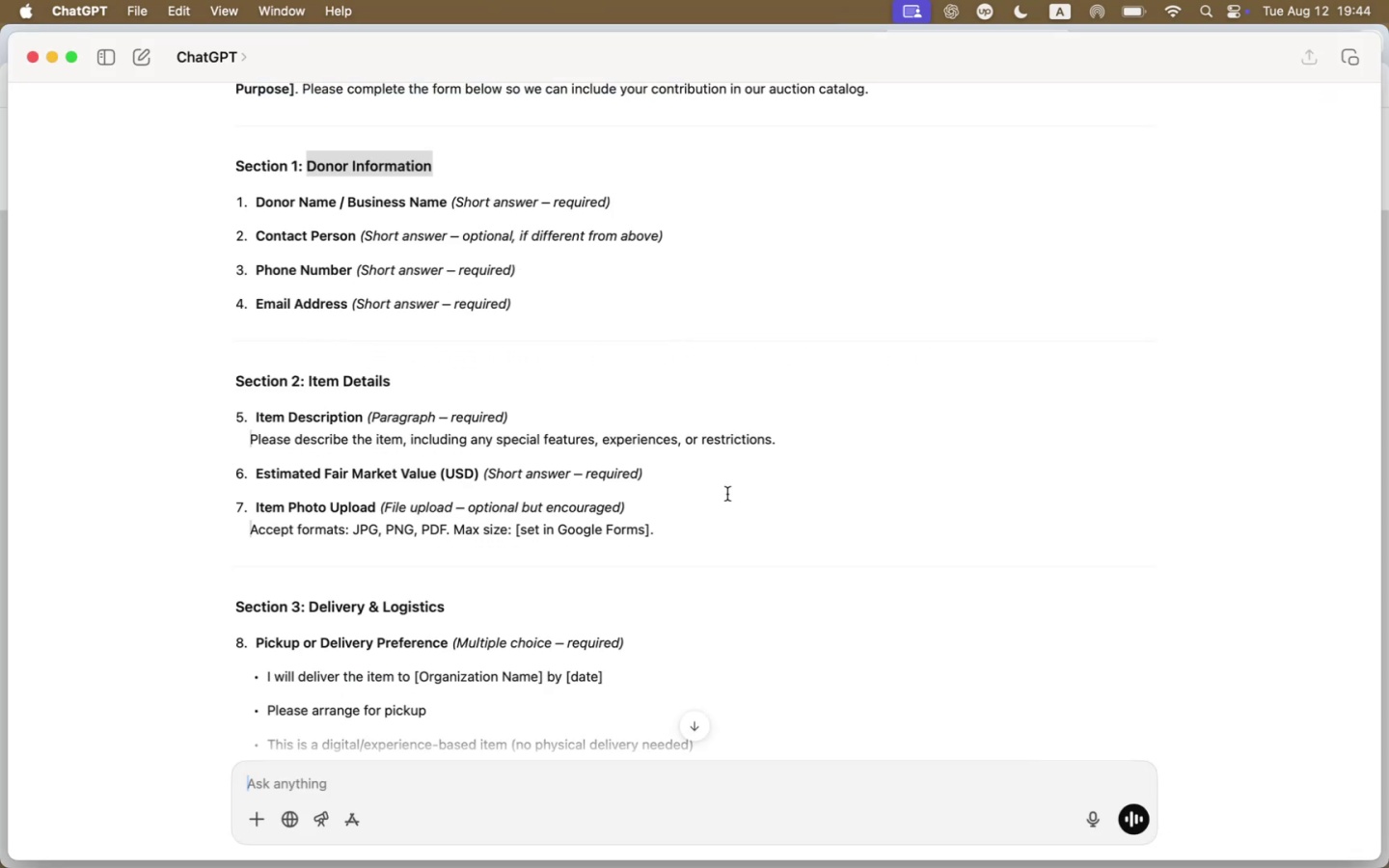 
scroll: coordinate [727, 494], scroll_direction: down, amount: 2.0
 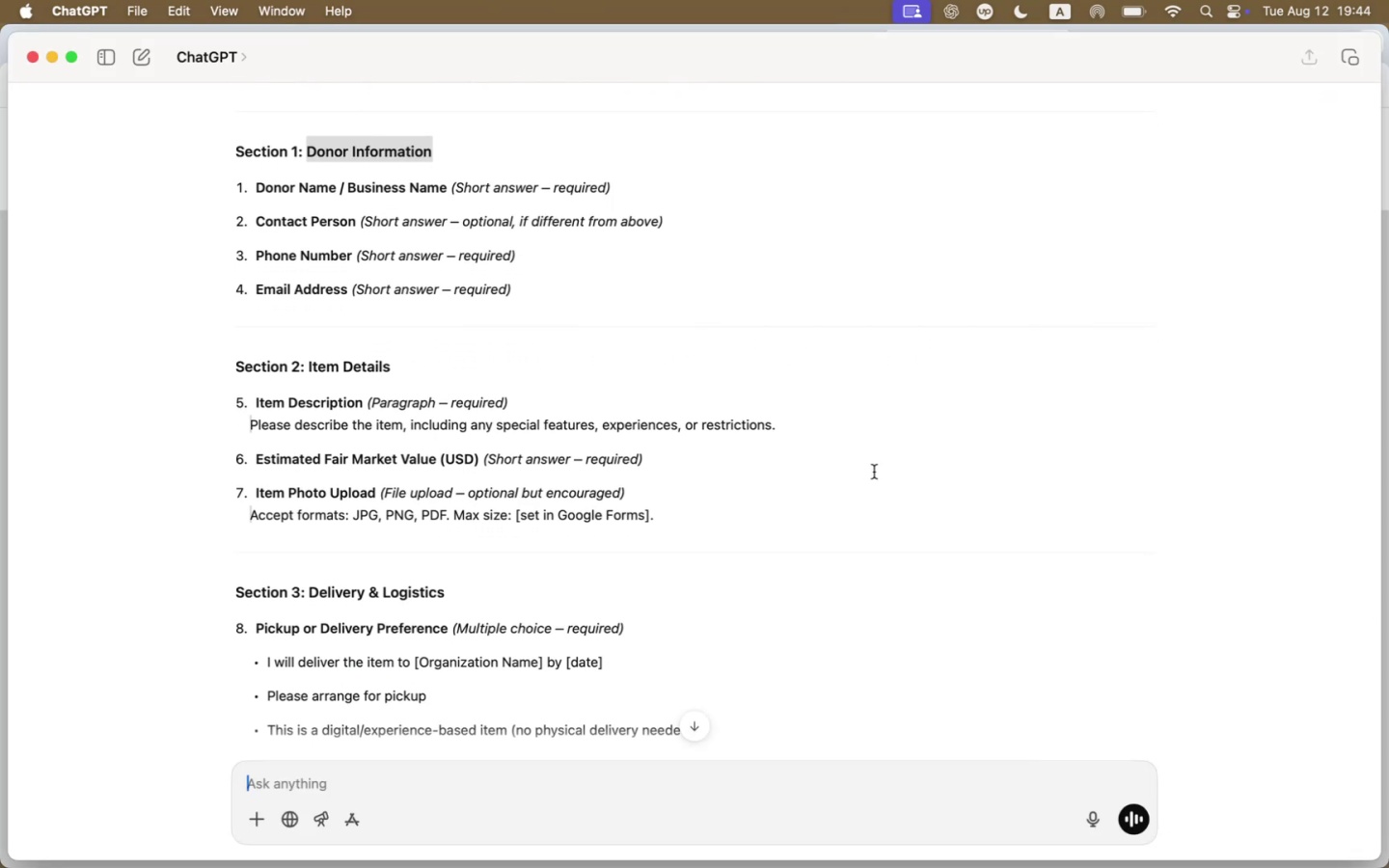 
key(Meta+Tab)
 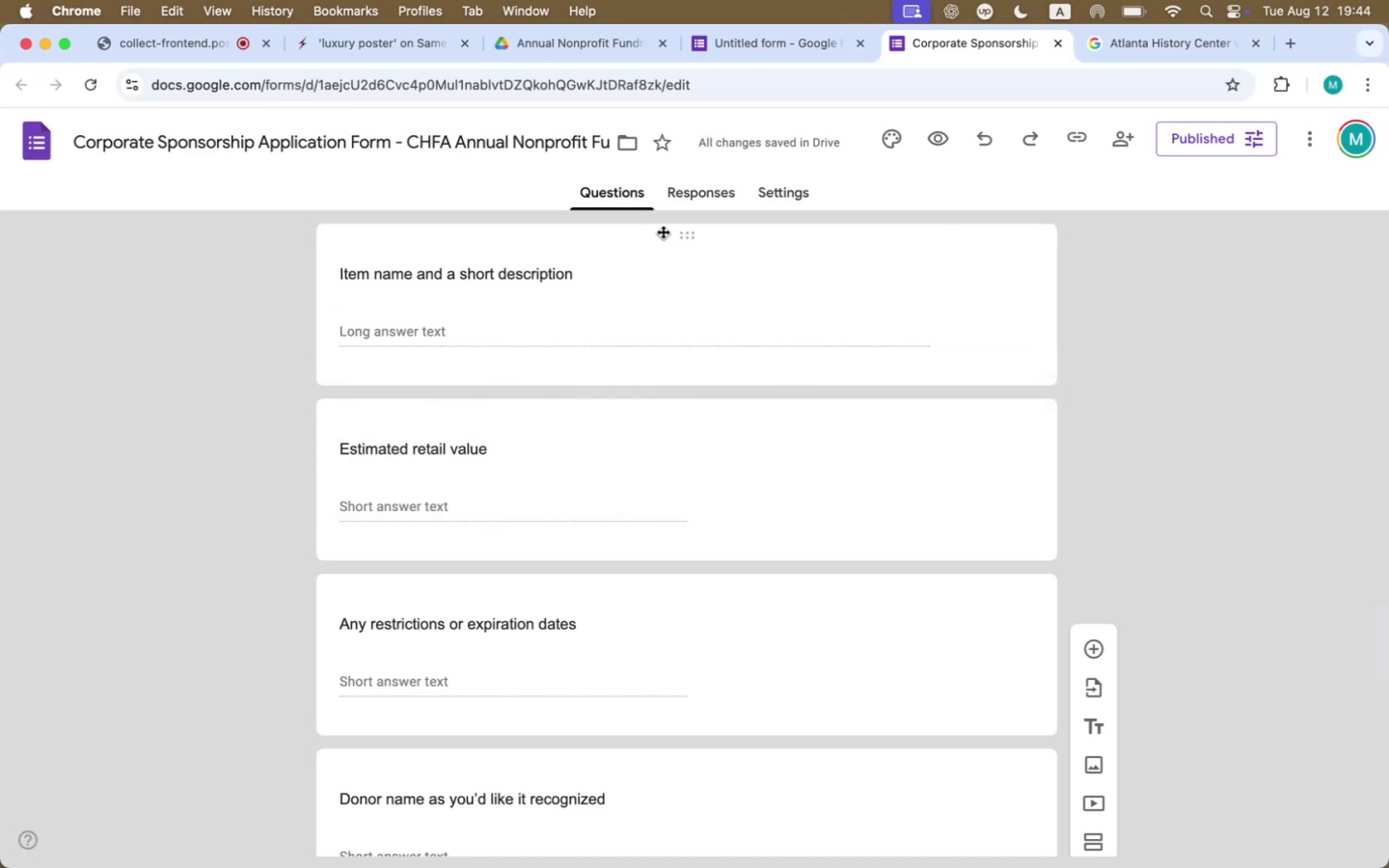 
left_click([795, 41])
 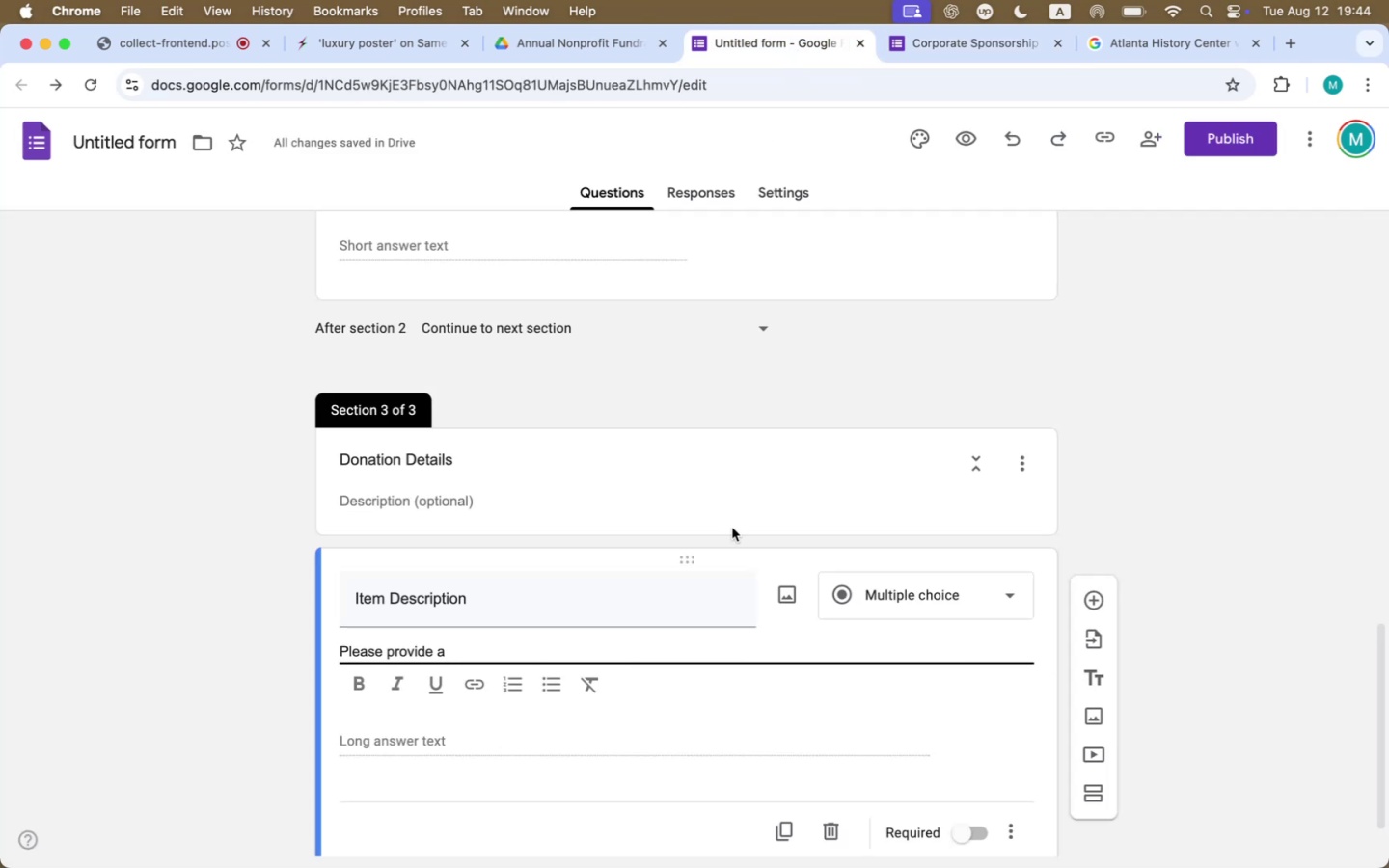 
scroll: coordinate [687, 556], scroll_direction: none, amount: 0.0
 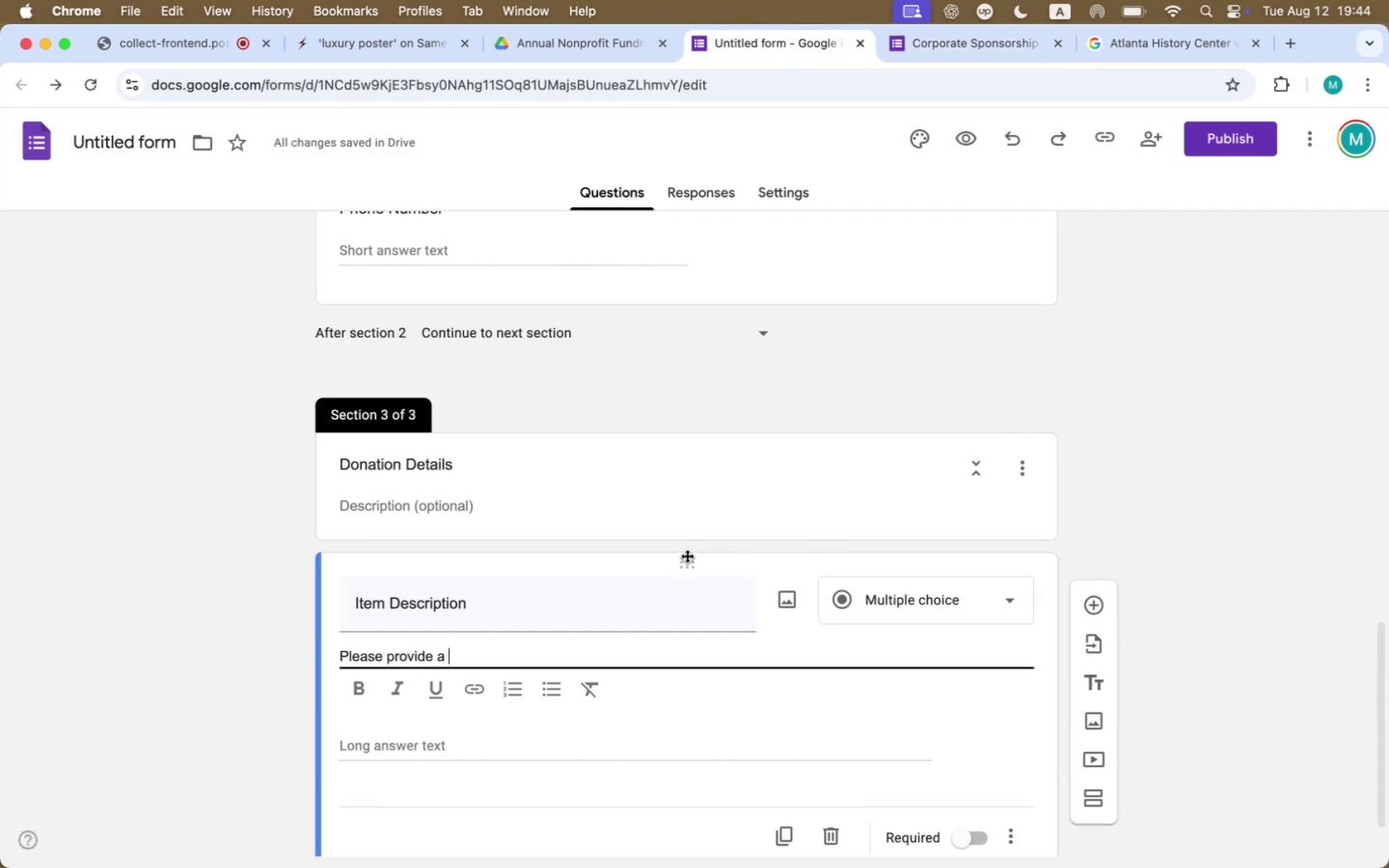 
wait(5.8)
 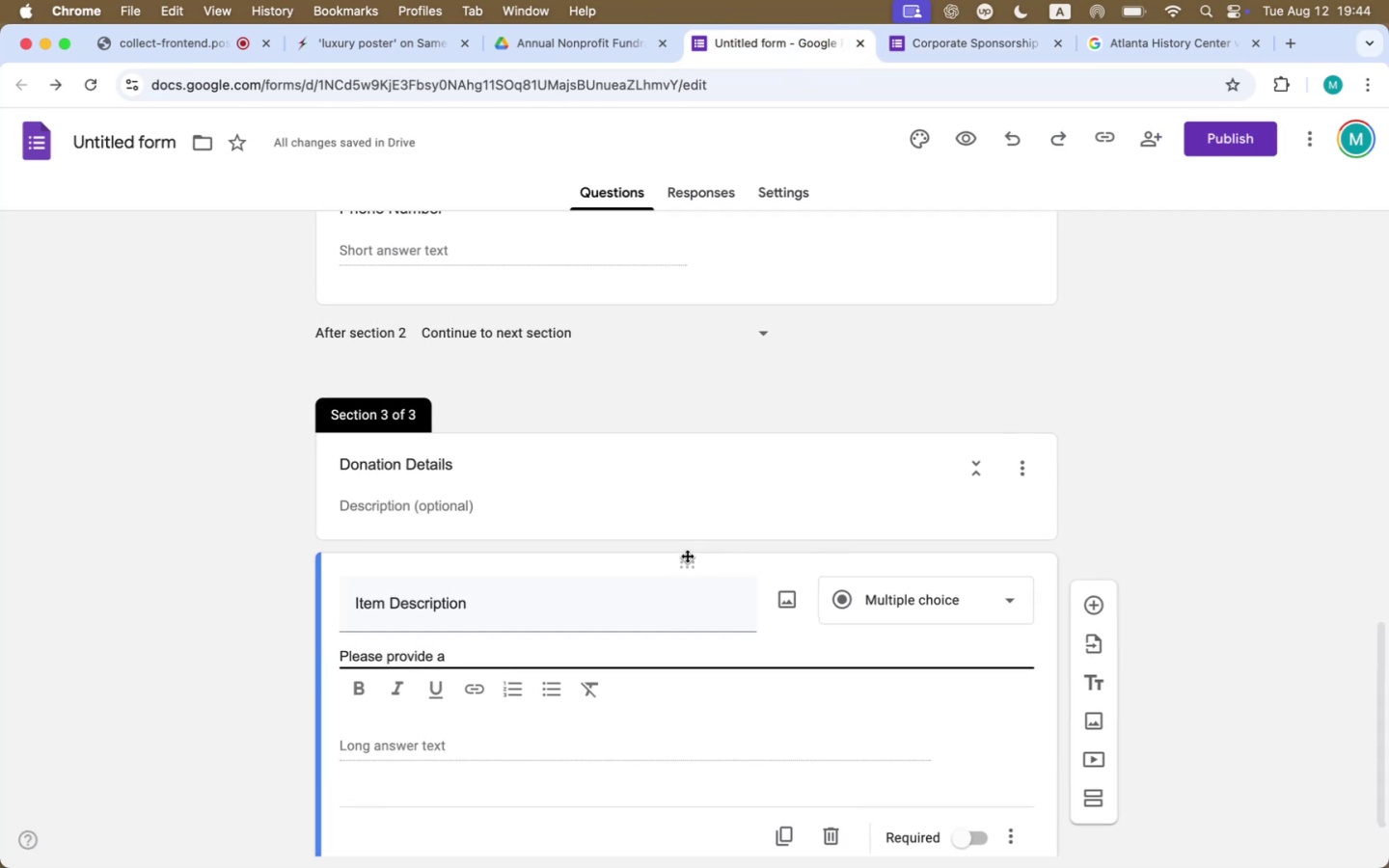 
type(short description of the item you wa)
key(Backspace)
type(u)
key(Backspace)
type(ould like to doa)
key(Backspace)
type(nate.)
 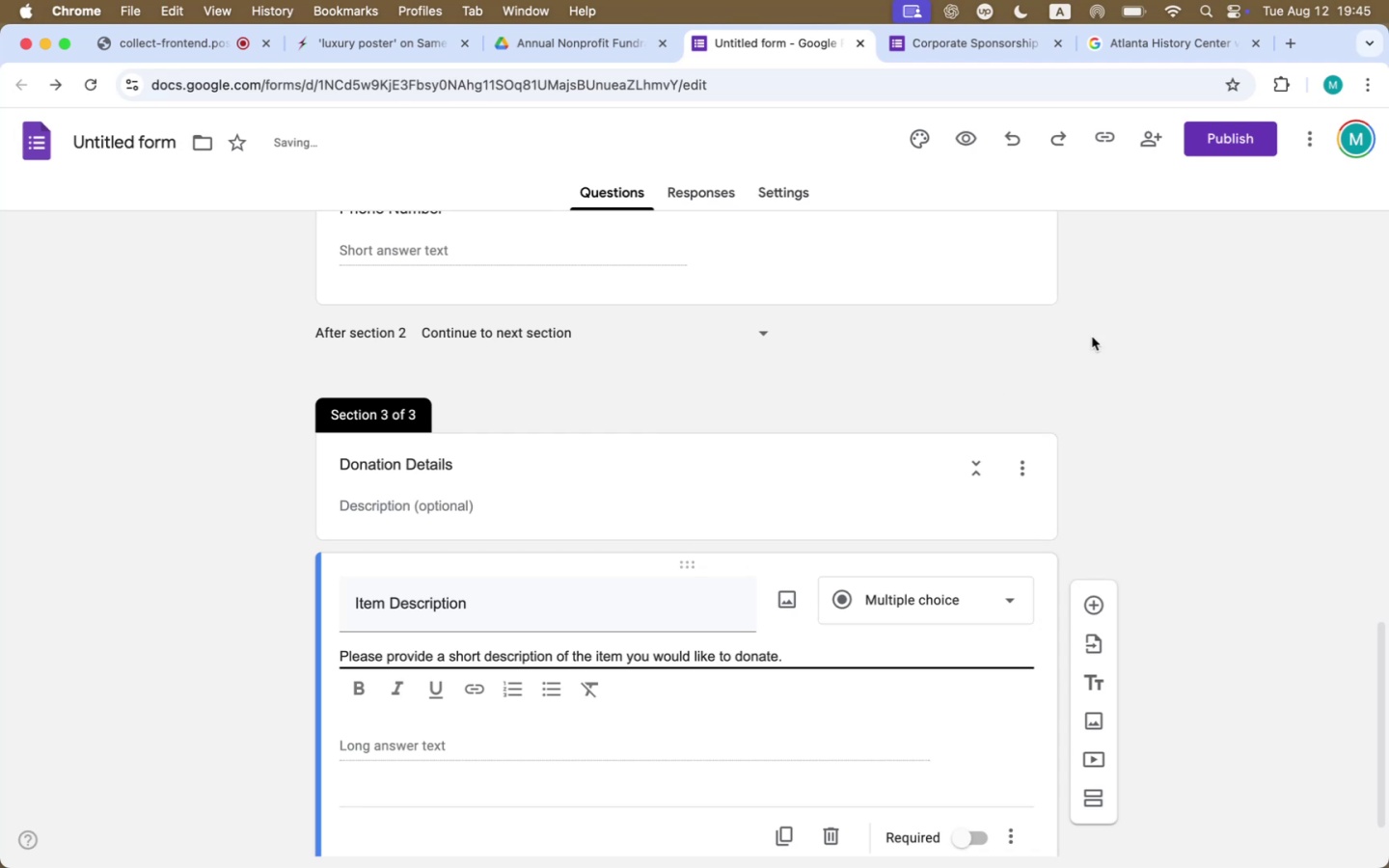 
left_click([1267, 513])
 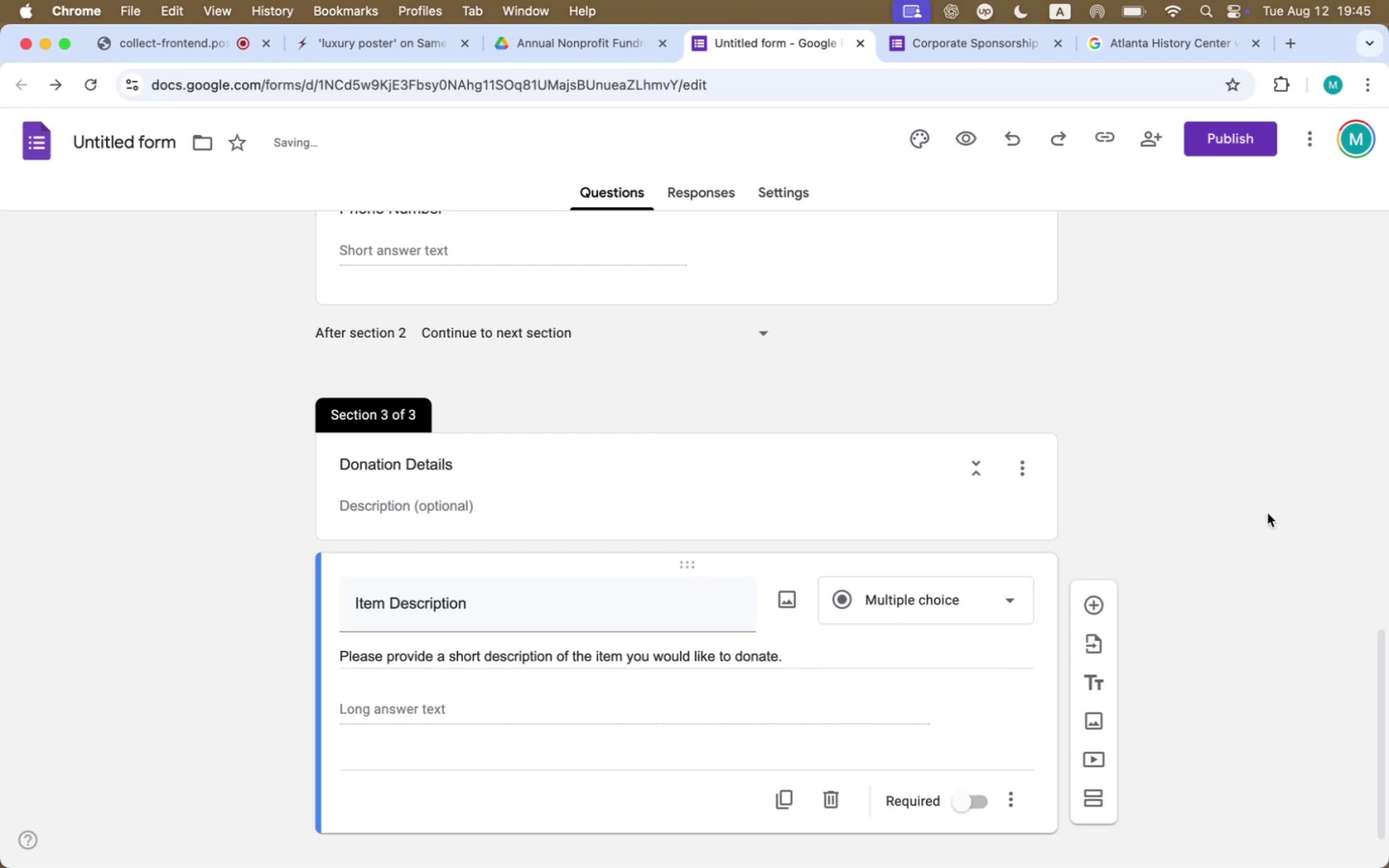 
scroll: coordinate [1268, 513], scroll_direction: down, amount: 20.0
 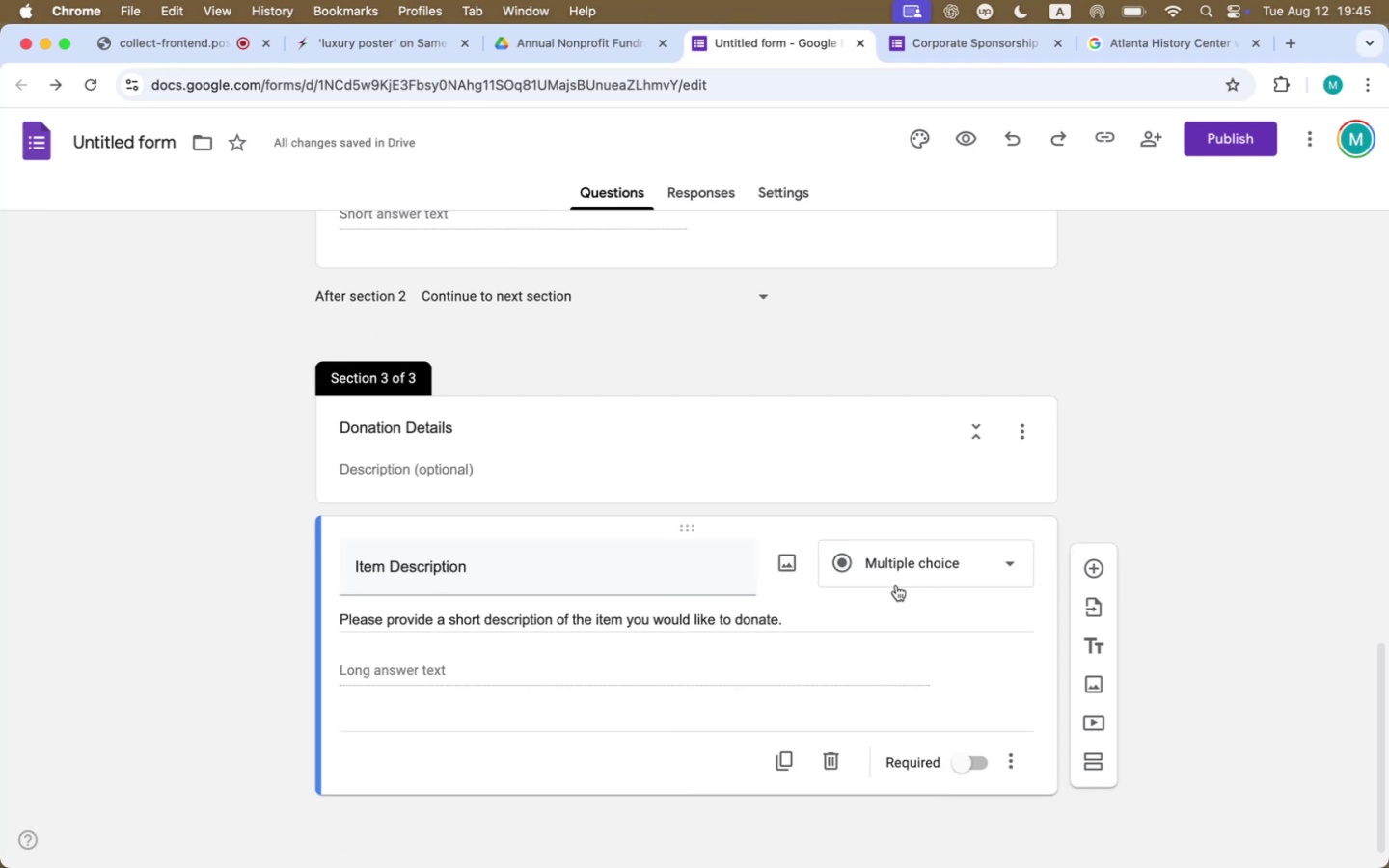 
left_click([894, 583])
 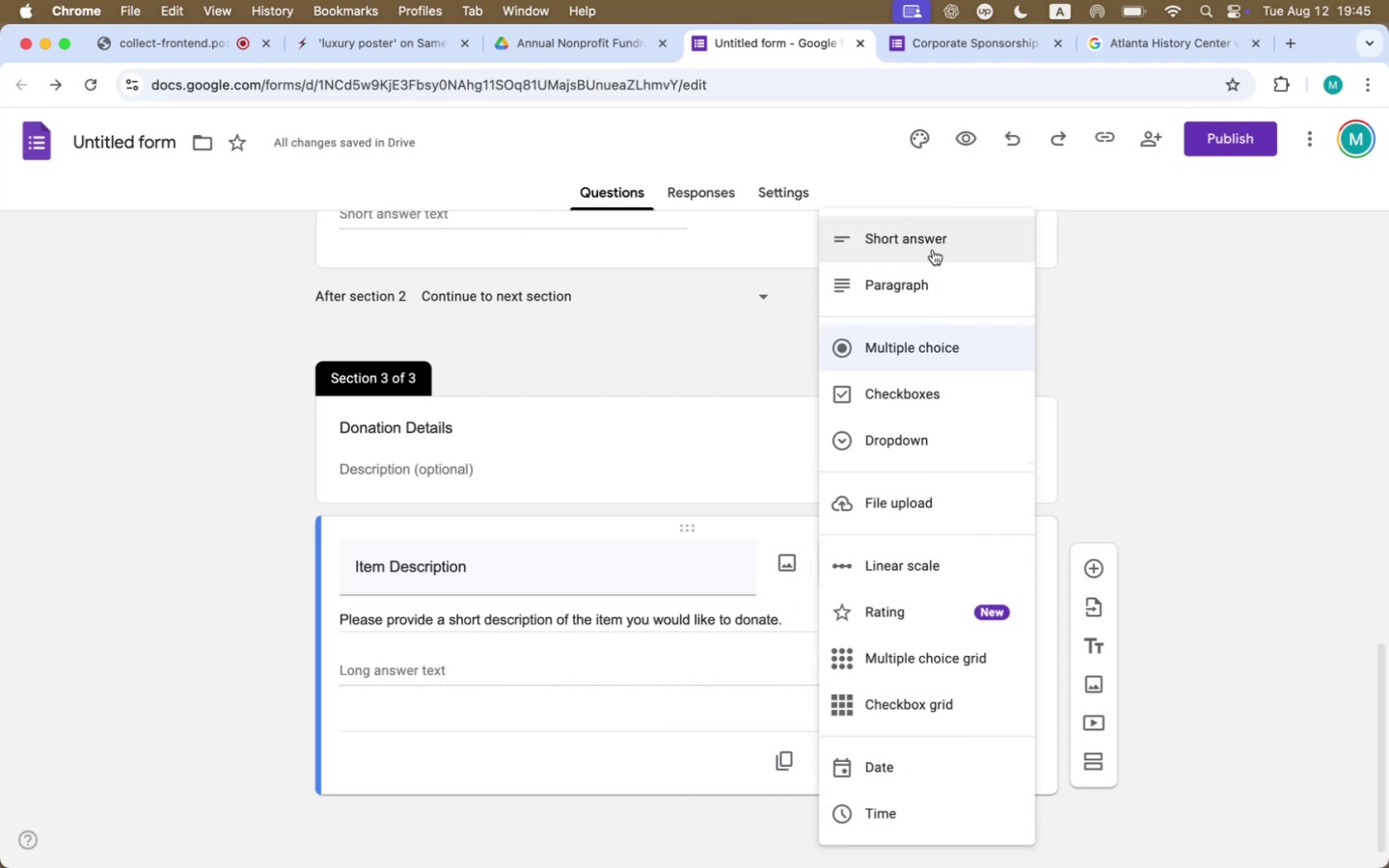 
left_click([925, 293])
 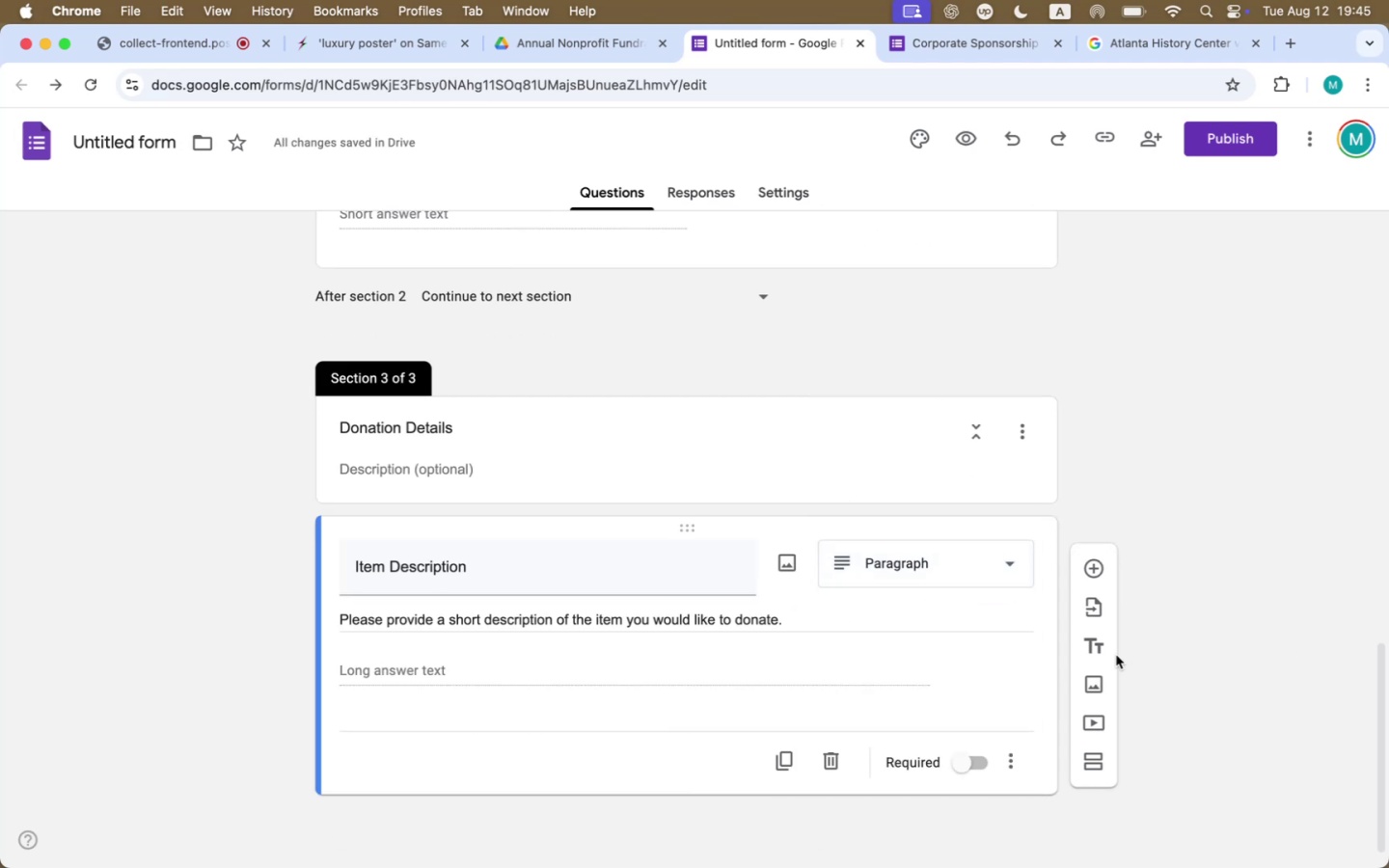 
left_click([1095, 576])
 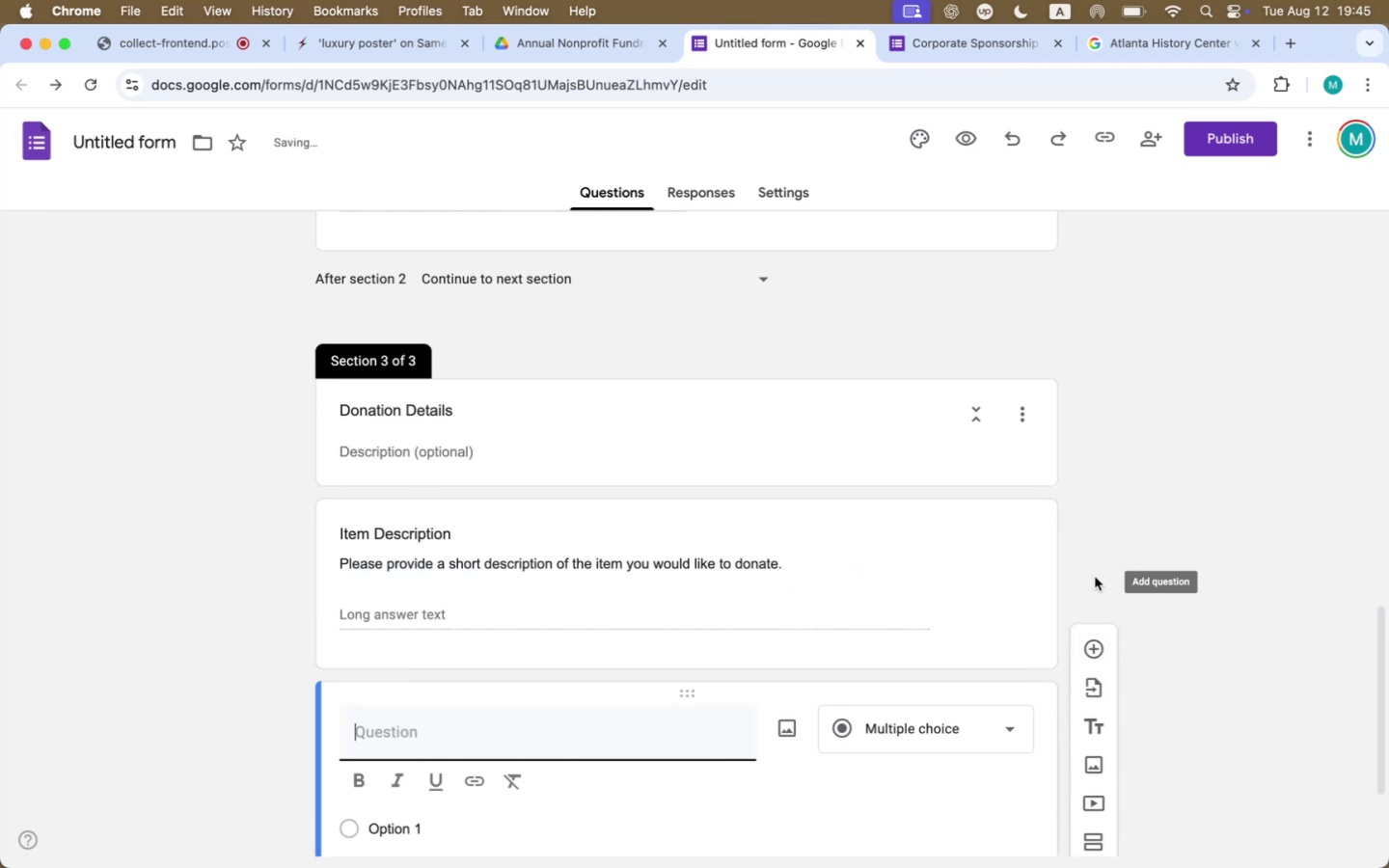 
scroll: coordinate [1195, 549], scroll_direction: down, amount: 20.0
 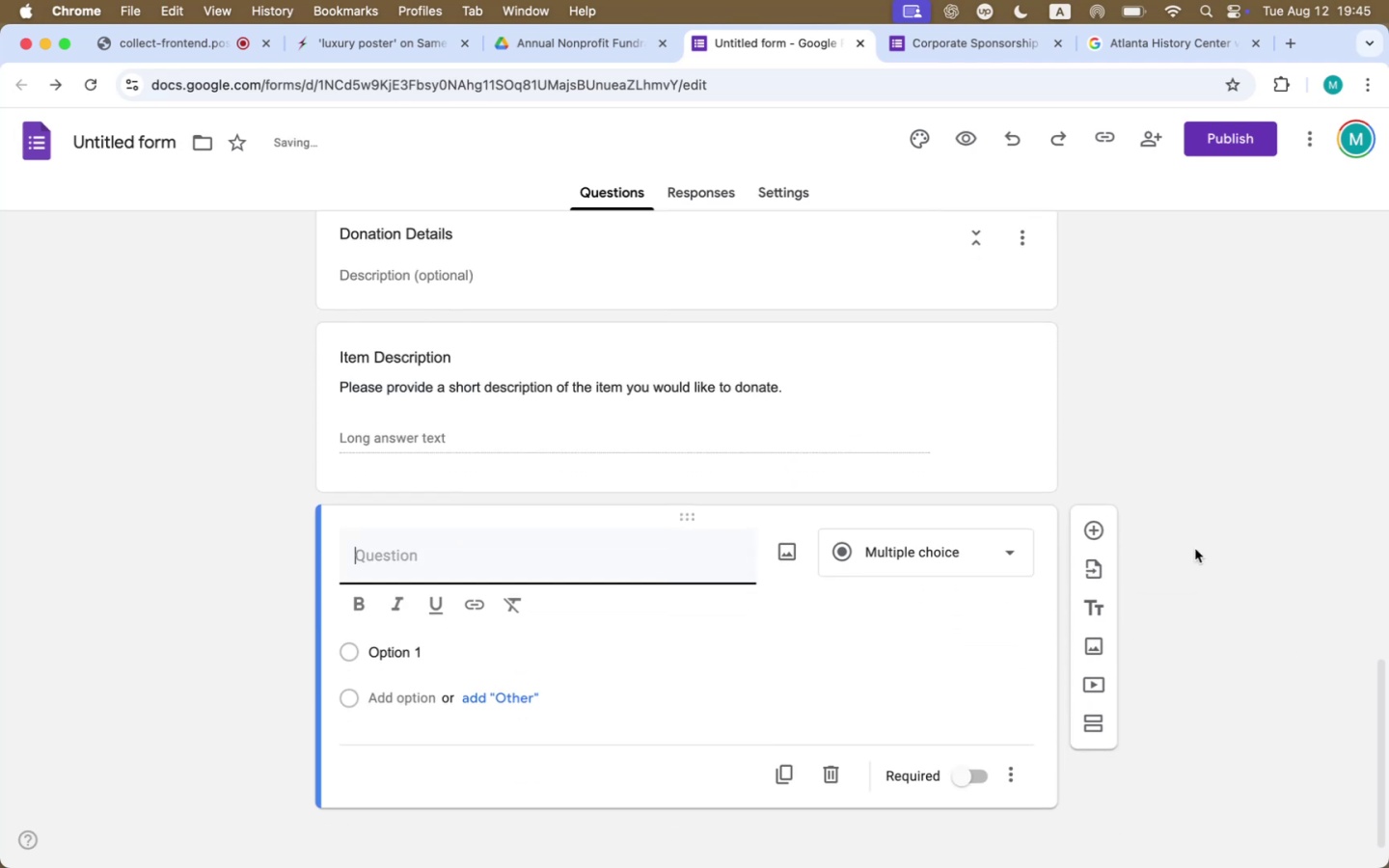 
key(Meta+Tab)
 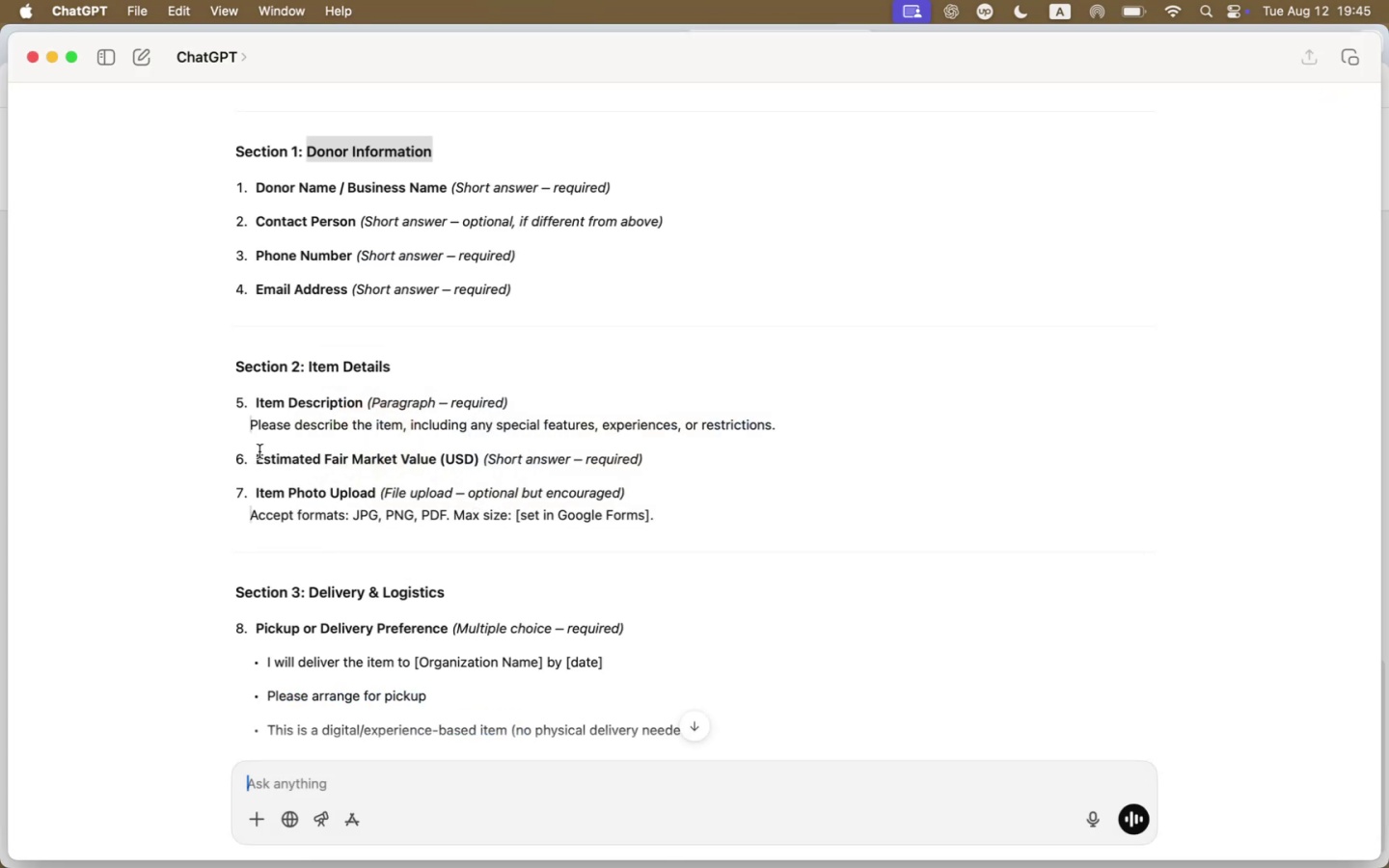 
left_click_drag(start_coordinate=[257, 459], to_coordinate=[478, 456])
 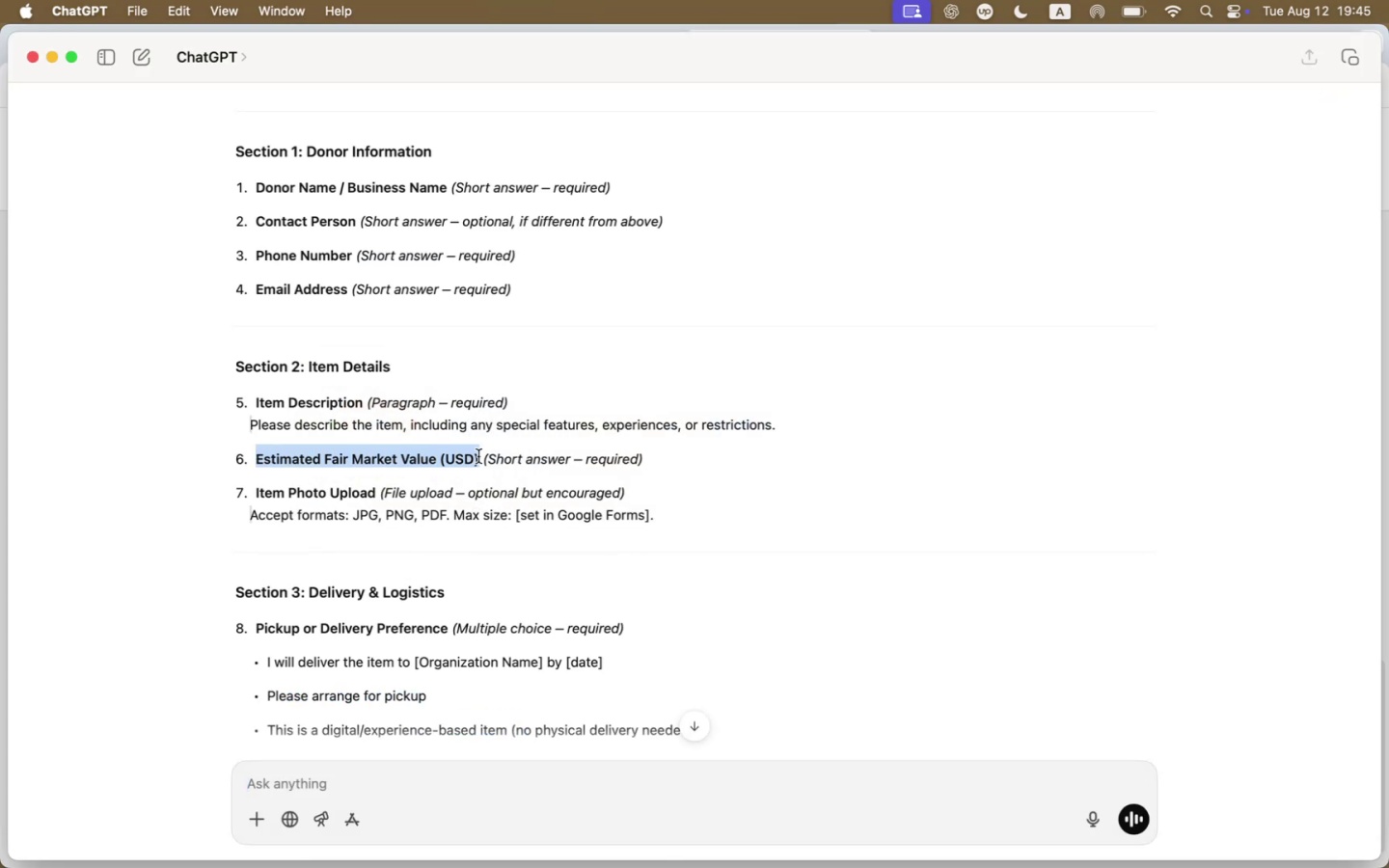 
key(Meta+CommandLeft)
 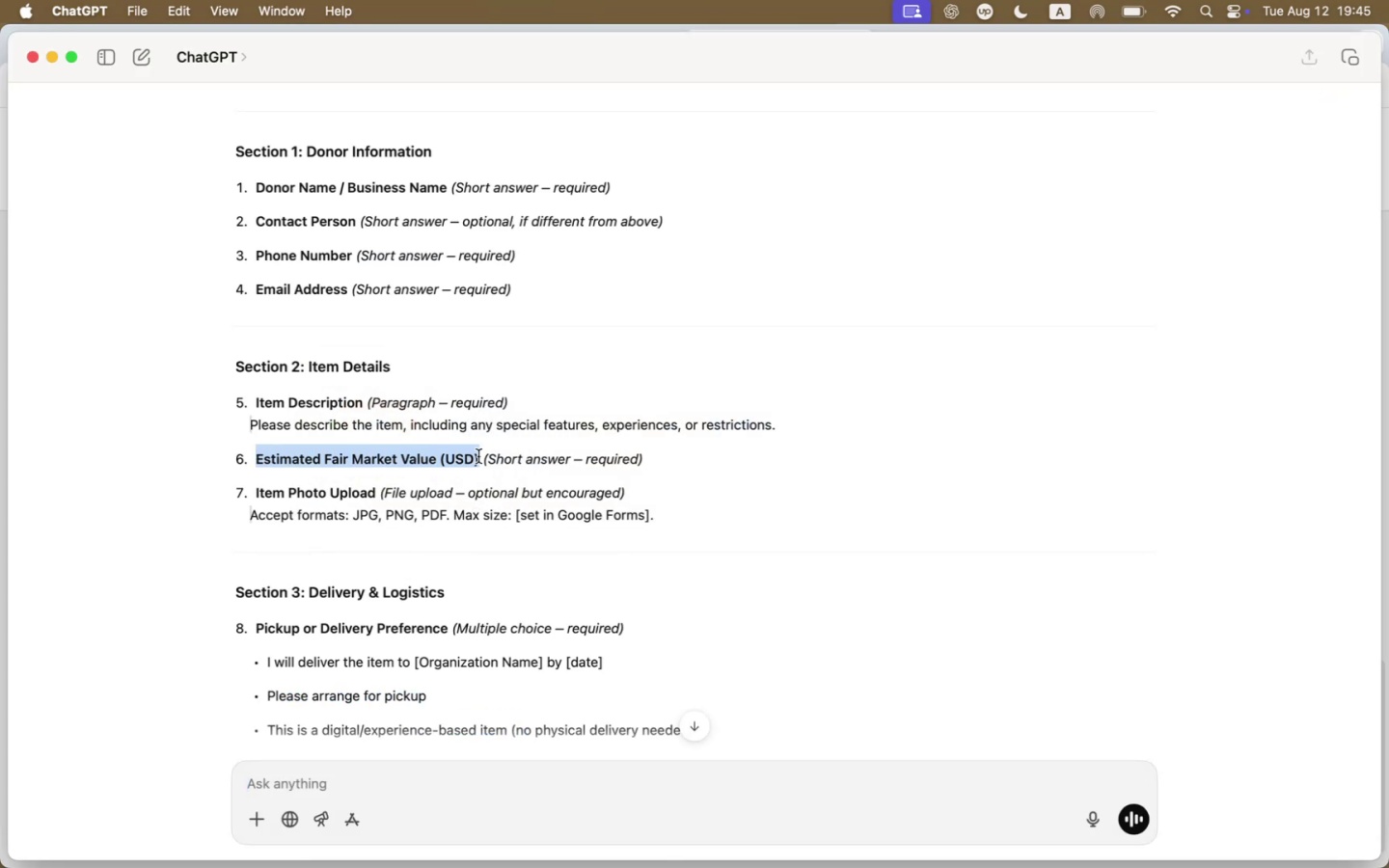 
key(Meta+C)
 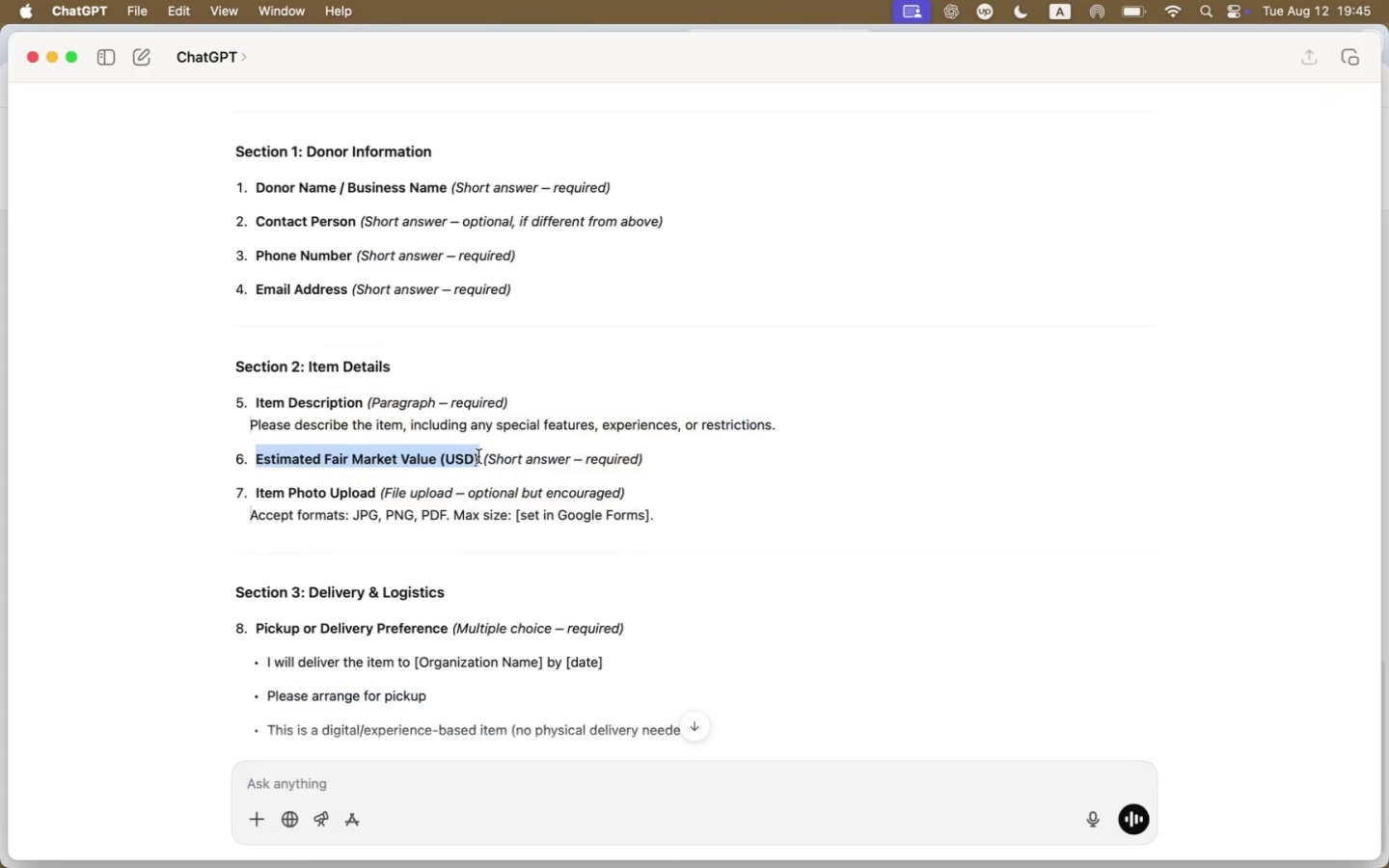 
key(Meta+CommandLeft)
 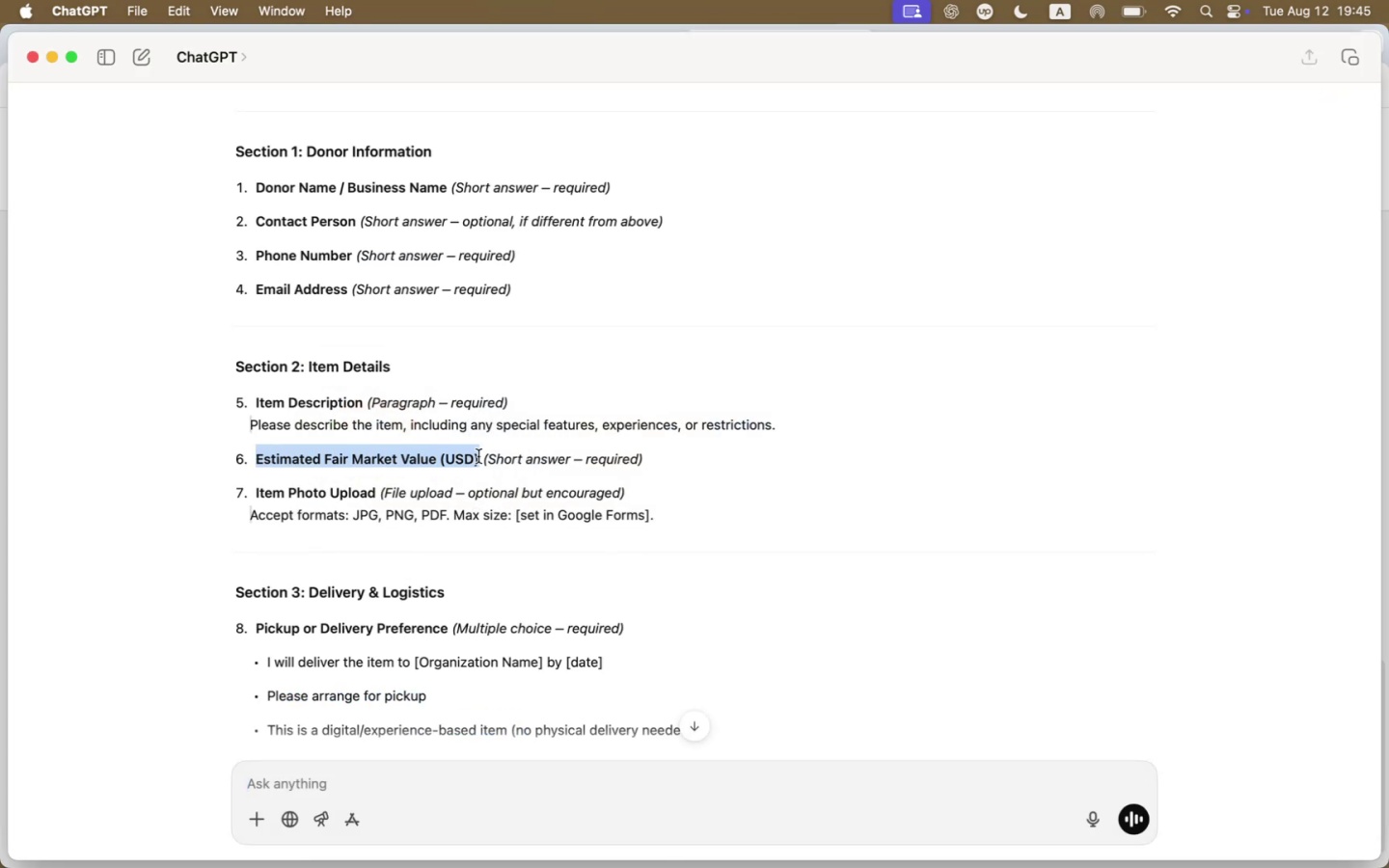 
key(Meta+Tab)
 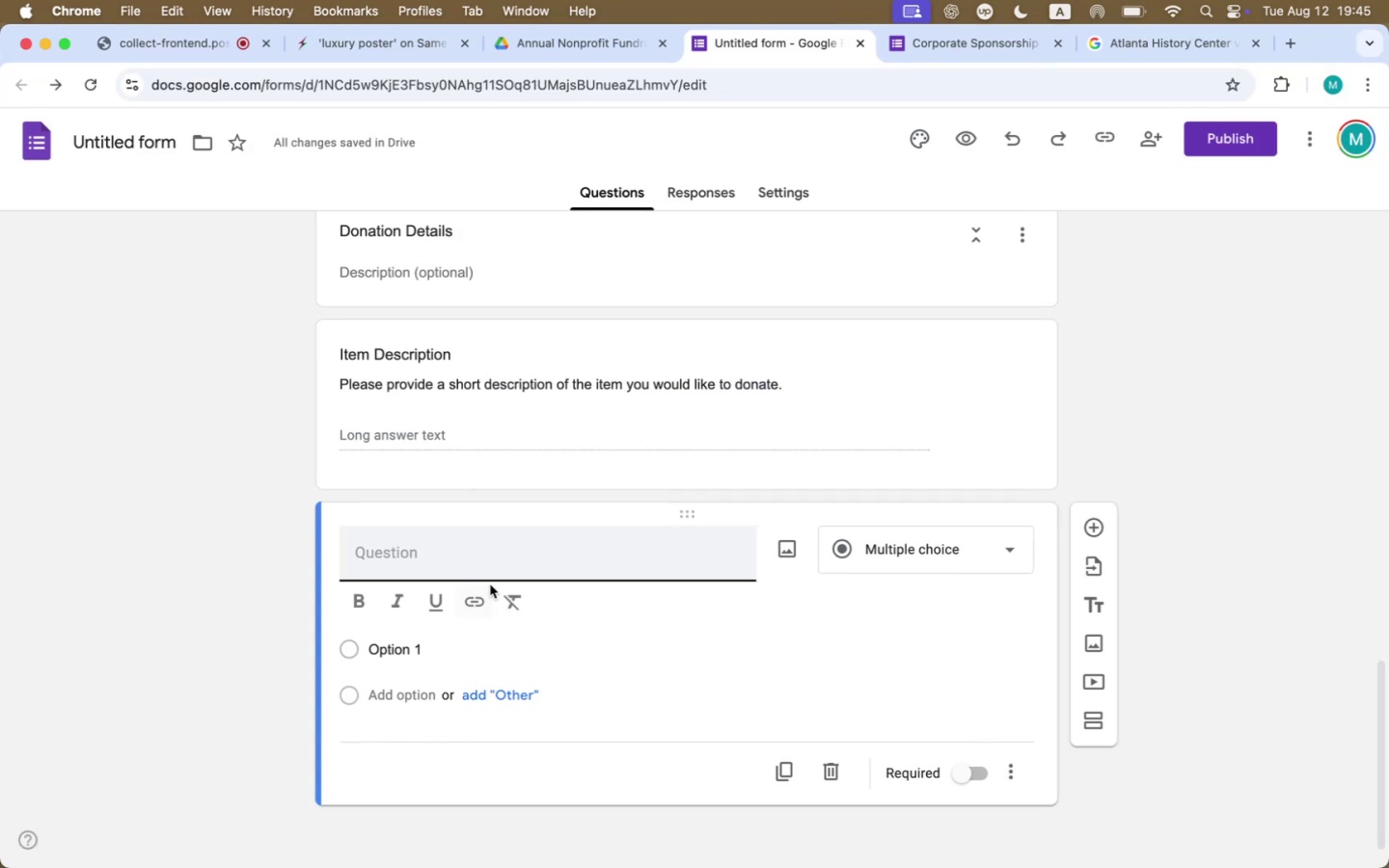 
type(Estimated Fair m)
key(Backspace)
type(Ma)
key(Backspace)
key(Backspace)
type(Market Value (UD)
key(Backspace)
type(SD))
 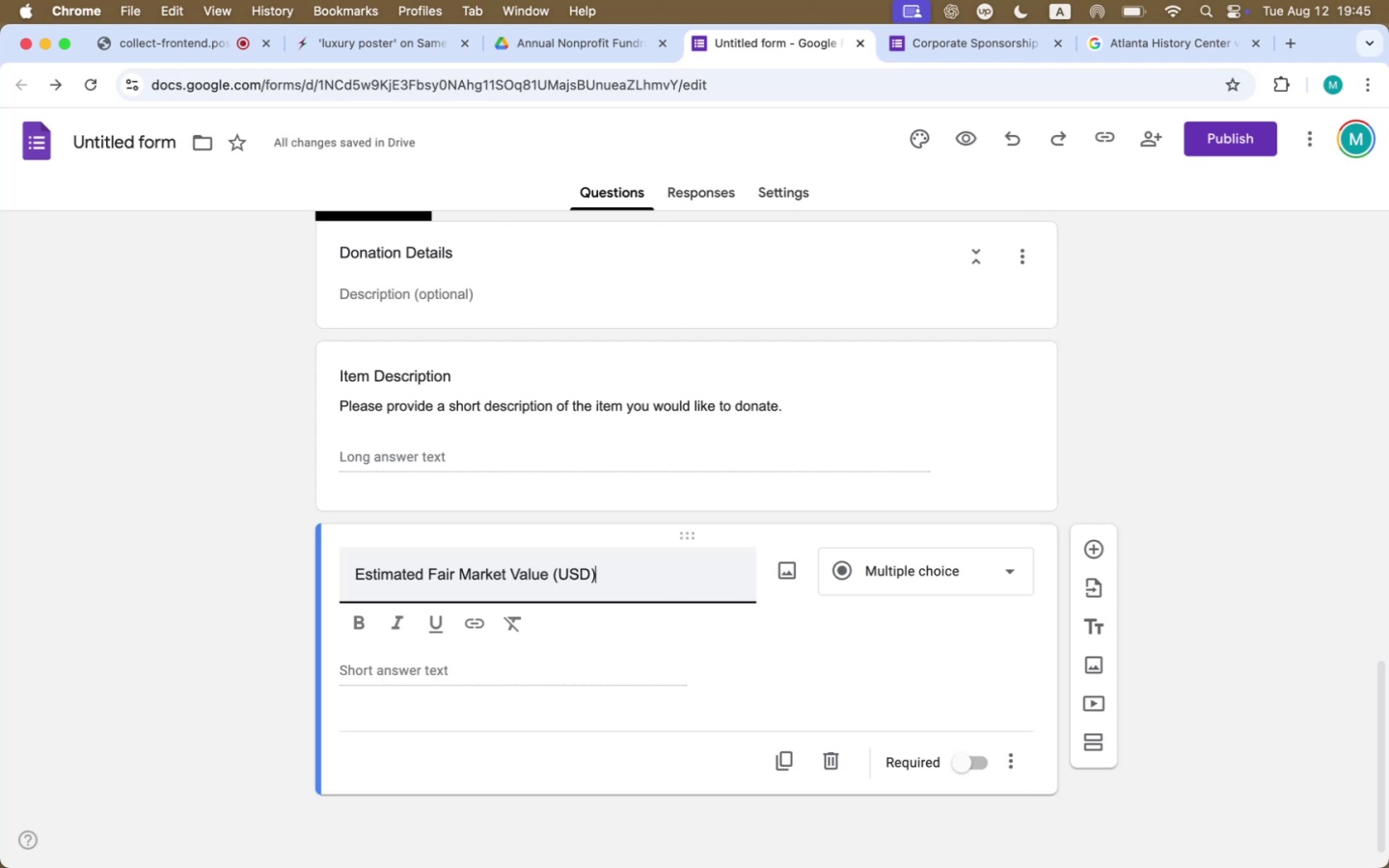 
left_click([895, 582])
 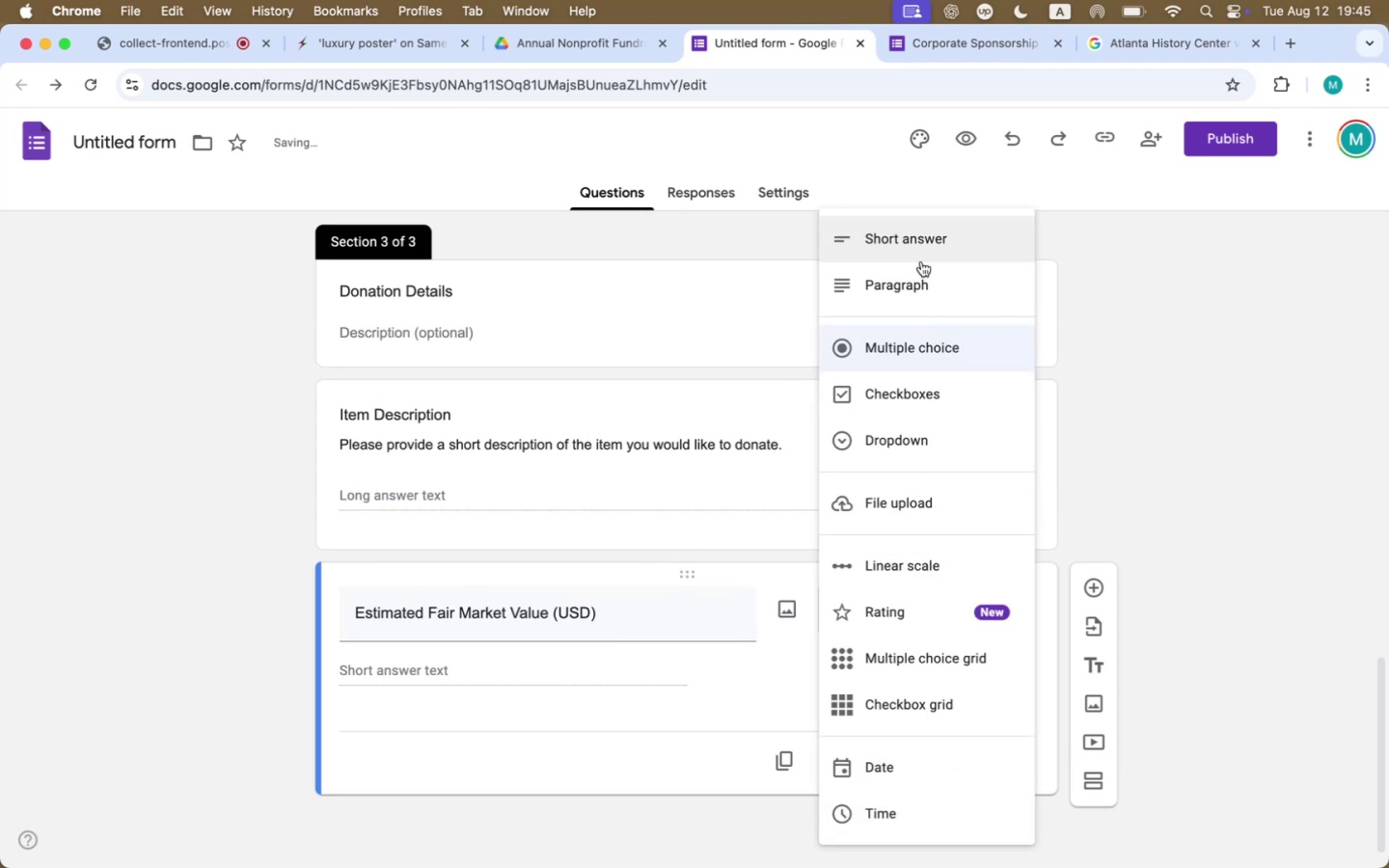 
left_click([922, 254])
 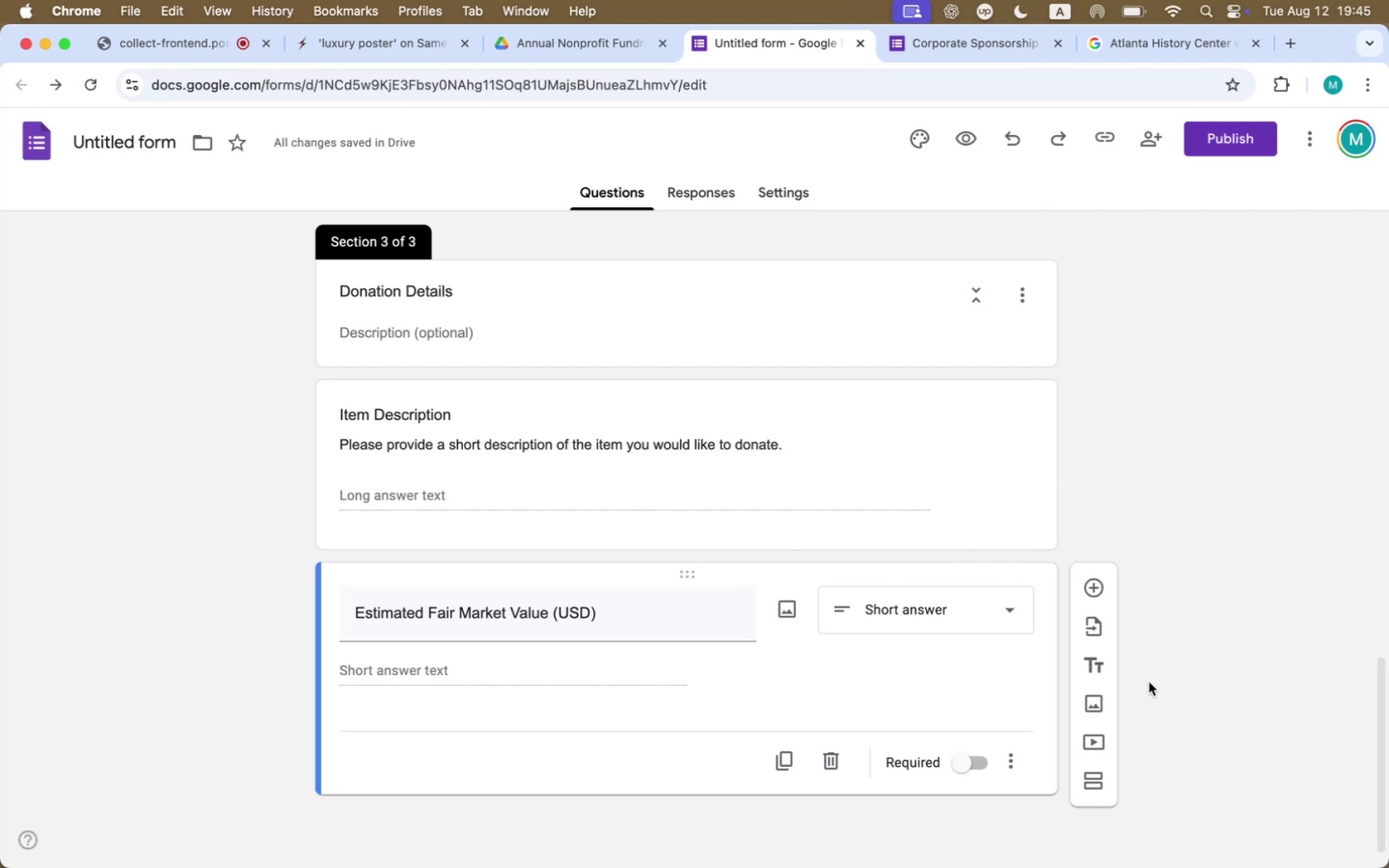 
left_click([1098, 591])
 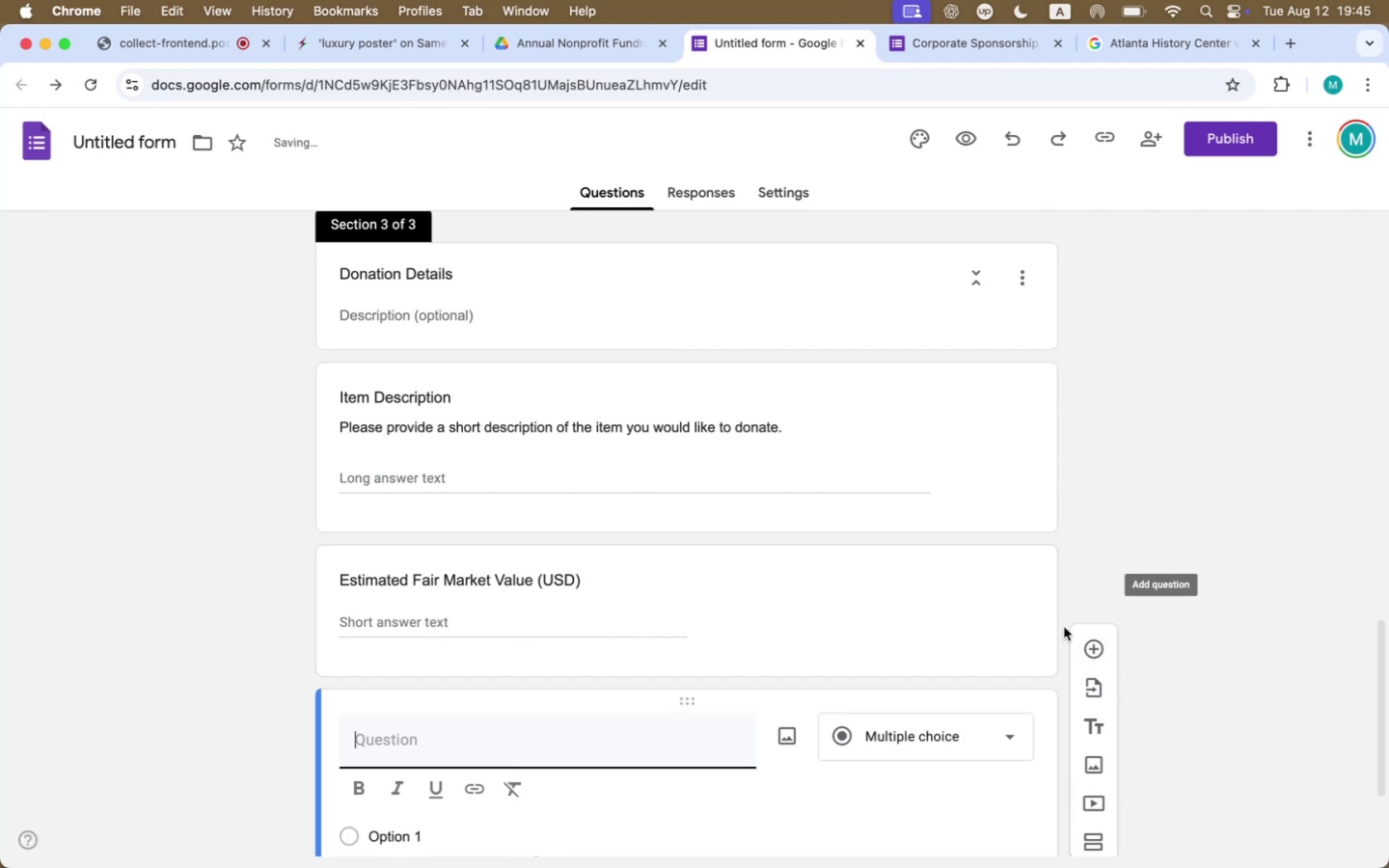 
key(Meta+CommandLeft)
 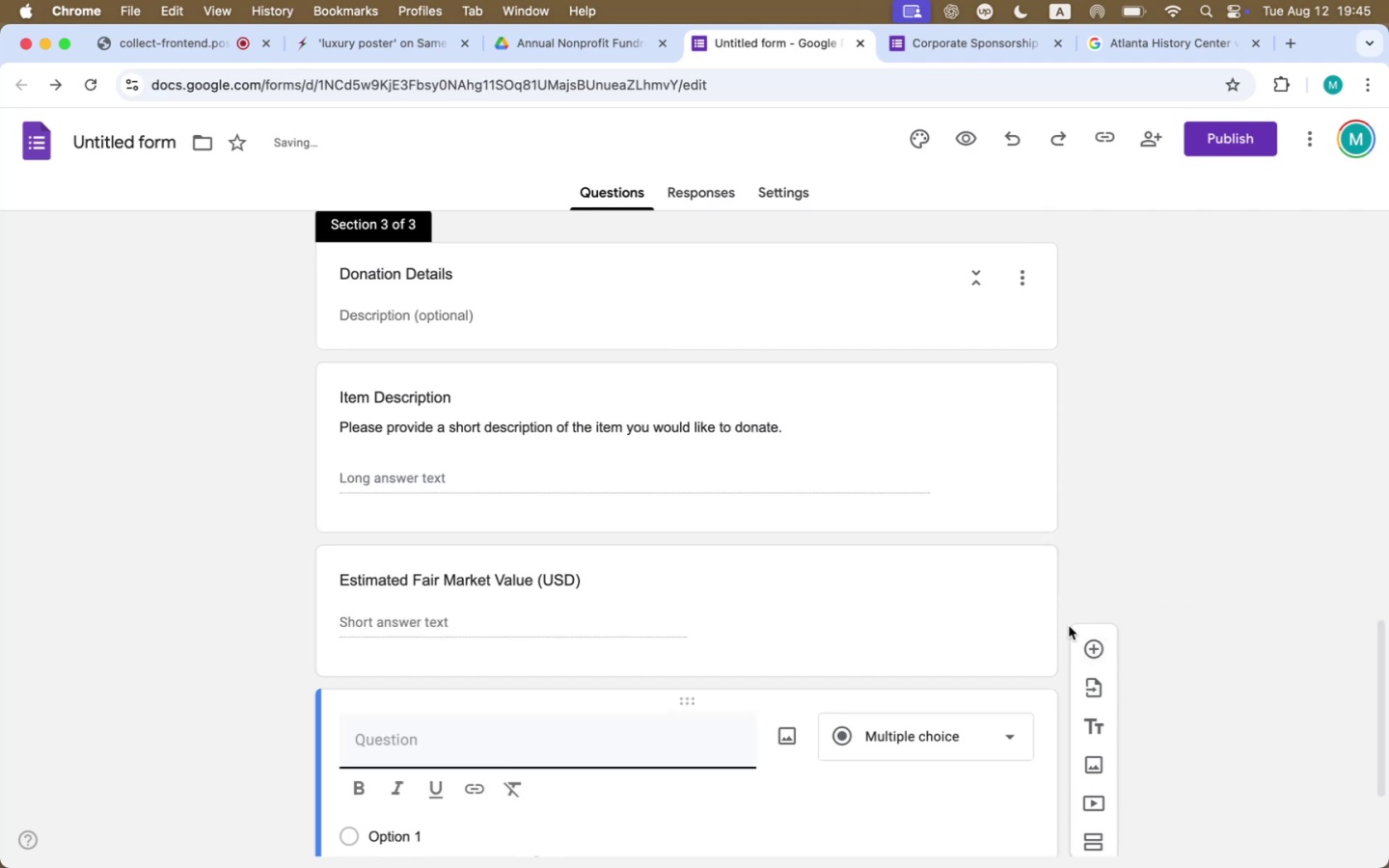 
key(Meta+Tab)
 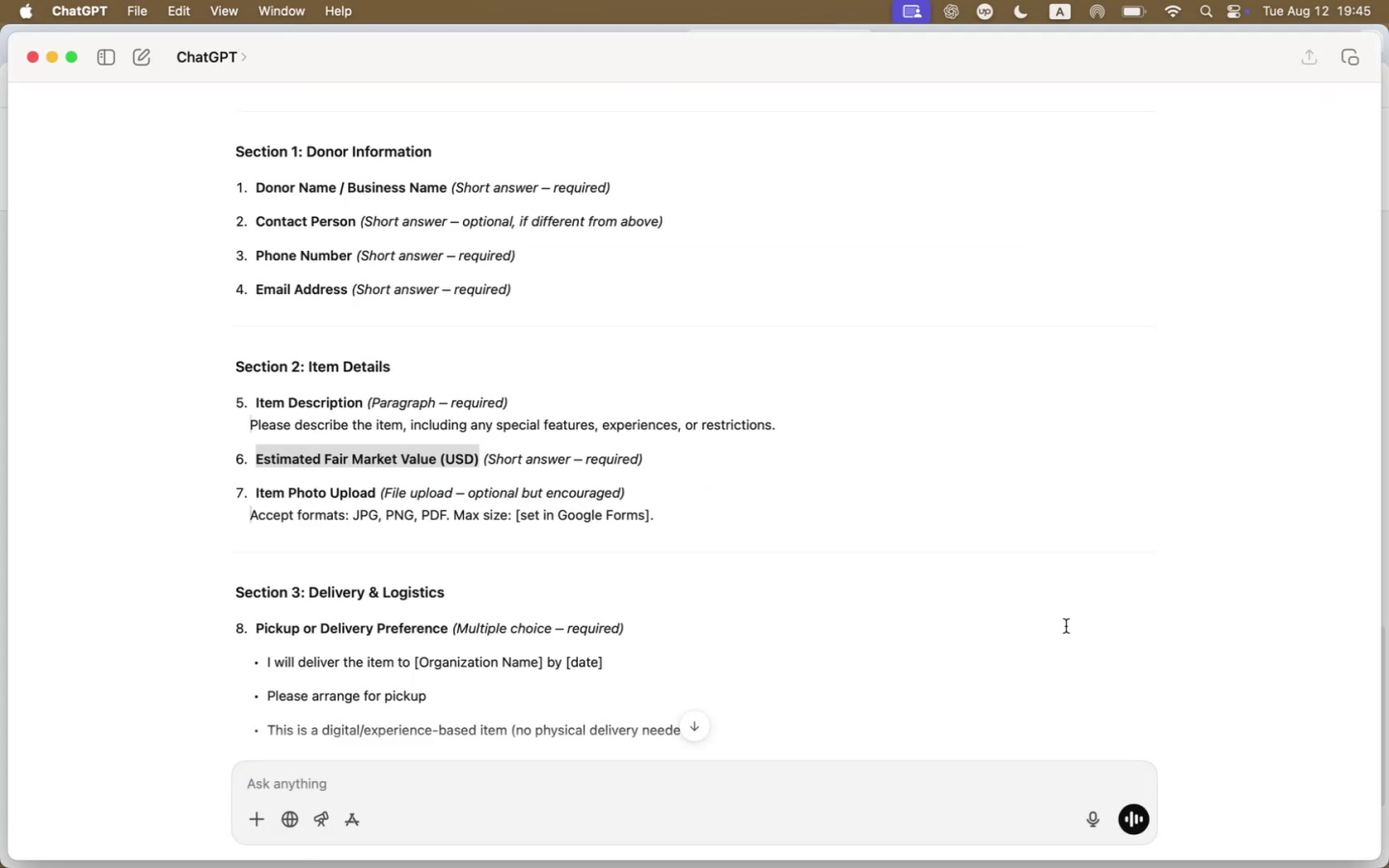 
wait(6.93)
 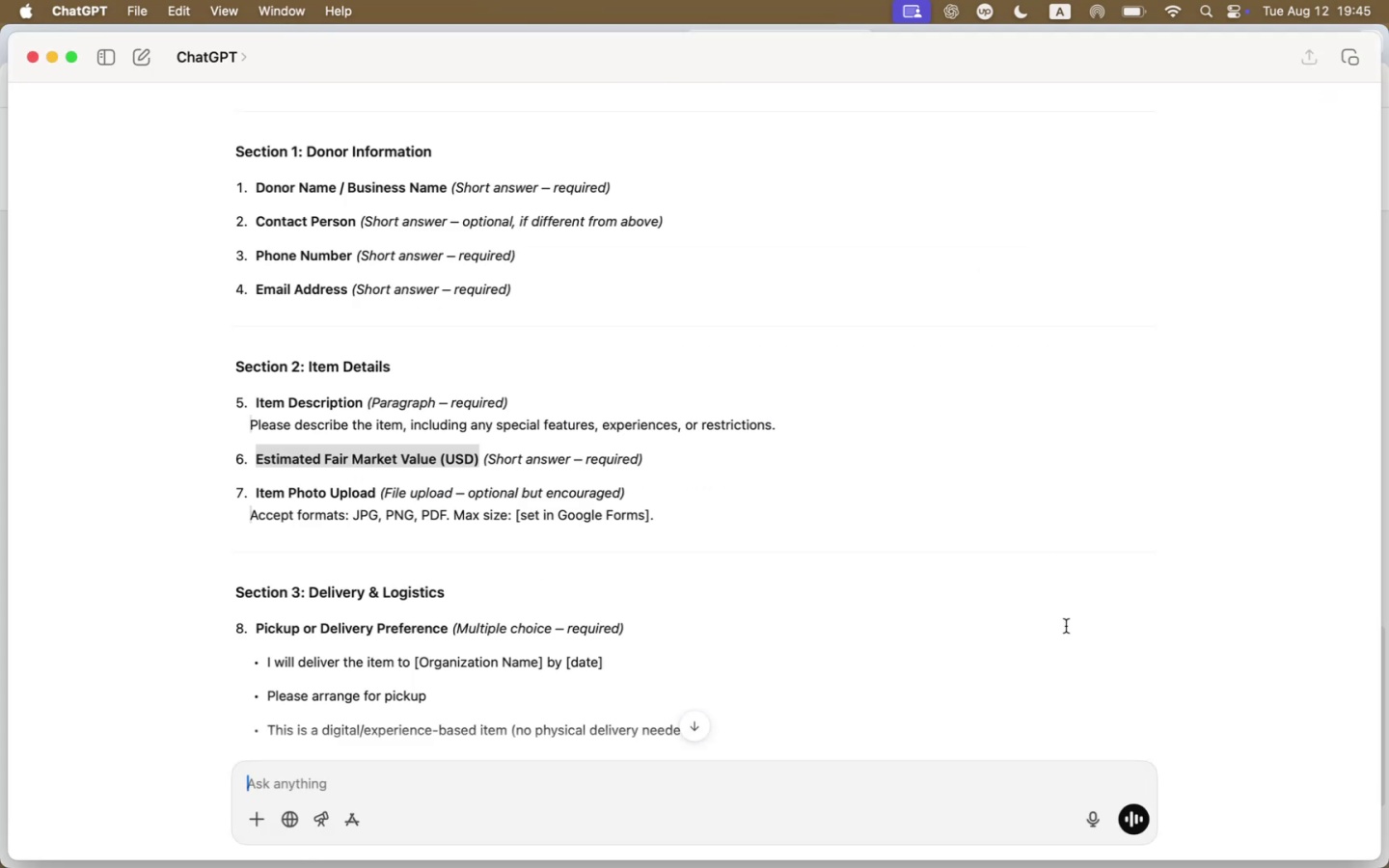 
key(Meta+CommandLeft)
 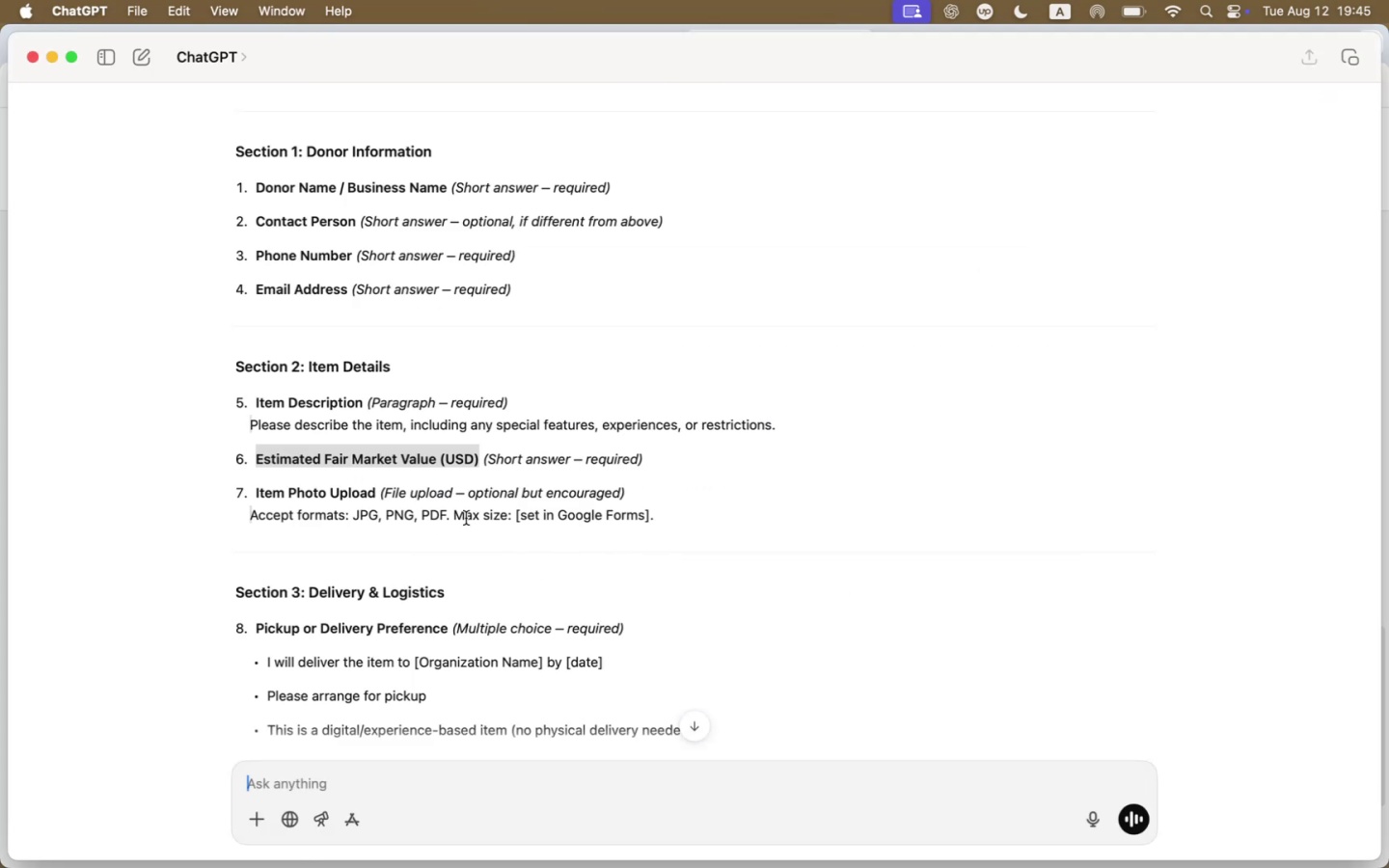 
key(Meta+Tab)
 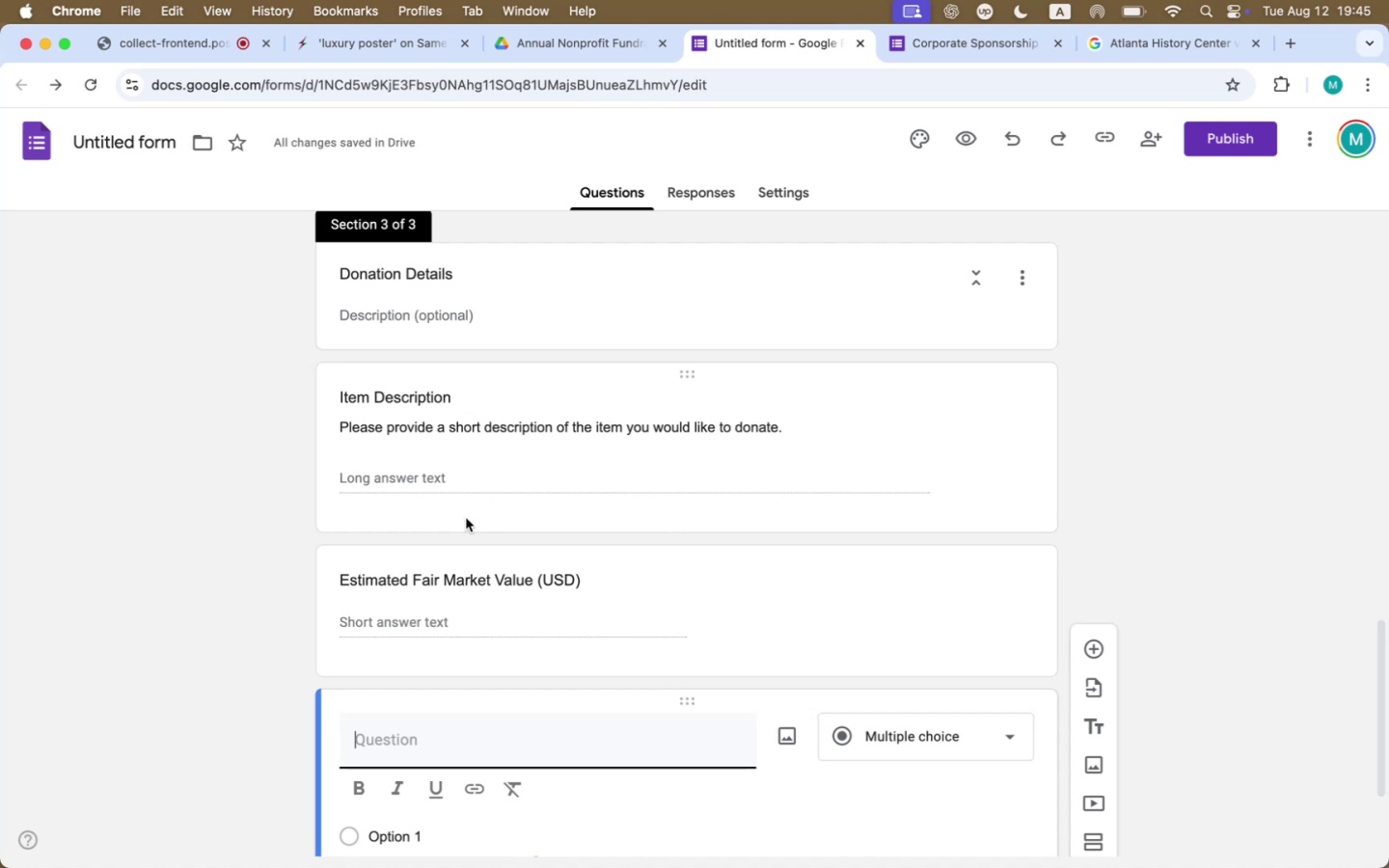 
type(Item photo u)
key(Backspace)
key(Backspace)
key(Backspace)
key(Backspace)
key(Backspace)
key(Backspace)
key(Backspace)
type(p)
key(Backspace)
type(Photo)
key(Backspace)
key(Backspace)
key(Backspace)
key(Backspace)
key(Backspace)
key(Backspace)
type(zp)
key(Backspace)
key(Backspace)
type(Photo)
 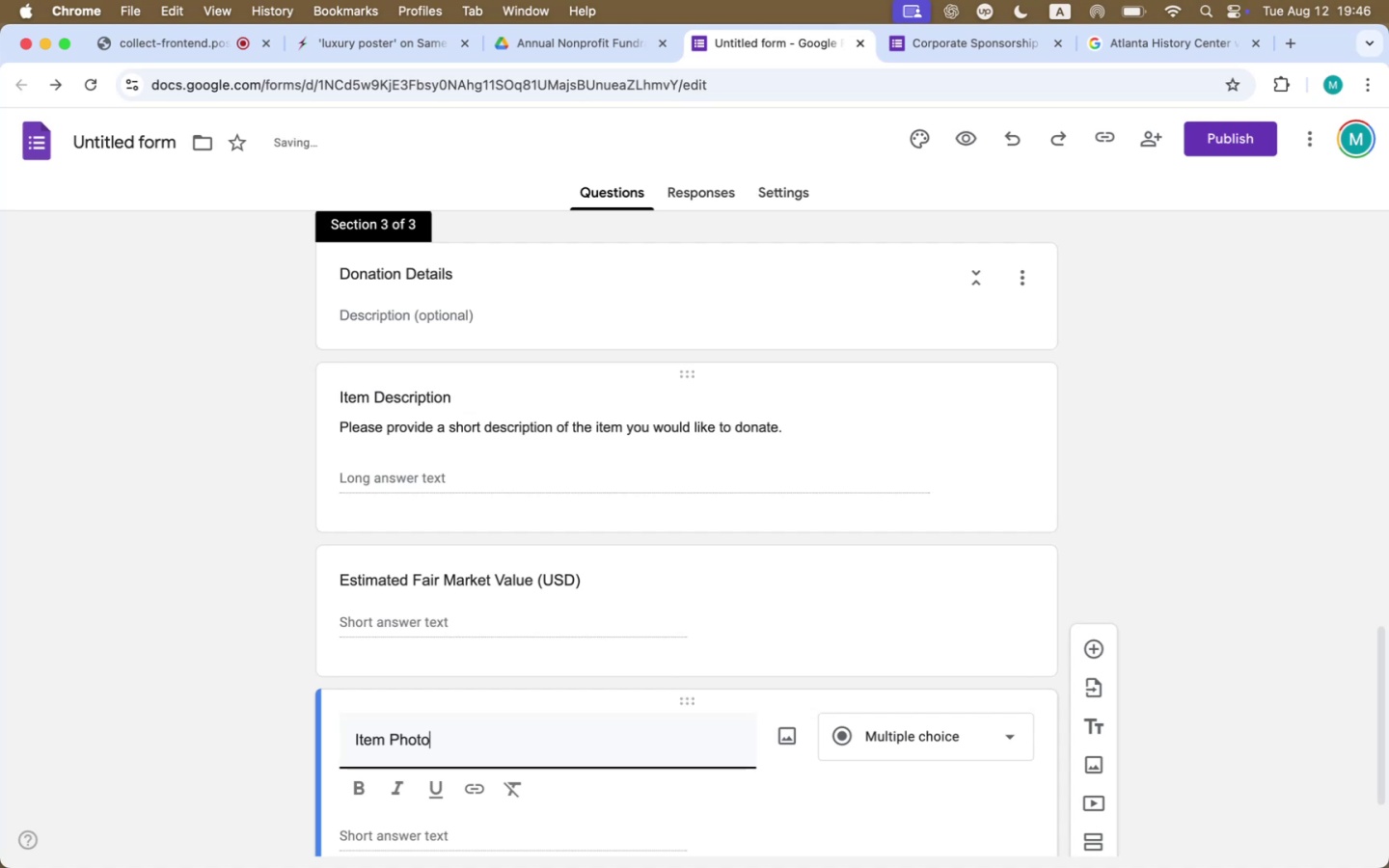 
scroll: coordinate [616, 676], scroll_direction: down, amount: 27.0
 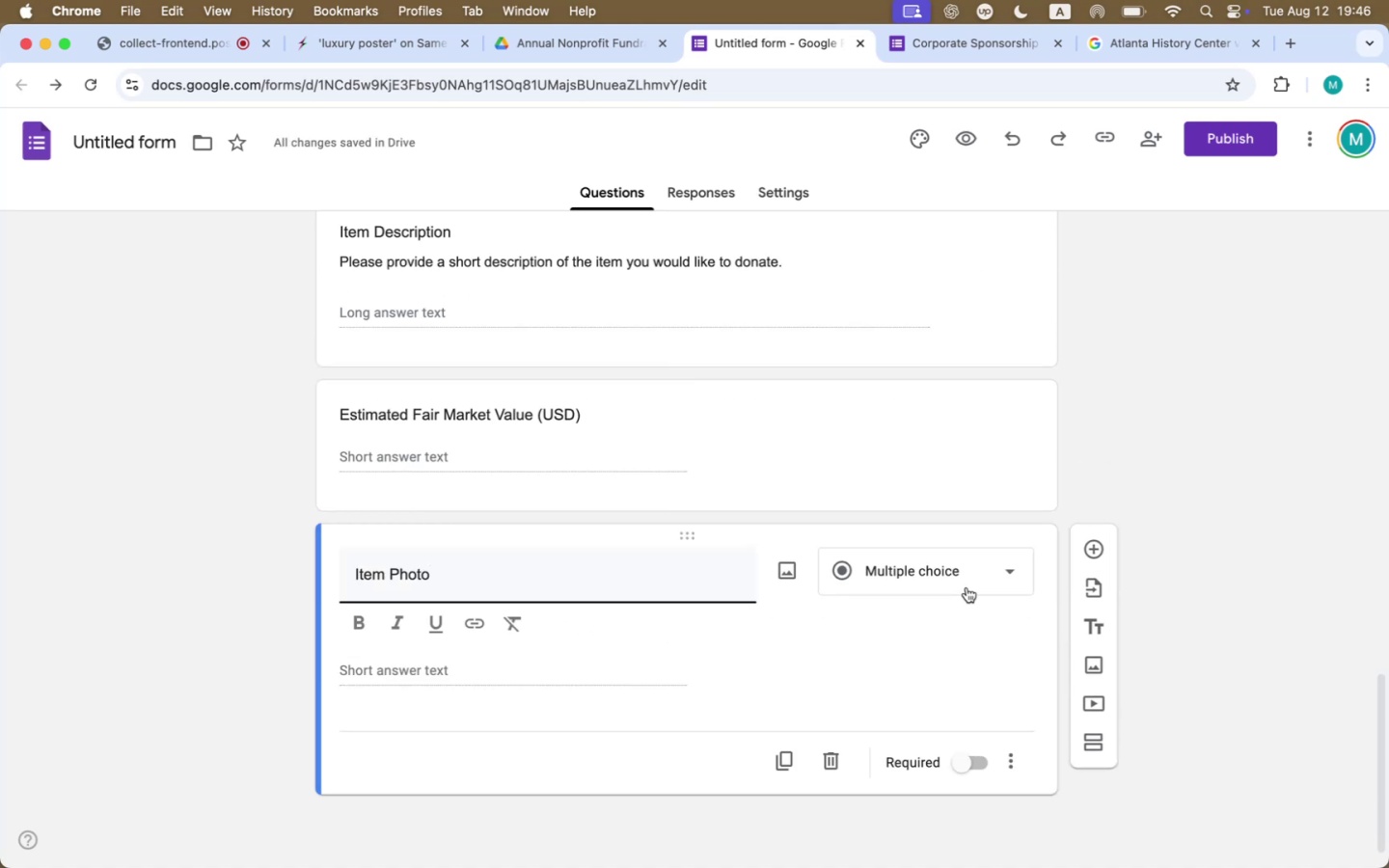 
left_click([968, 576])
 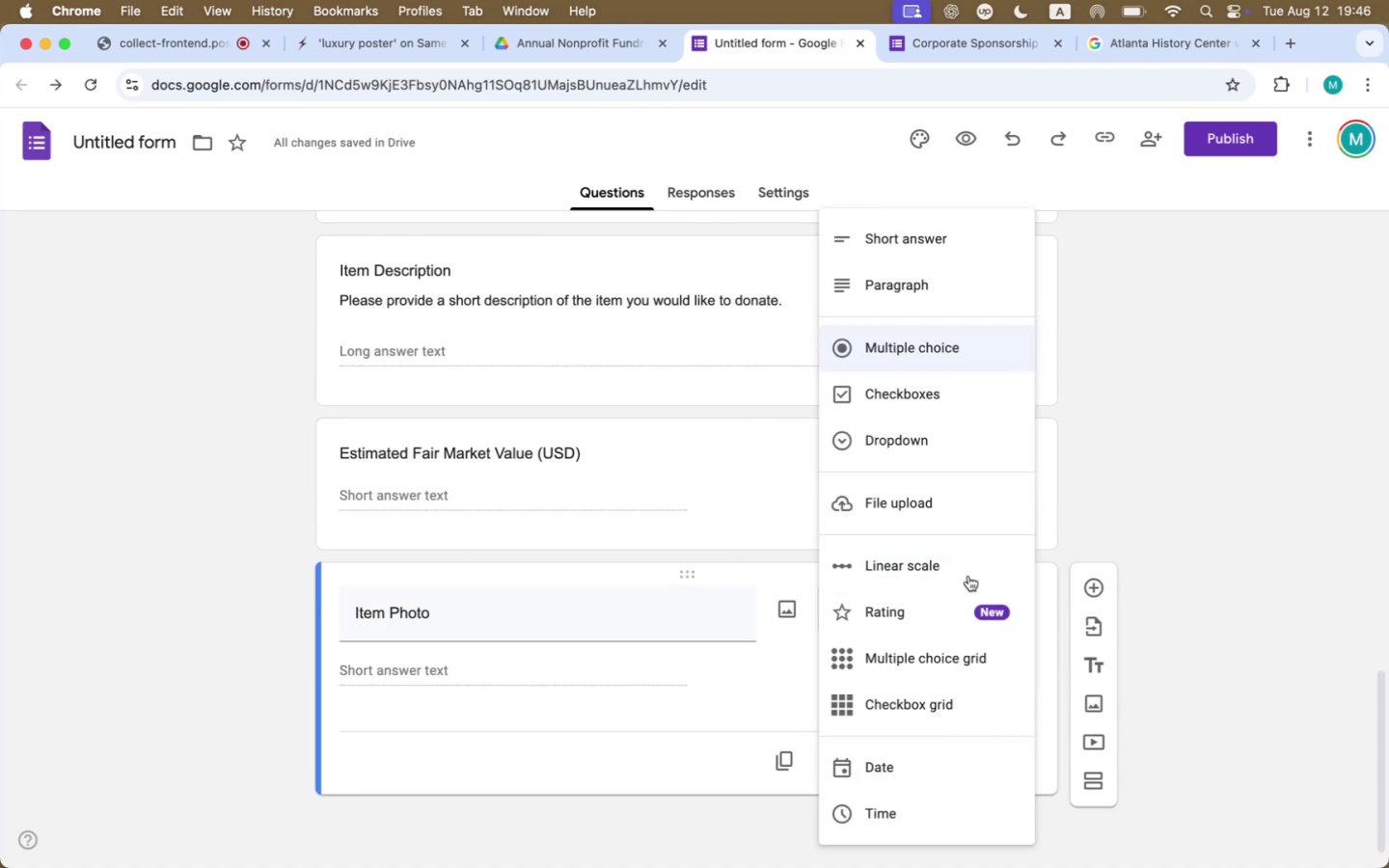 
scroll: coordinate [967, 577], scroll_direction: down, amount: 1.0
 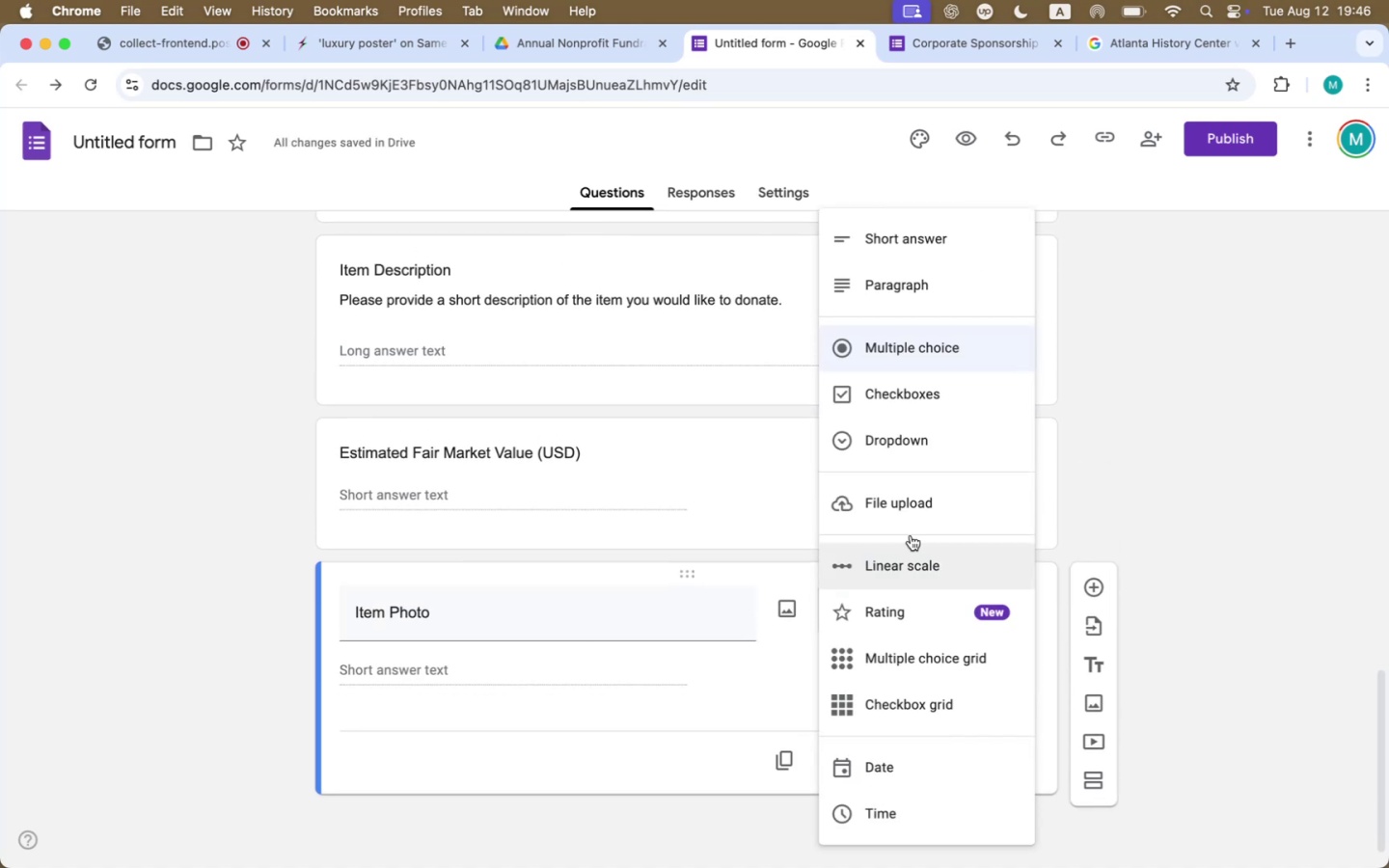 
left_click([894, 512])
 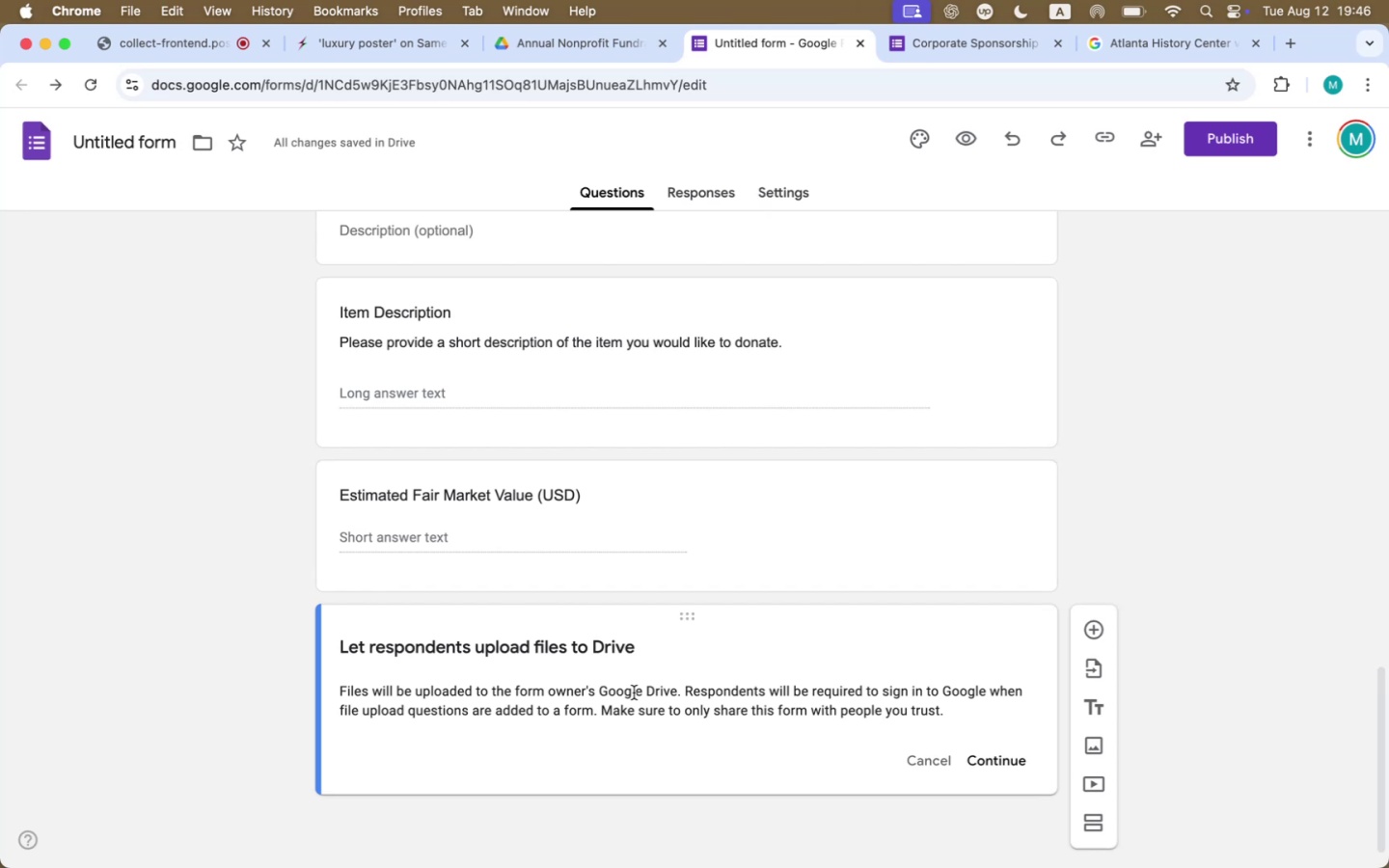 
wait(8.76)
 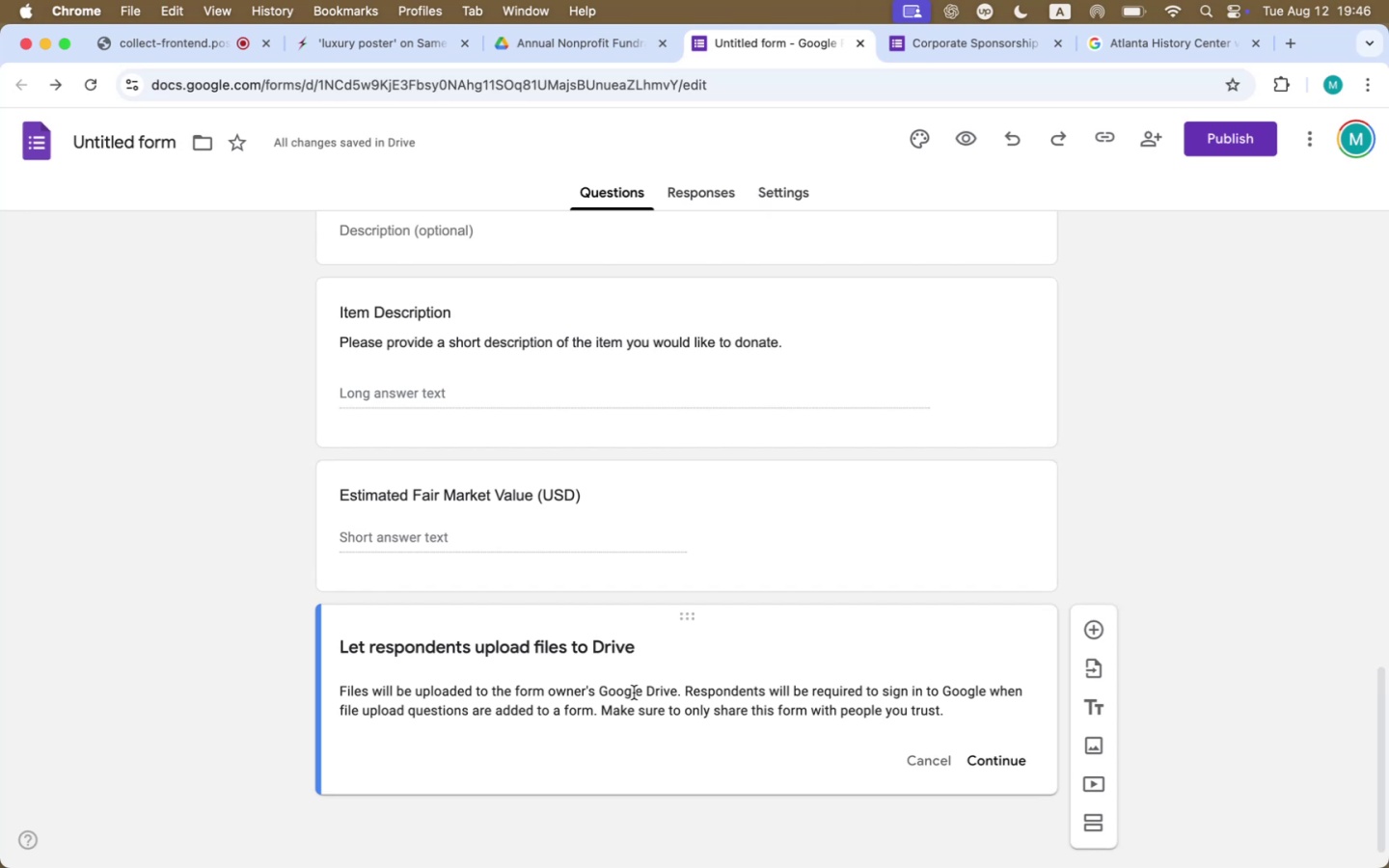 
left_click([991, 764])
 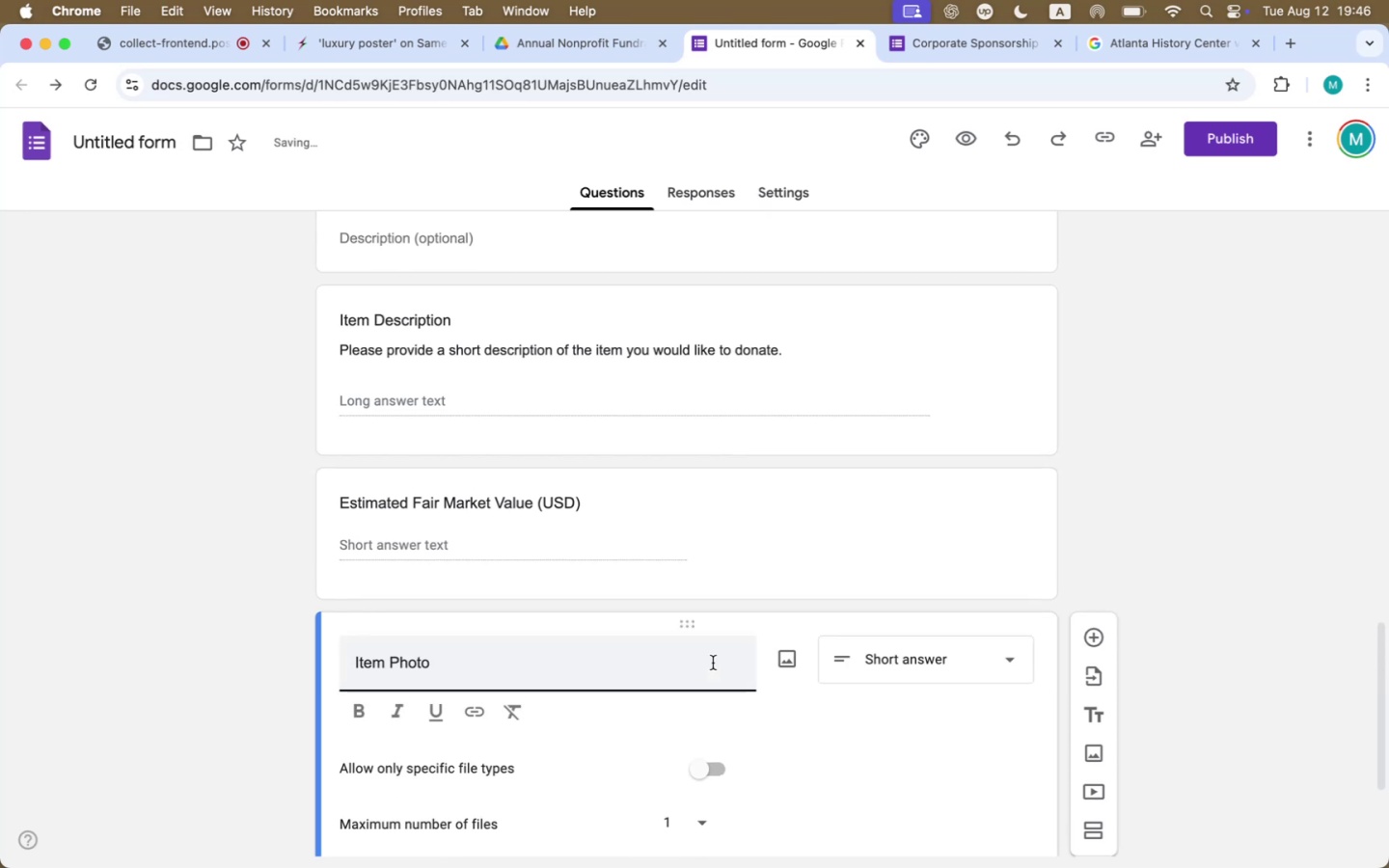 
scroll: coordinate [714, 663], scroll_direction: down, amount: 31.0
 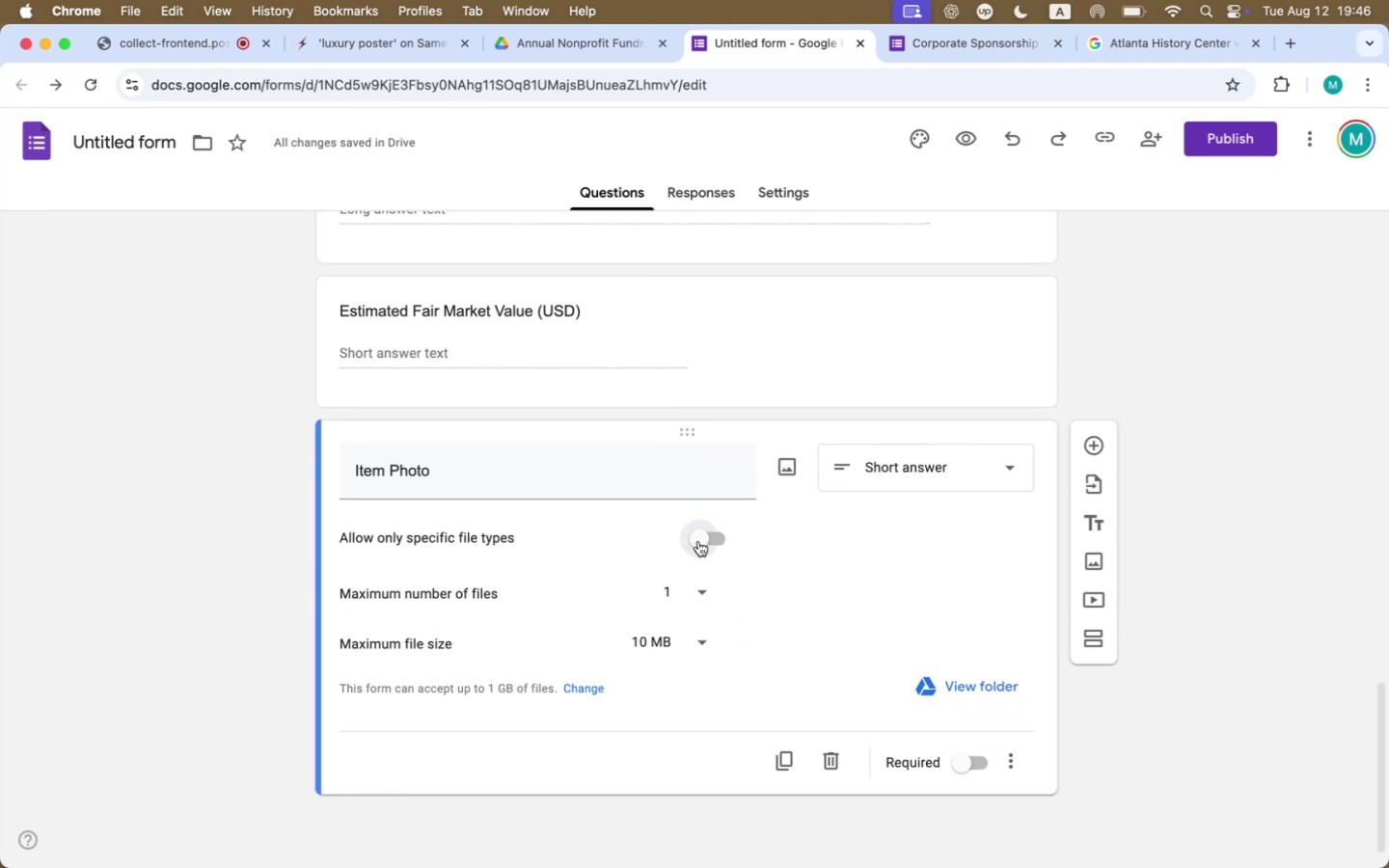 
left_click([706, 541])
 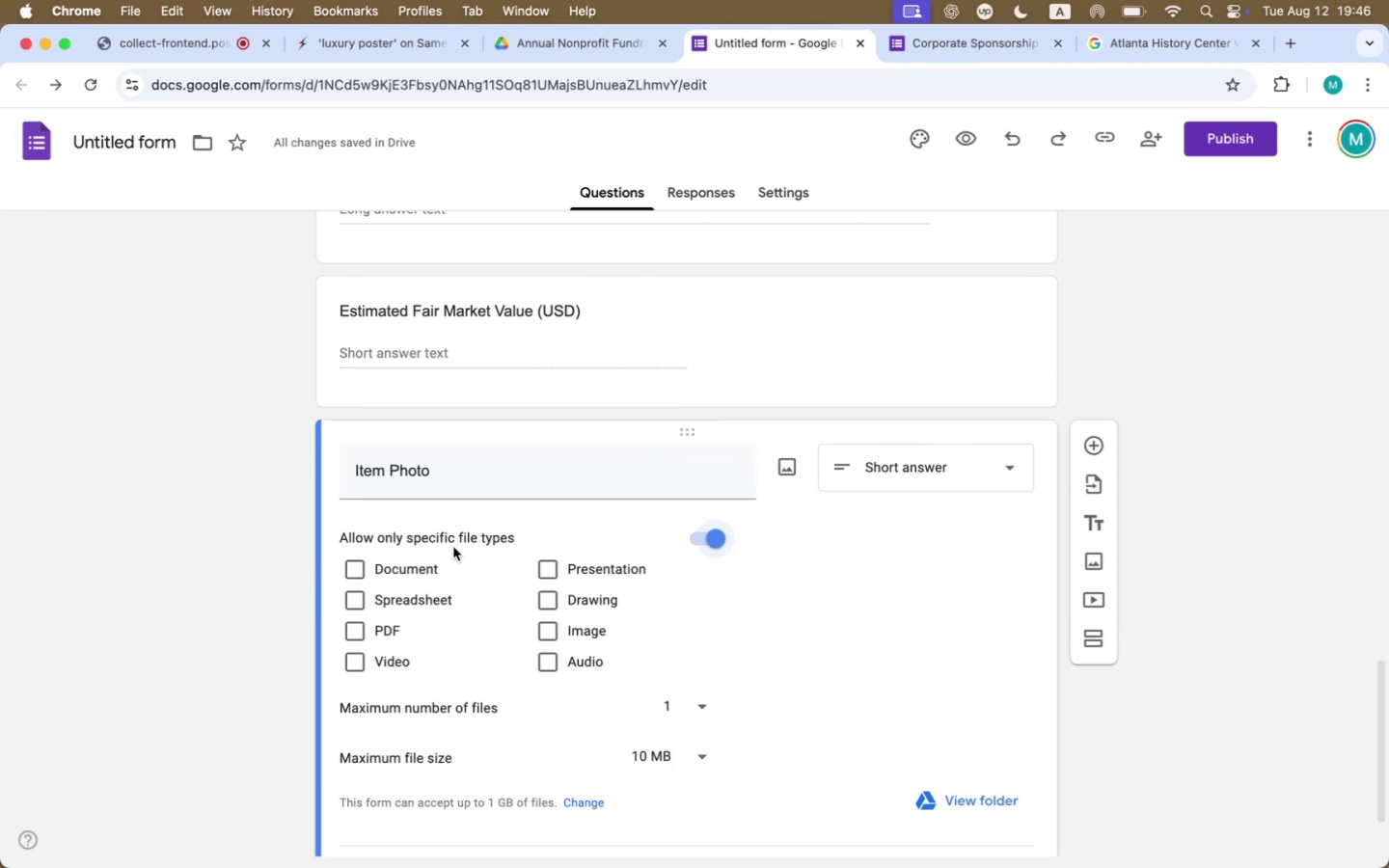 
left_click([552, 631])
 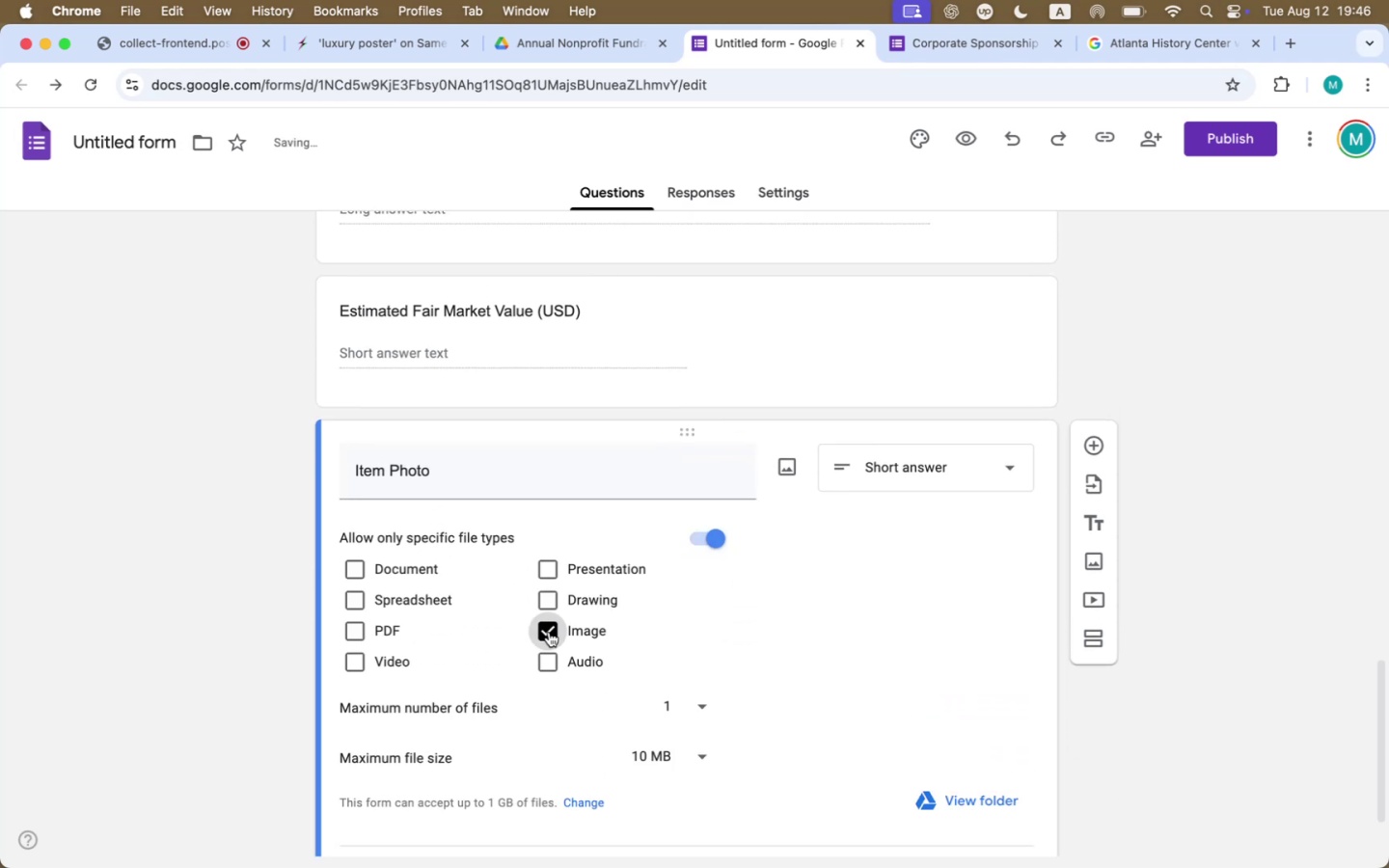 
scroll: coordinate [512, 633], scroll_direction: down, amount: 21.0
 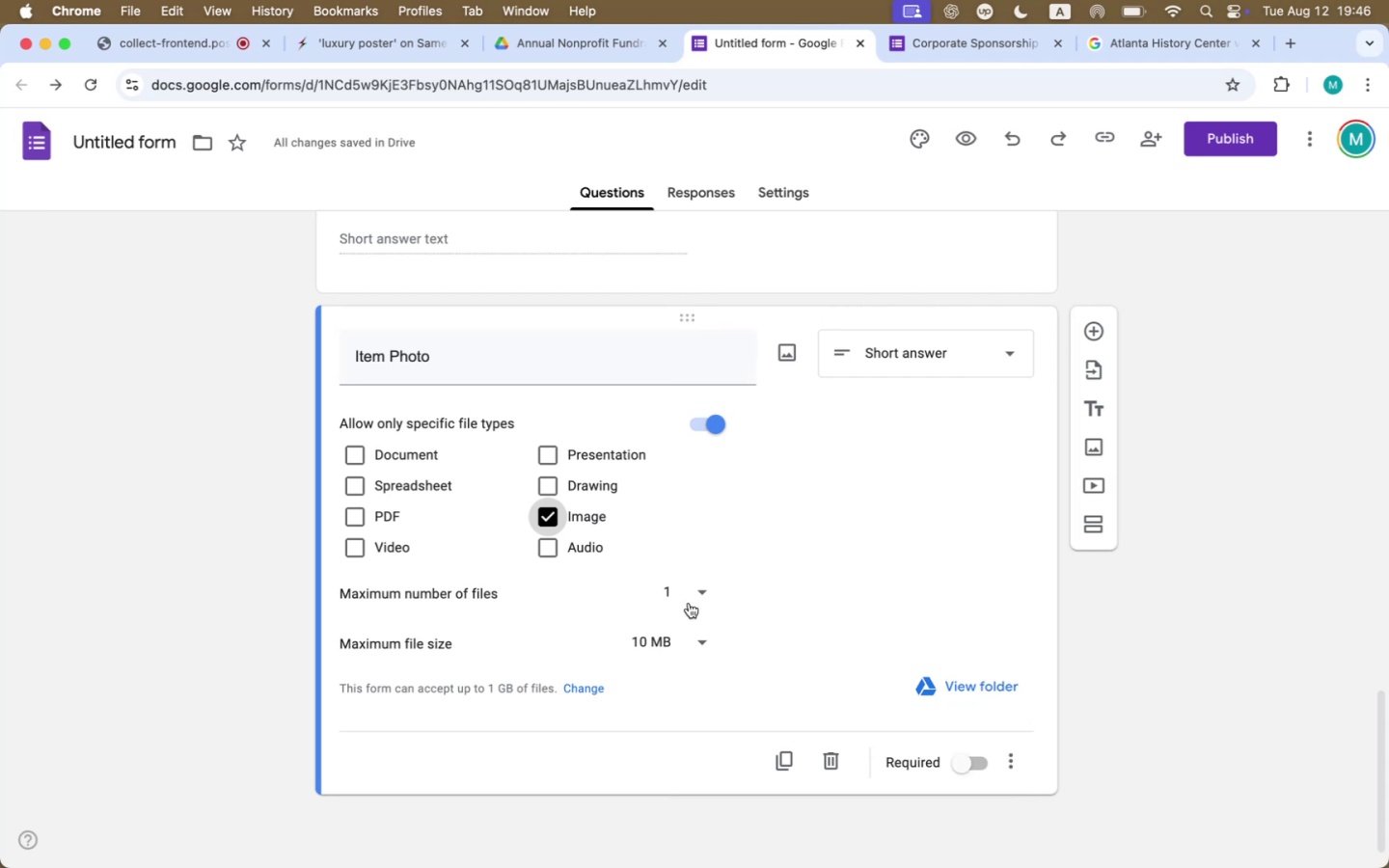 
left_click([692, 593])
 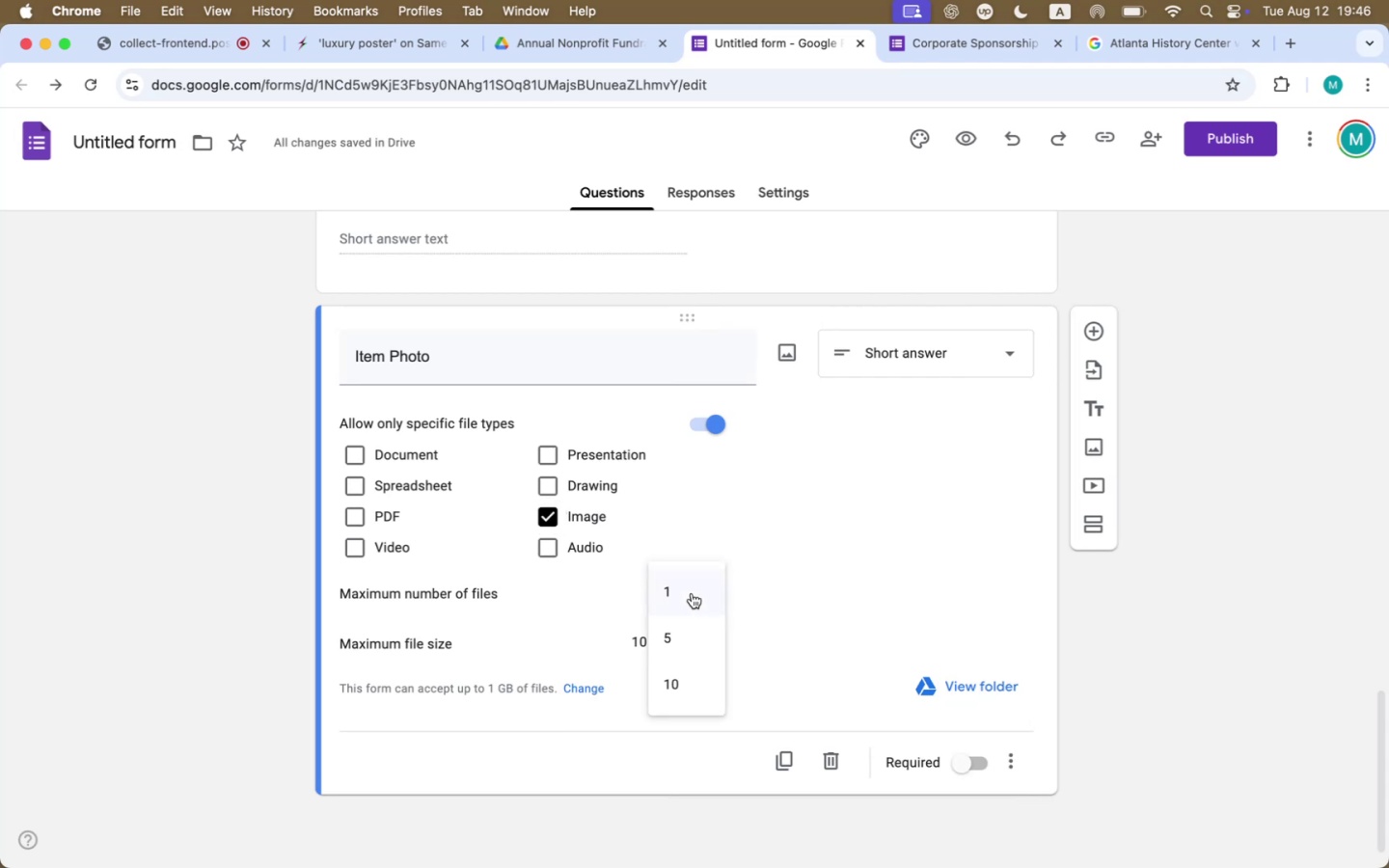 
left_click([674, 645])
 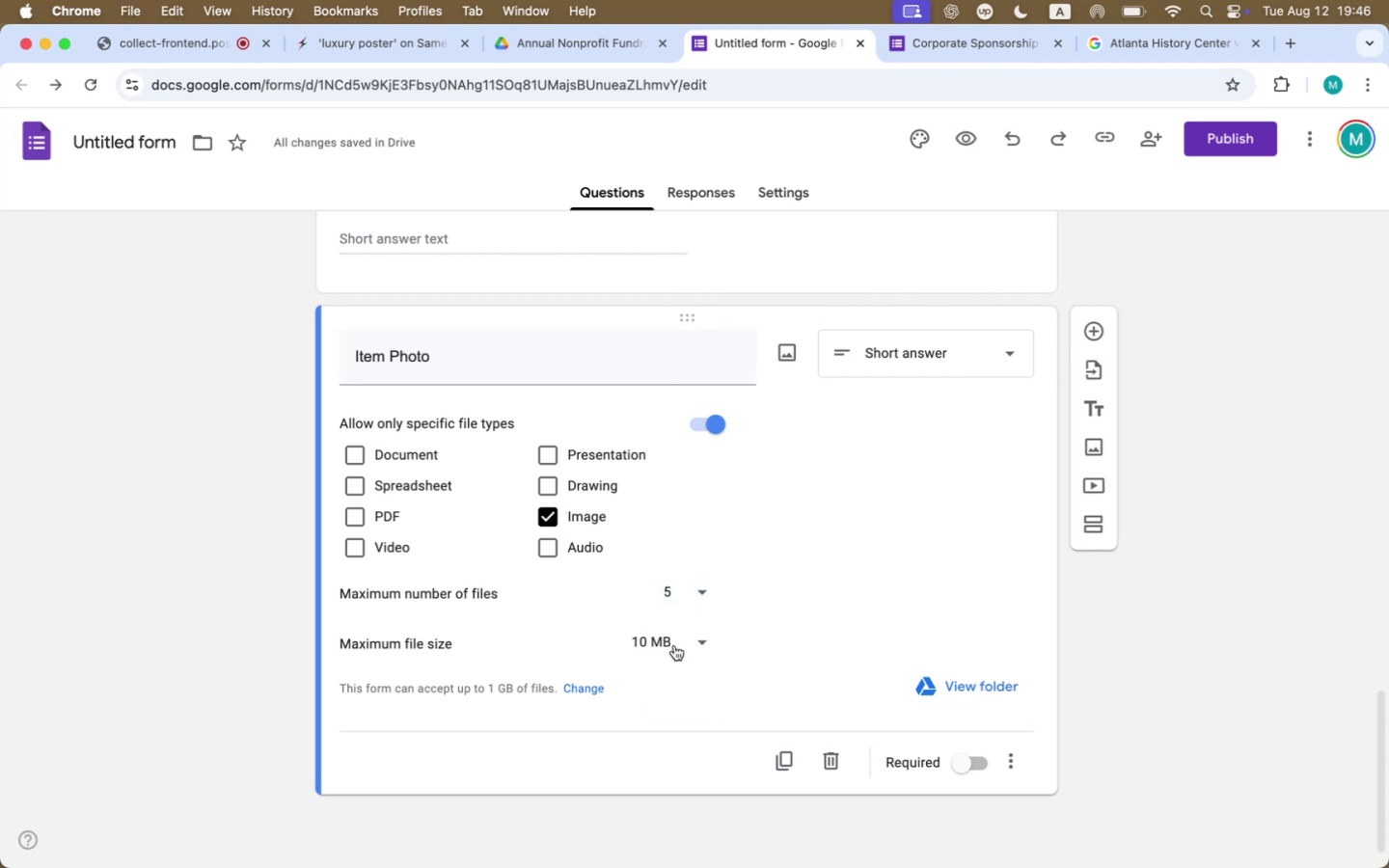 
wait(6.15)
 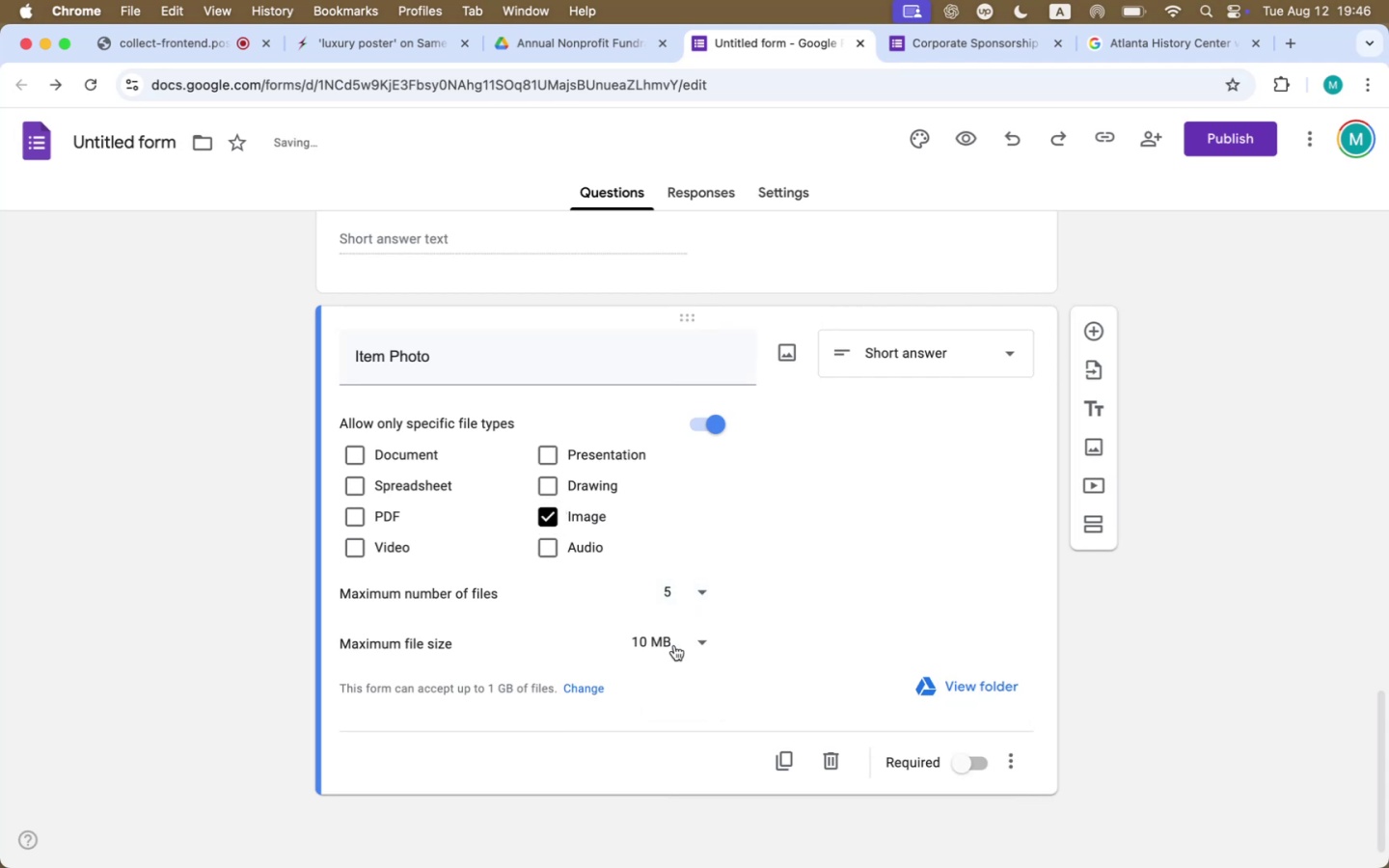 
left_click([674, 645])
 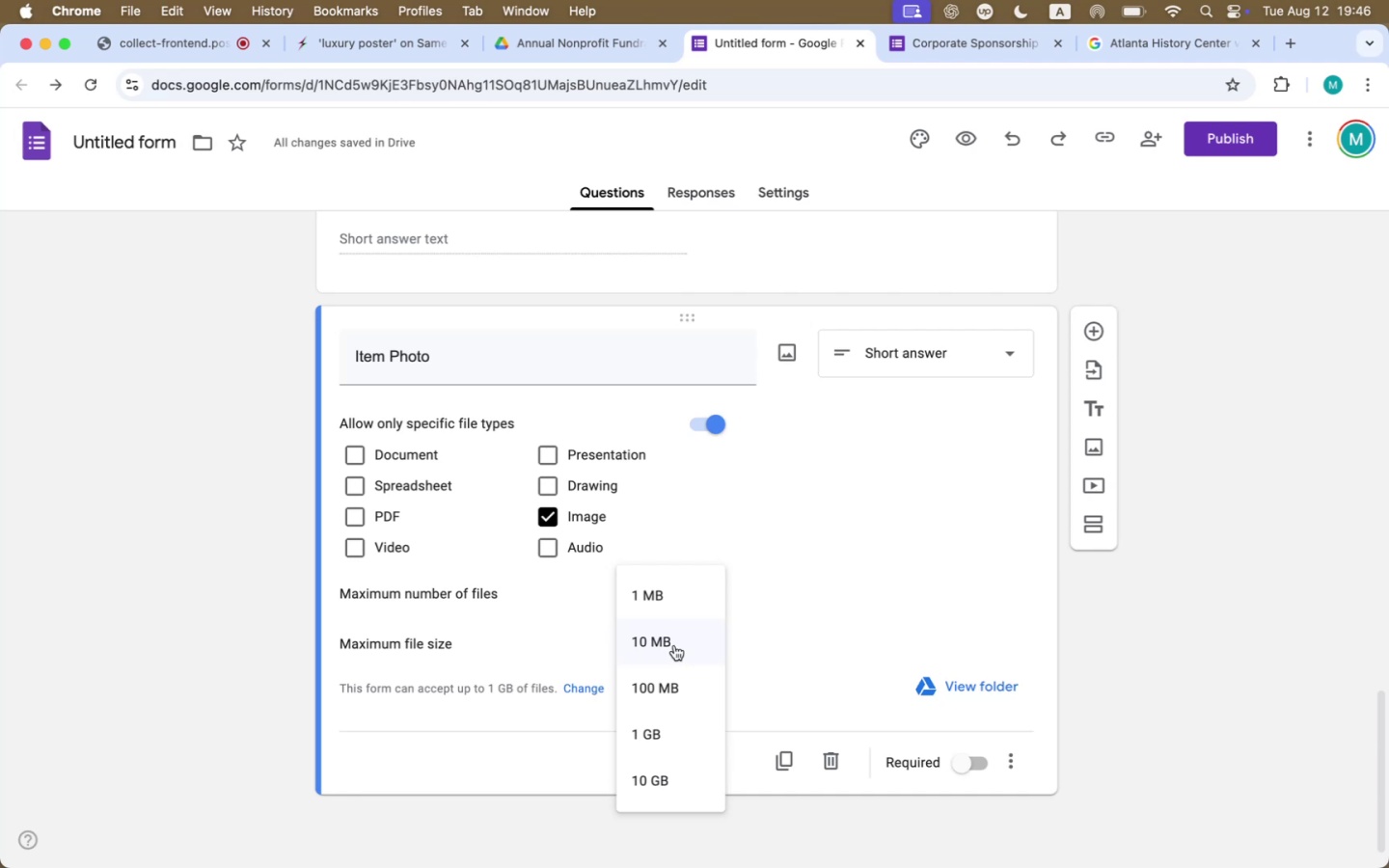 
left_click([778, 618])
 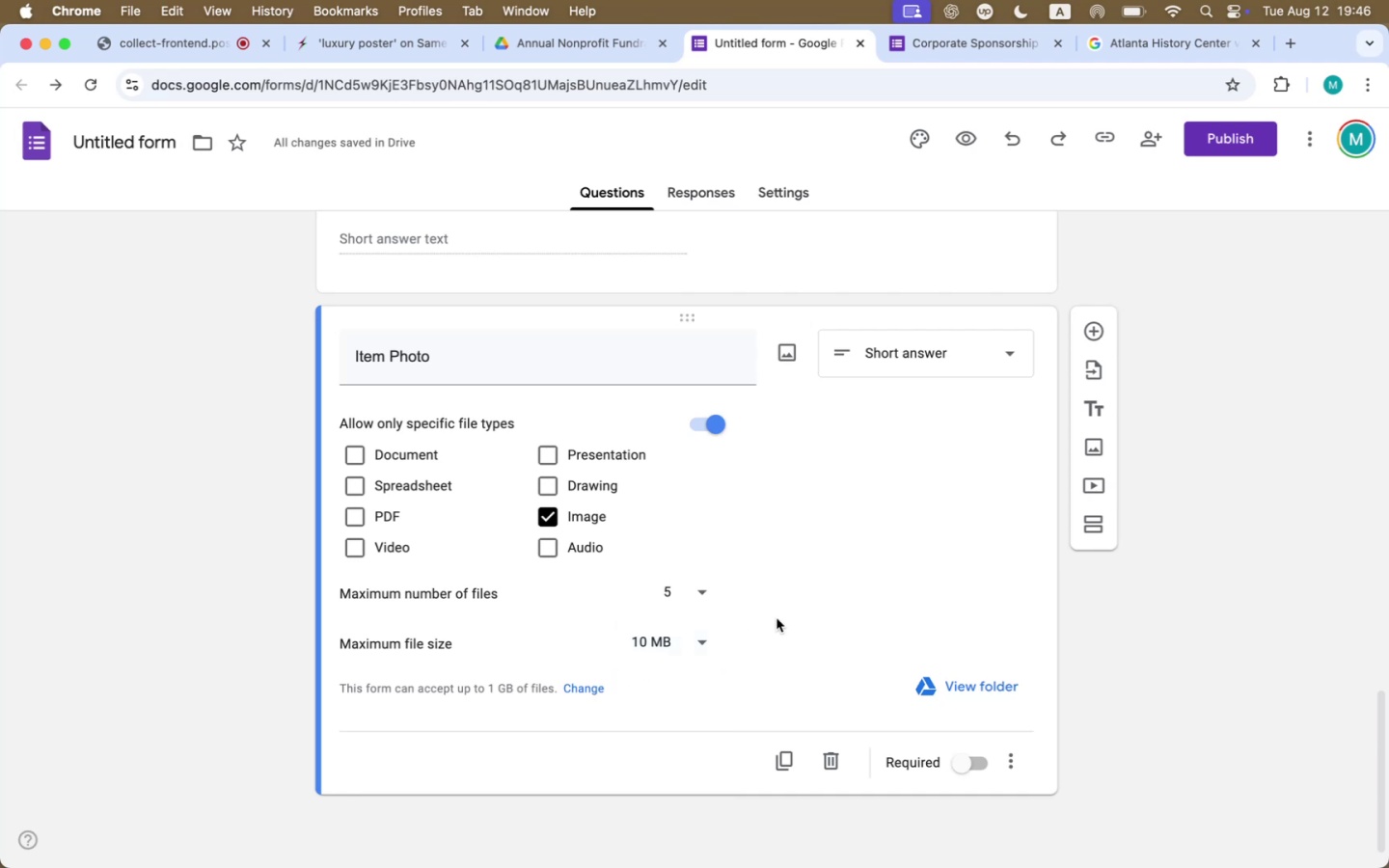 
scroll: coordinate [776, 619], scroll_direction: down, amount: 17.0
 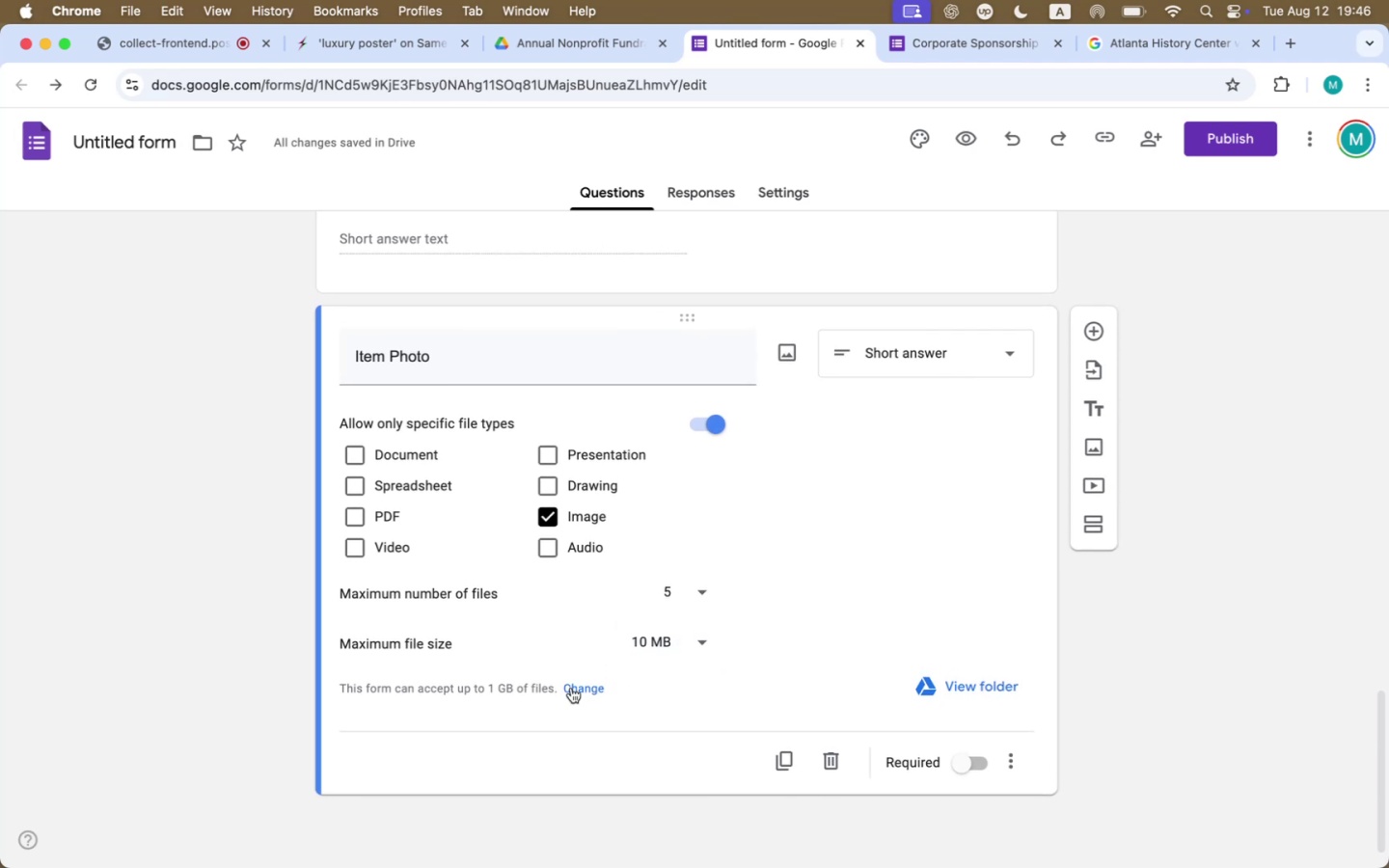 
wait(8.22)
 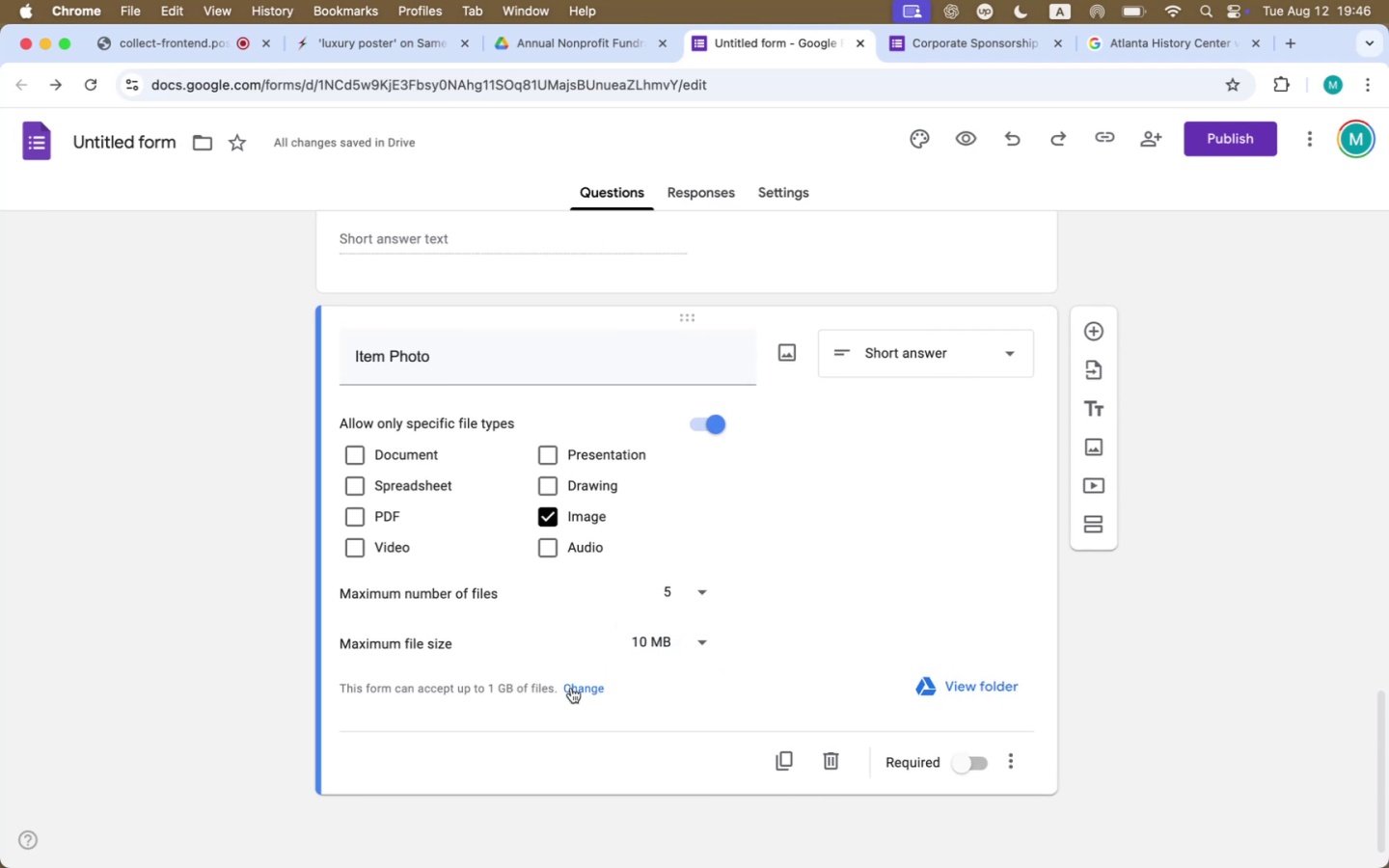 
left_click([649, 637])
 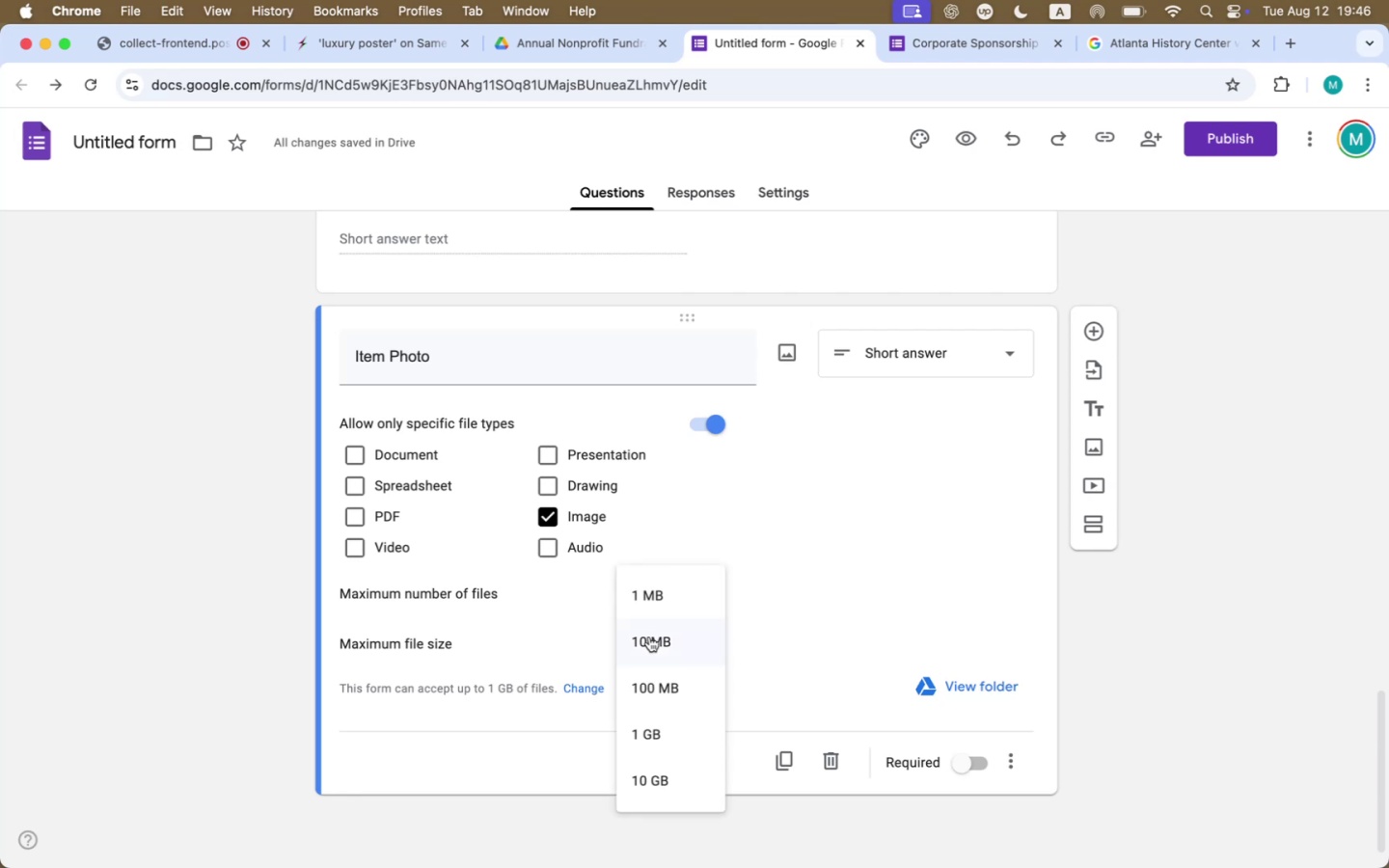 
left_click([649, 637])
 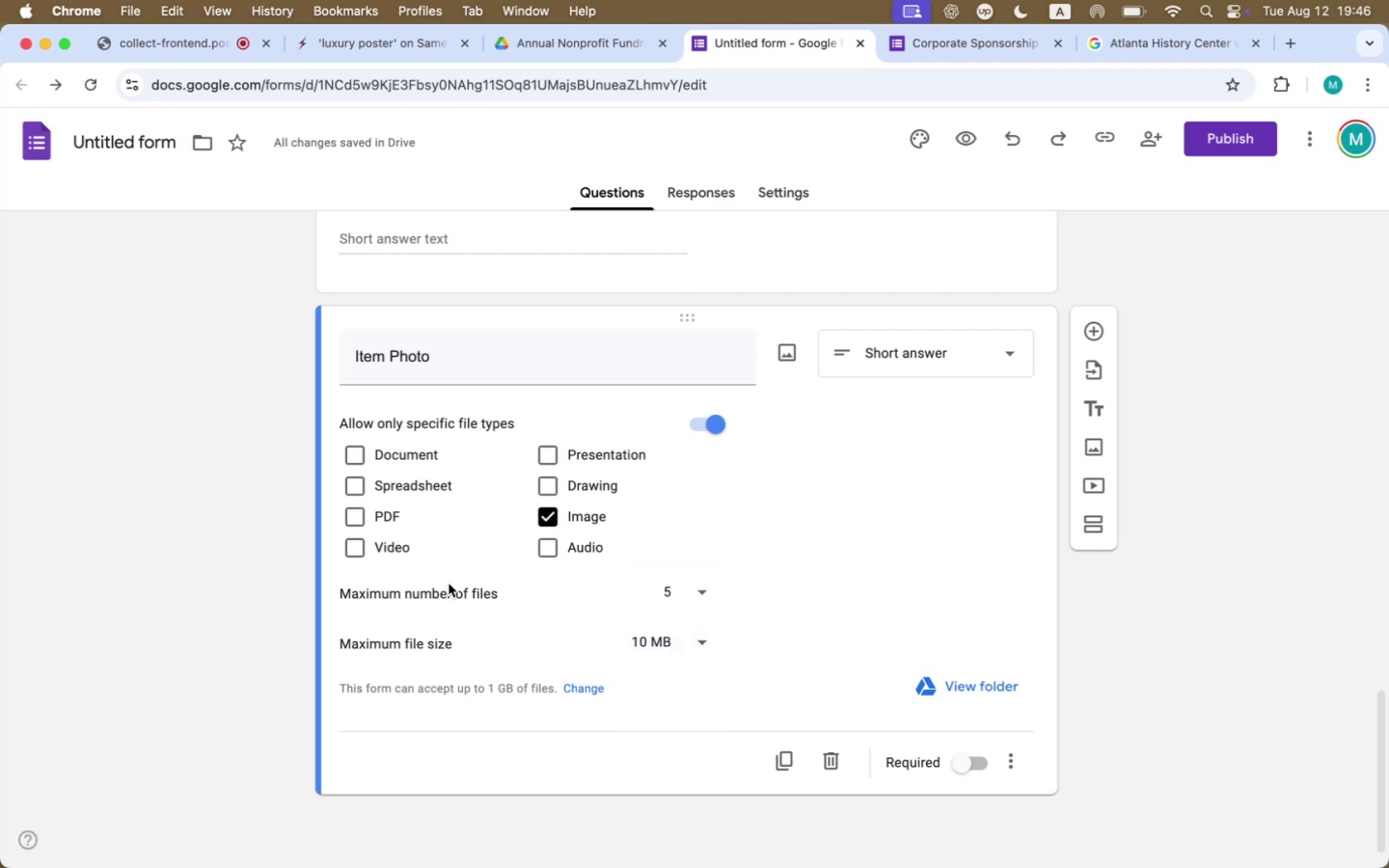 
left_click([933, 352])
 